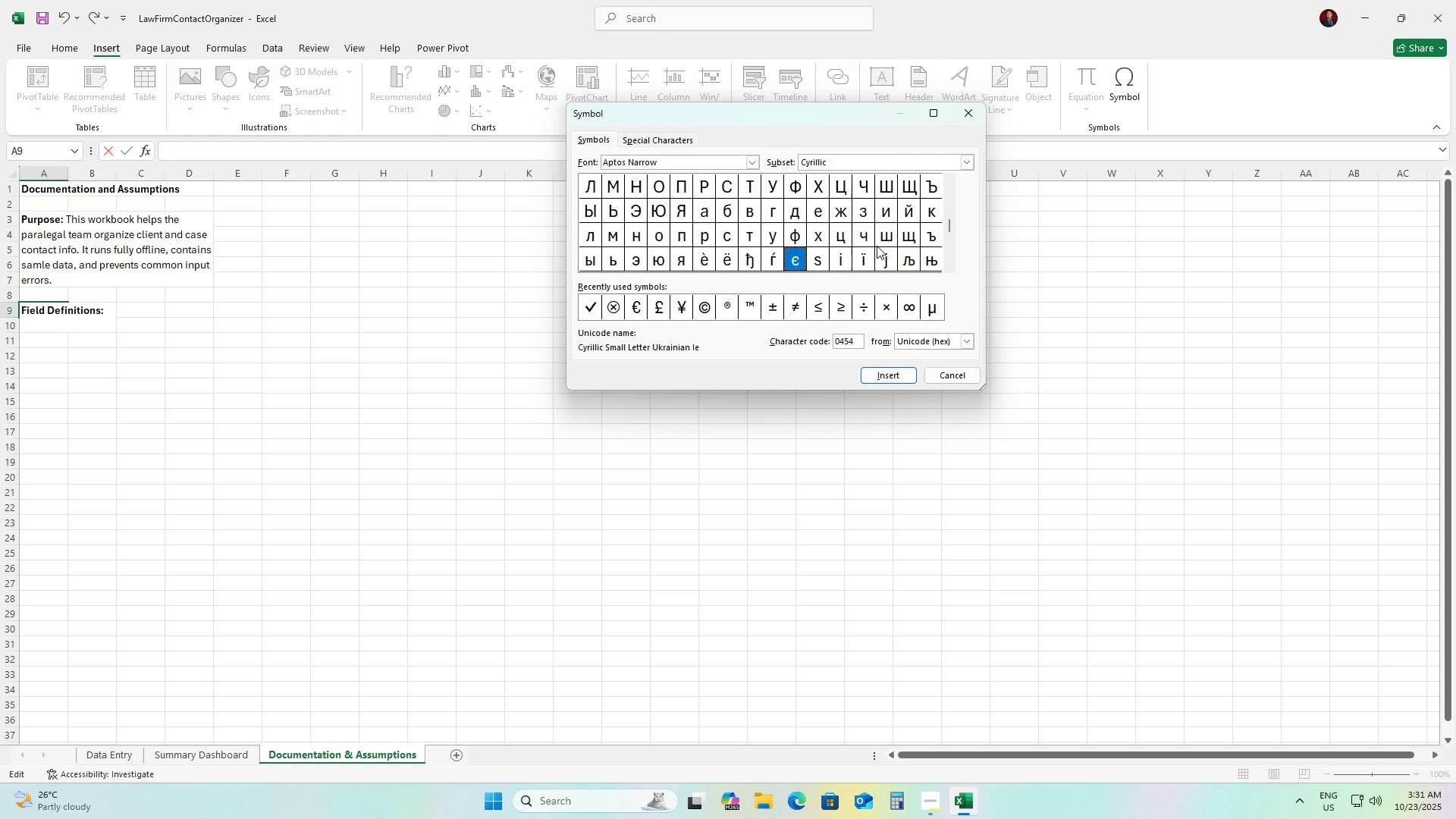 
key(ArrowDown)
 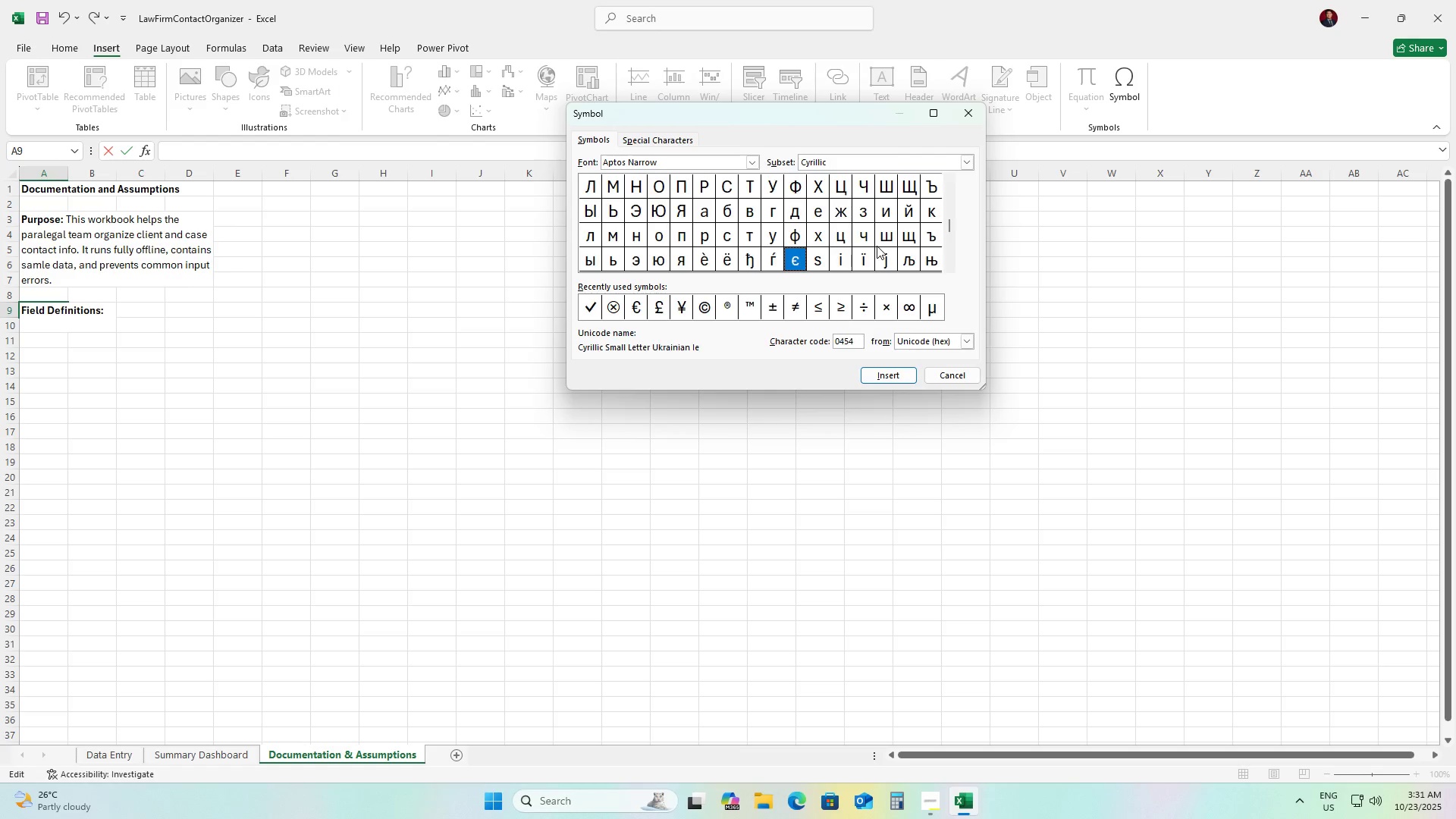 
key(ArrowDown)
 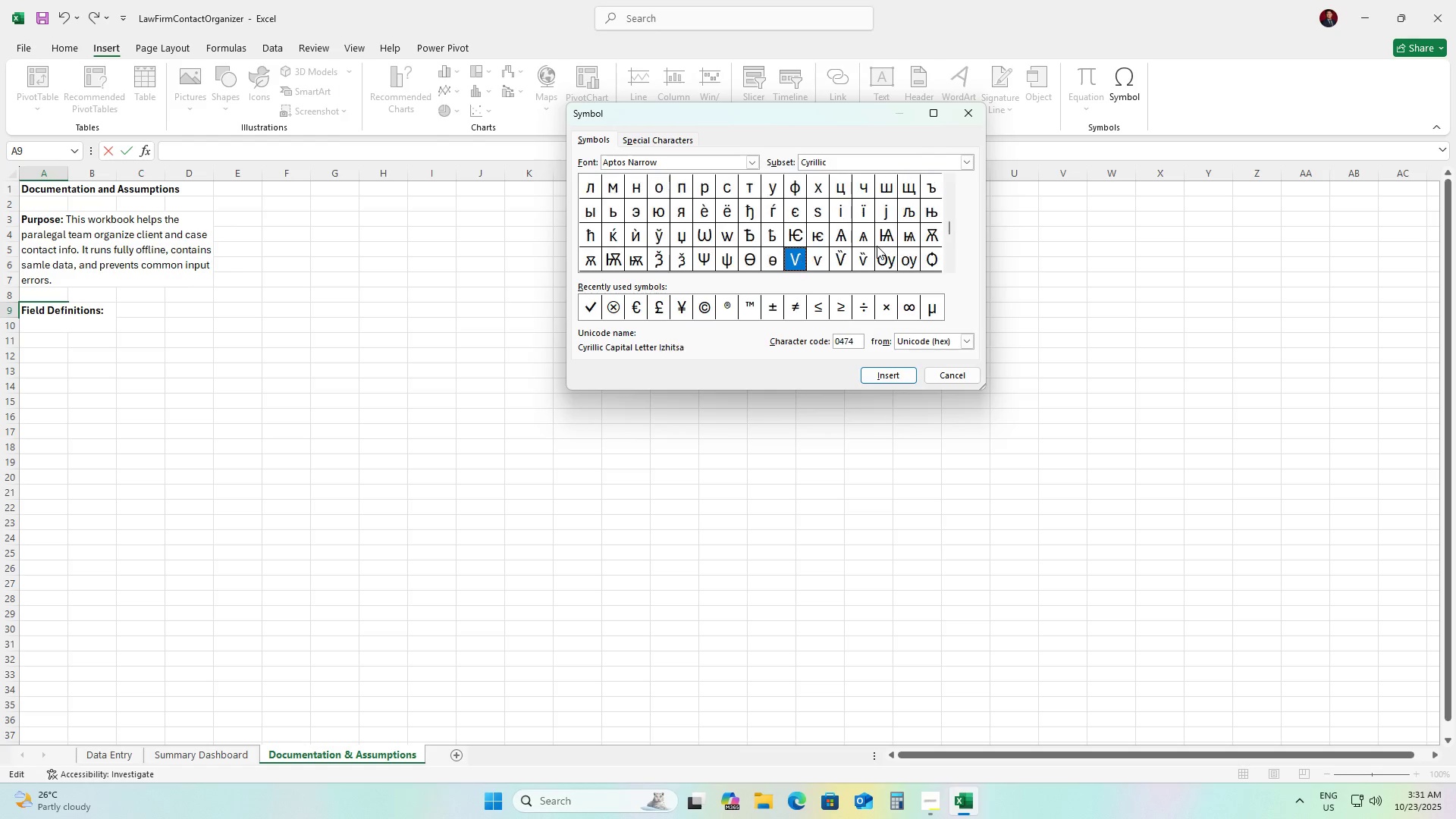 
key(ArrowDown)
 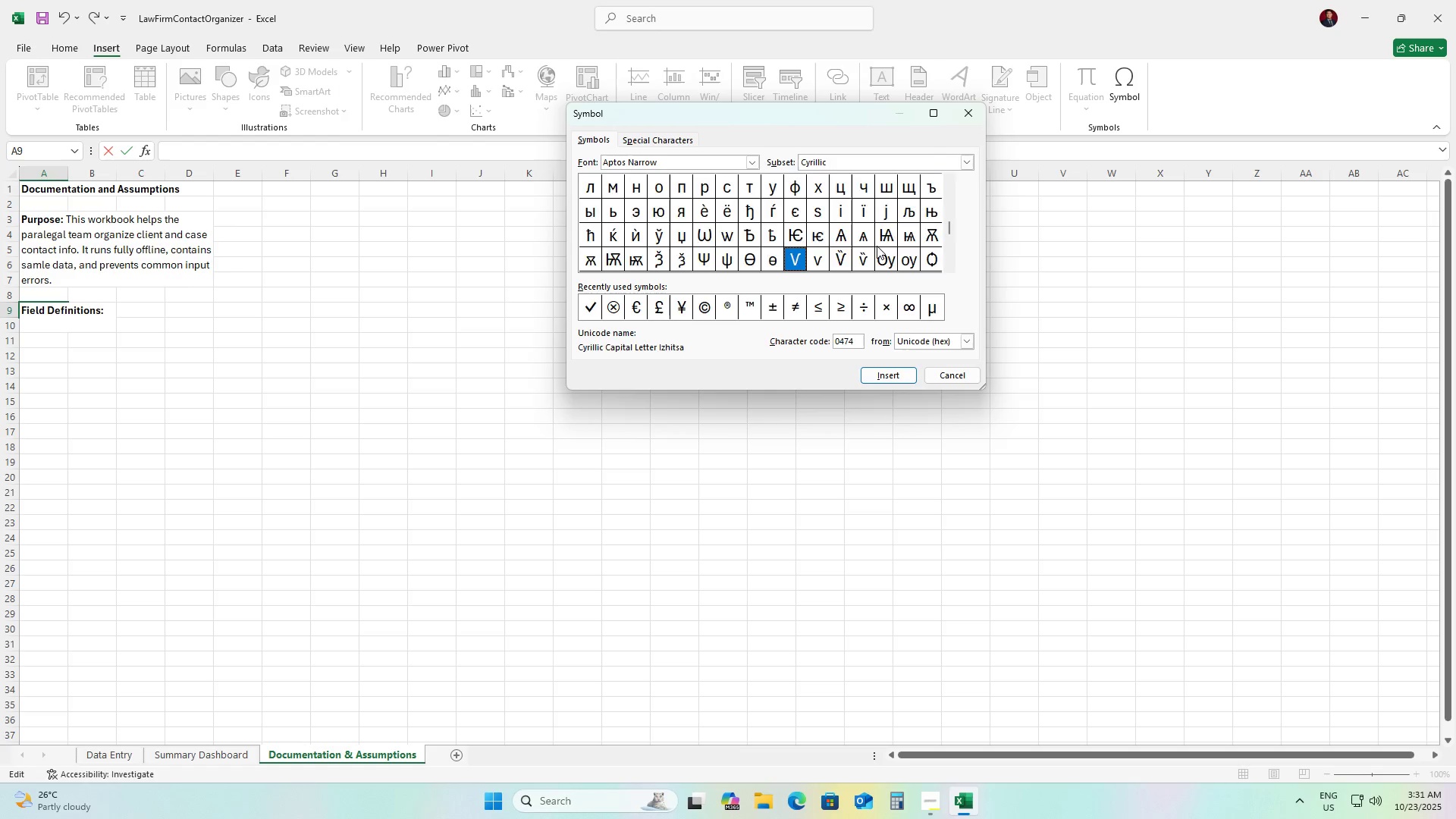 
key(ArrowDown)
 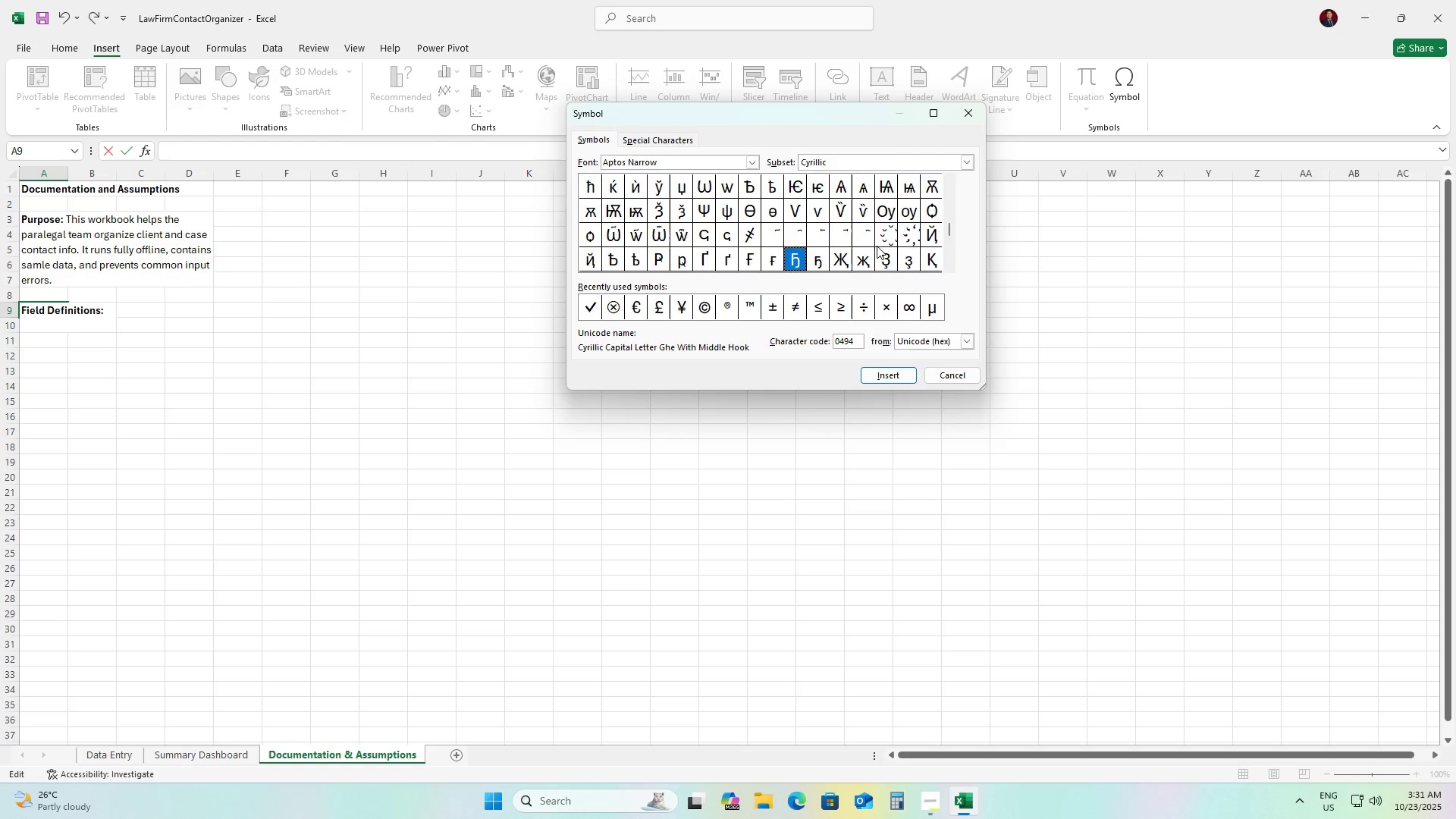 
key(ArrowDown)
 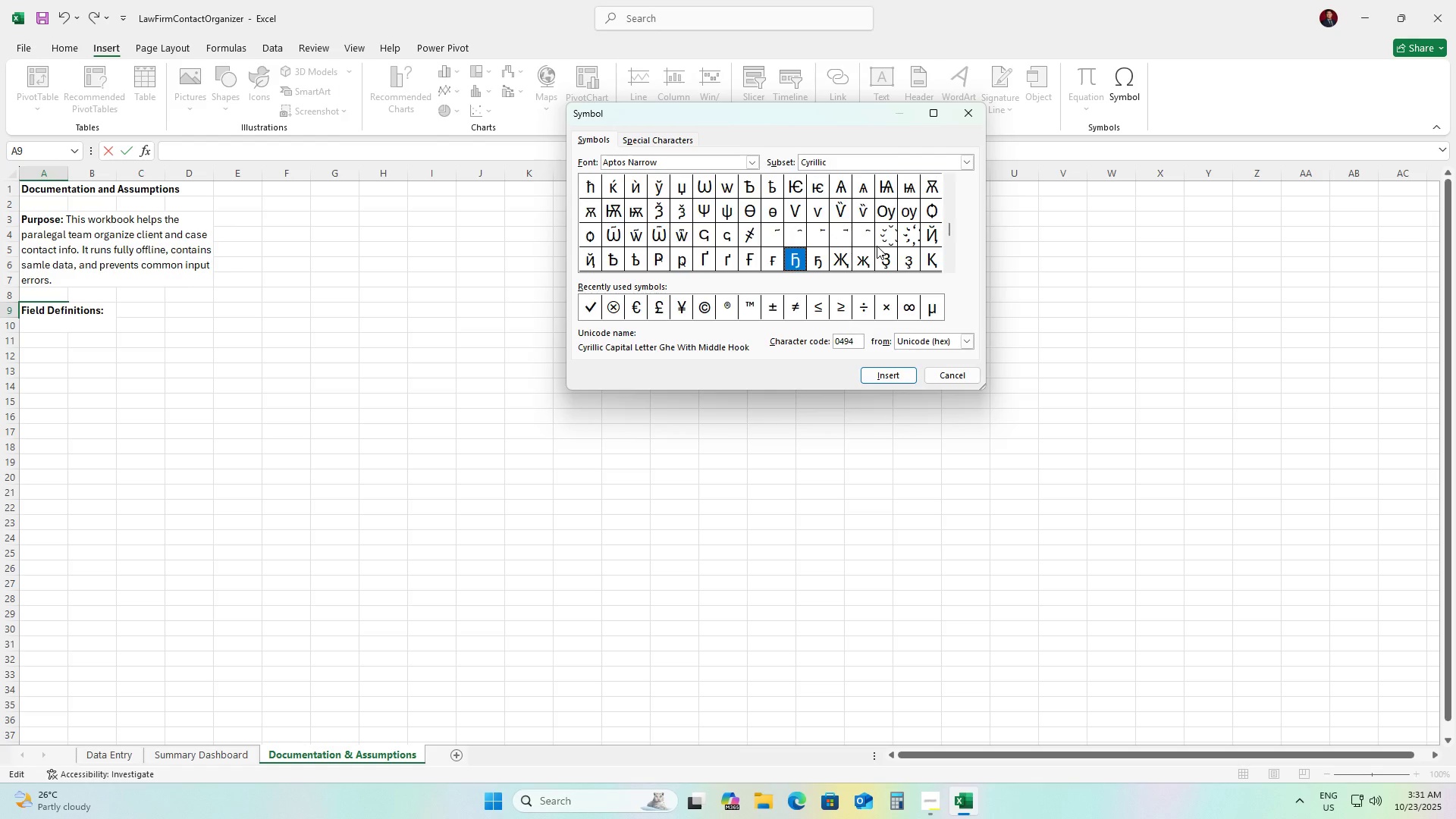 
key(ArrowDown)
 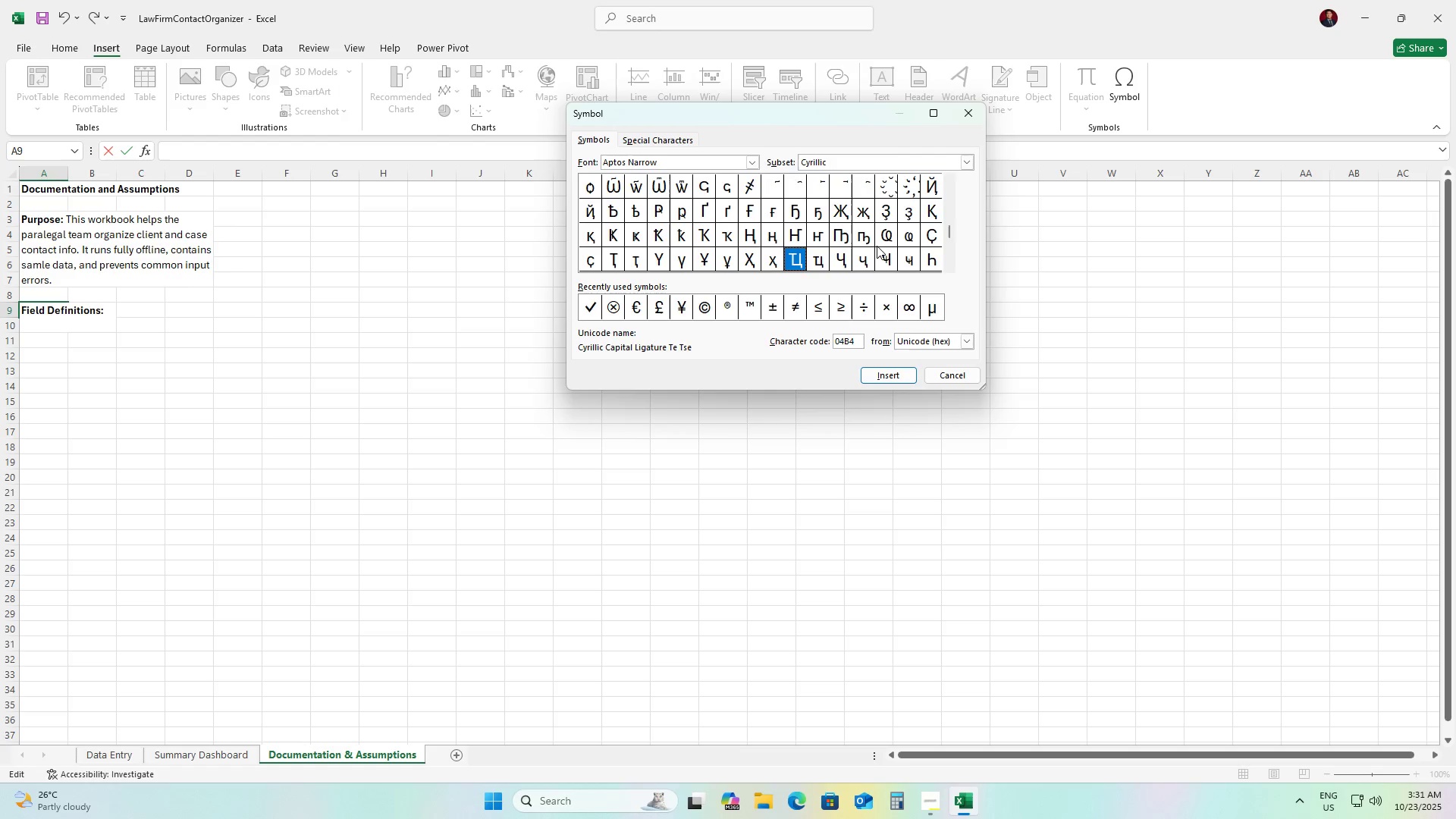 
key(ArrowDown)
 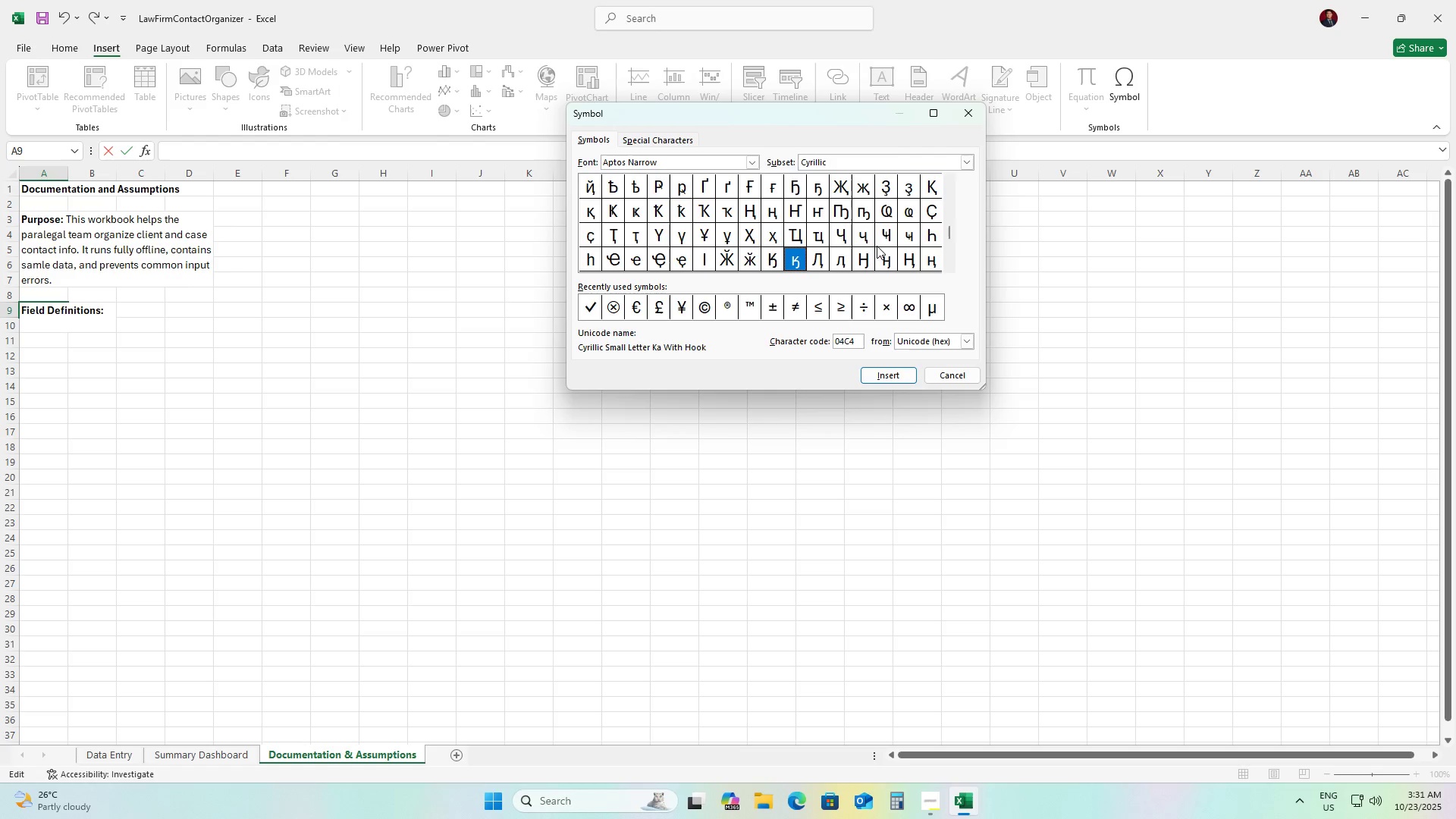 
key(ArrowDown)
 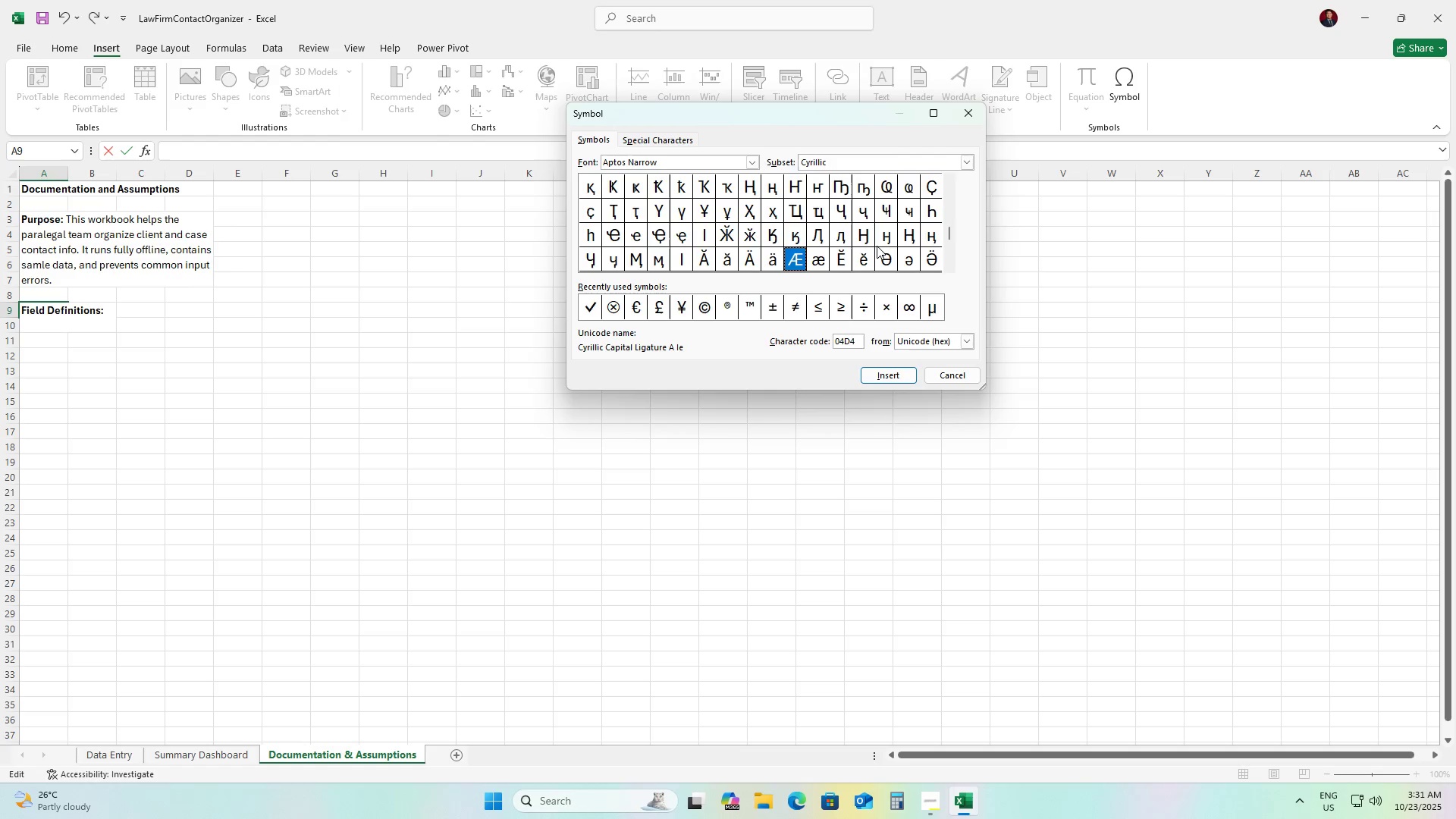 
key(ArrowDown)
 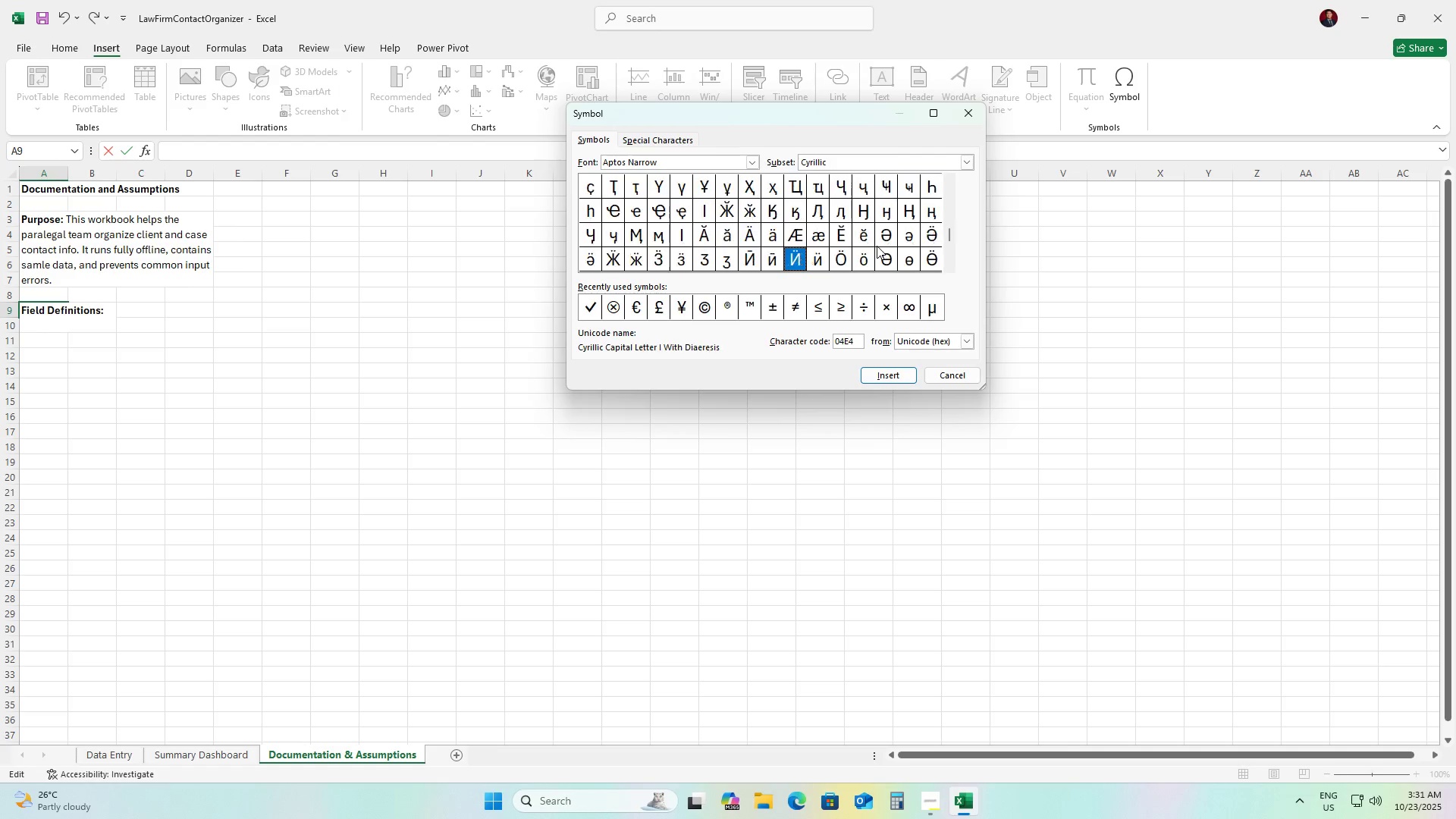 
key(ArrowDown)
 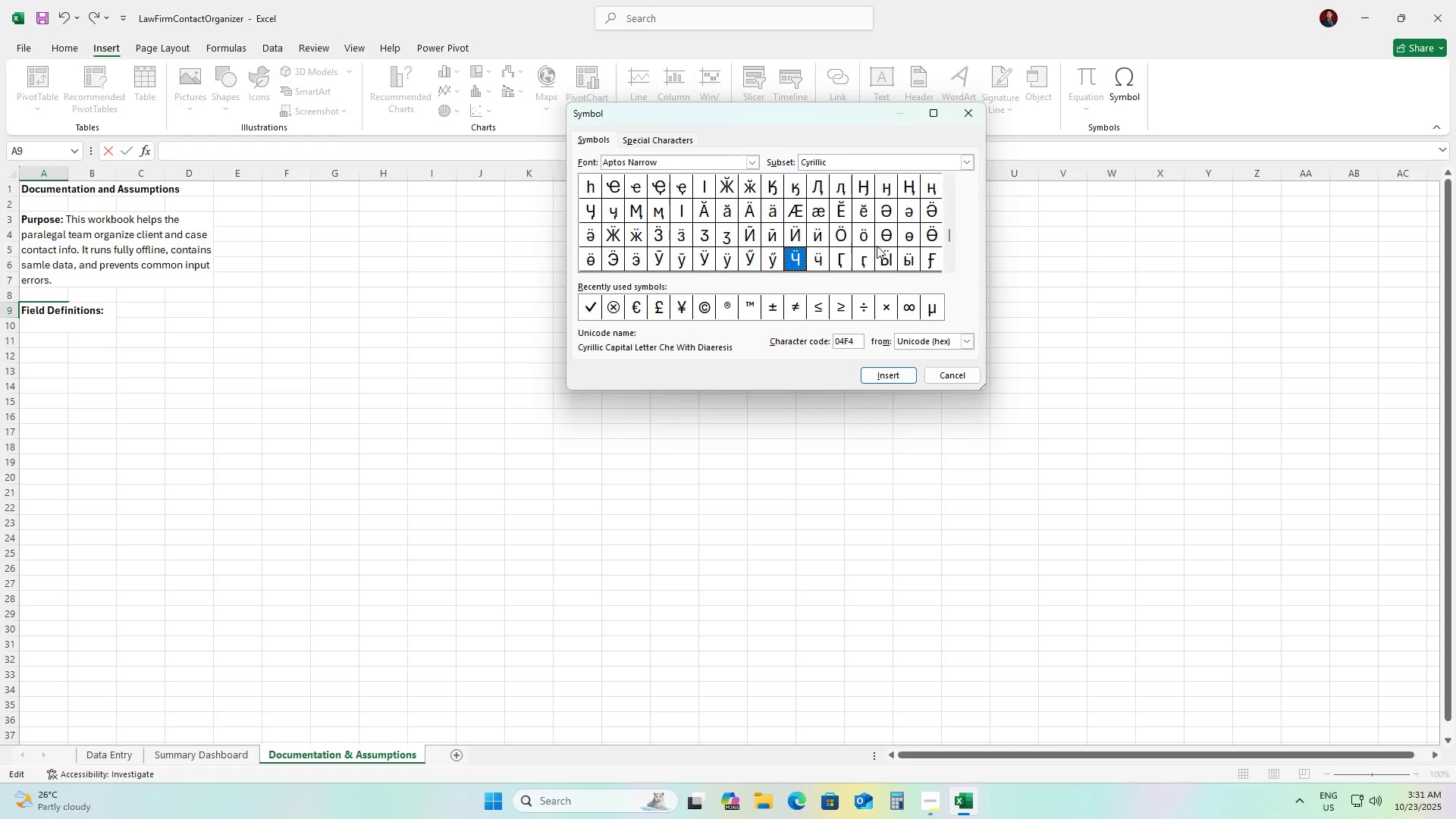 
key(ArrowDown)
 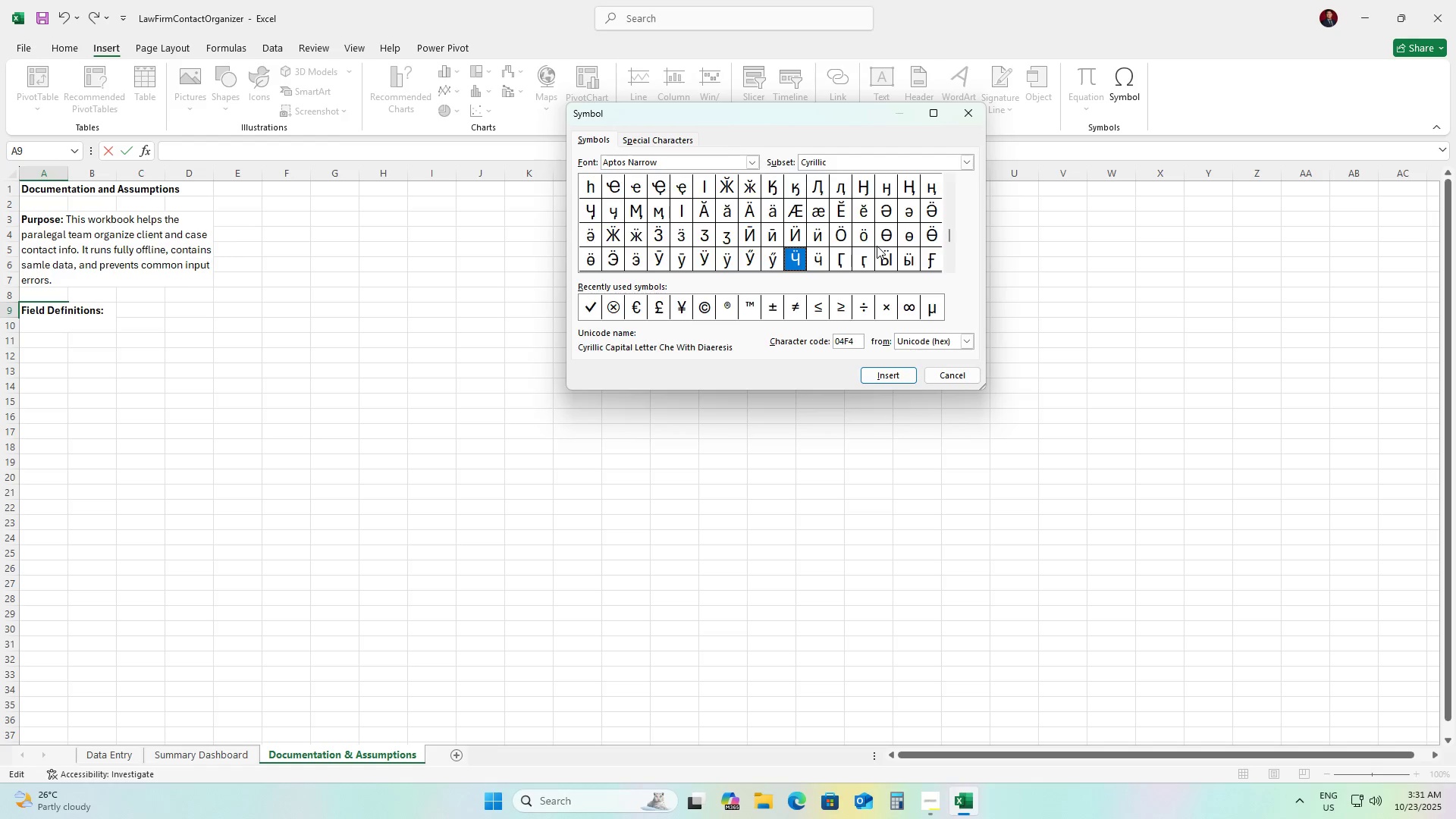 
key(ArrowDown)
 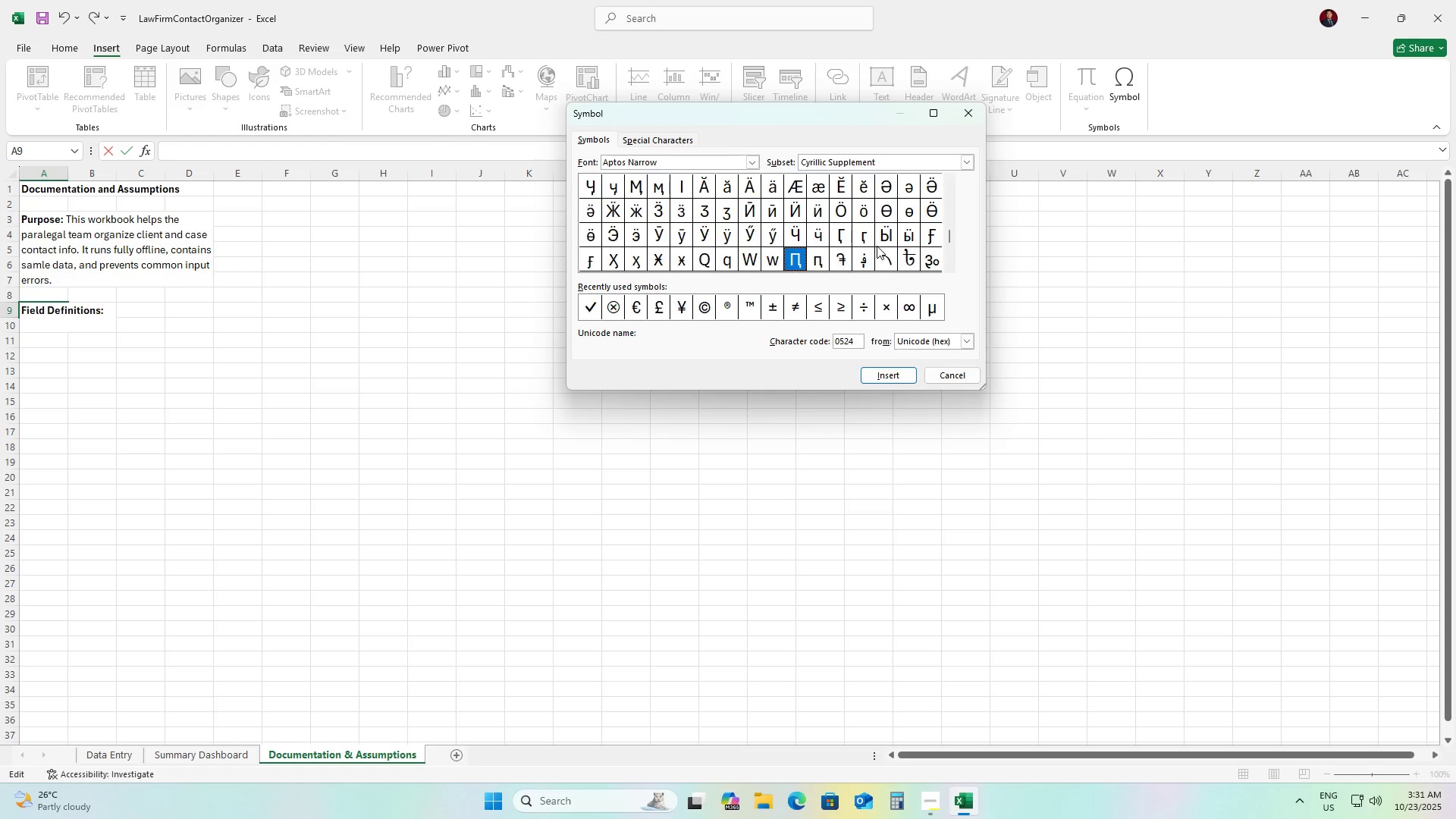 
key(ArrowDown)
 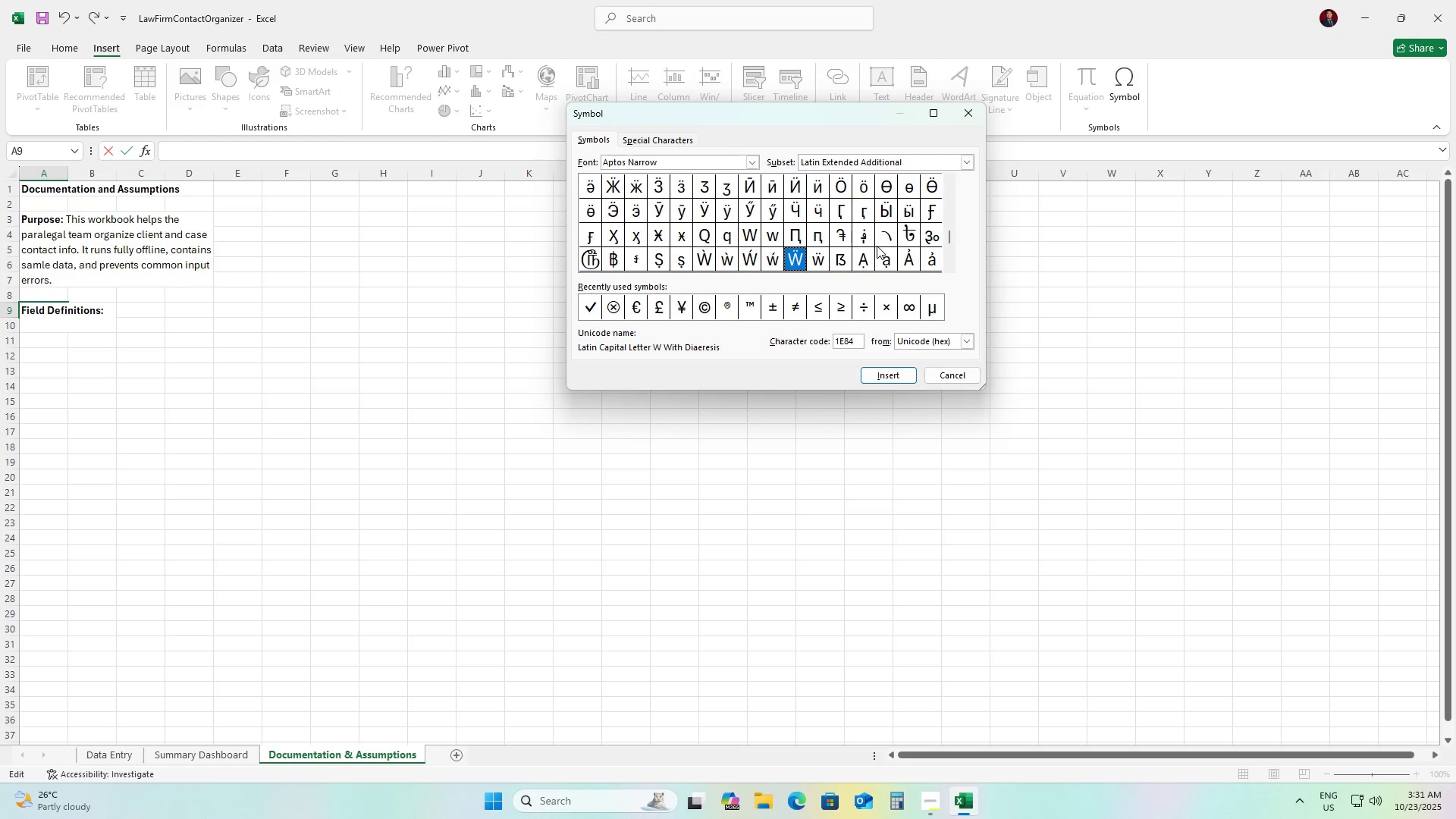 
key(ArrowDown)
 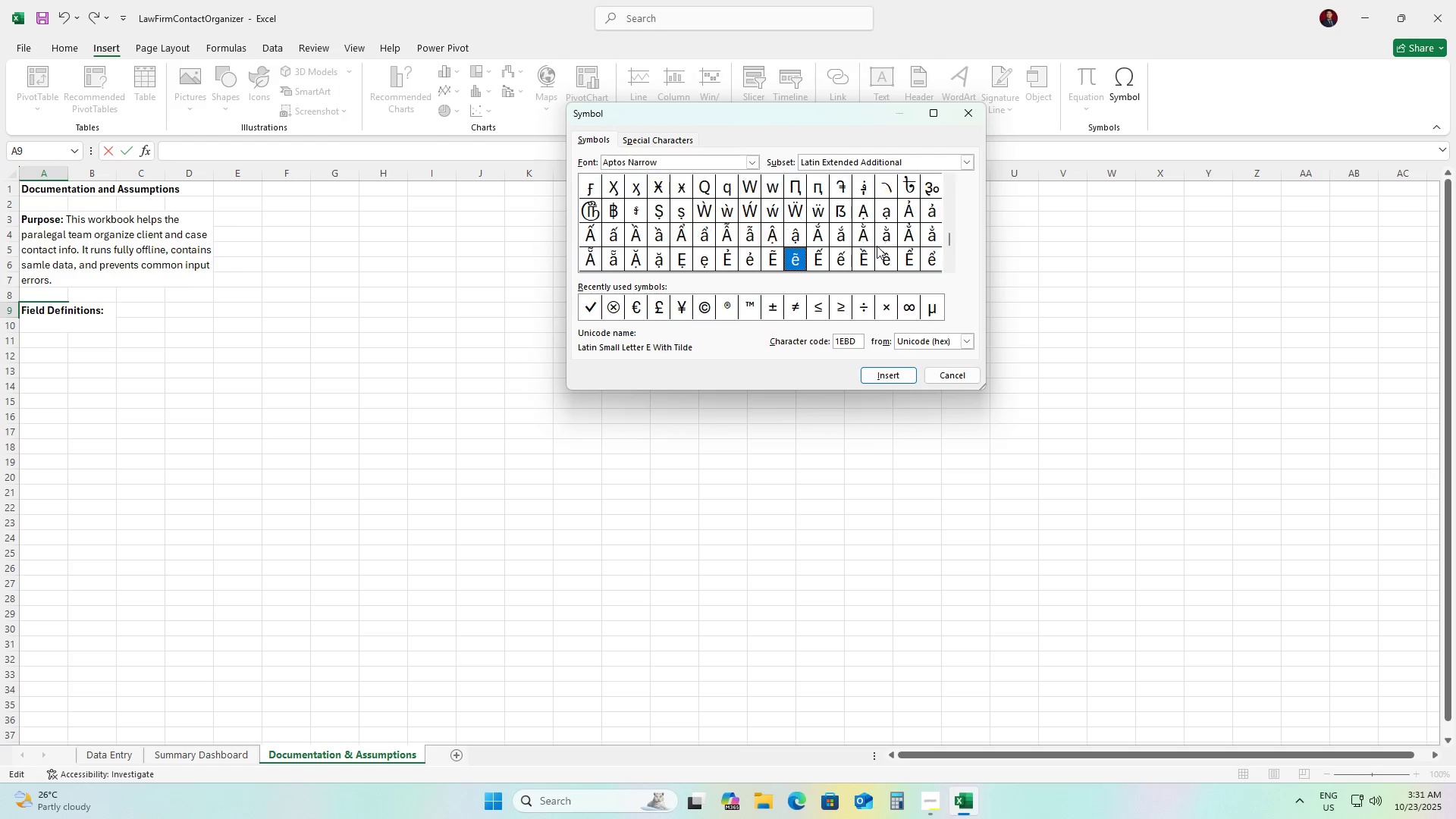 
key(ArrowDown)
 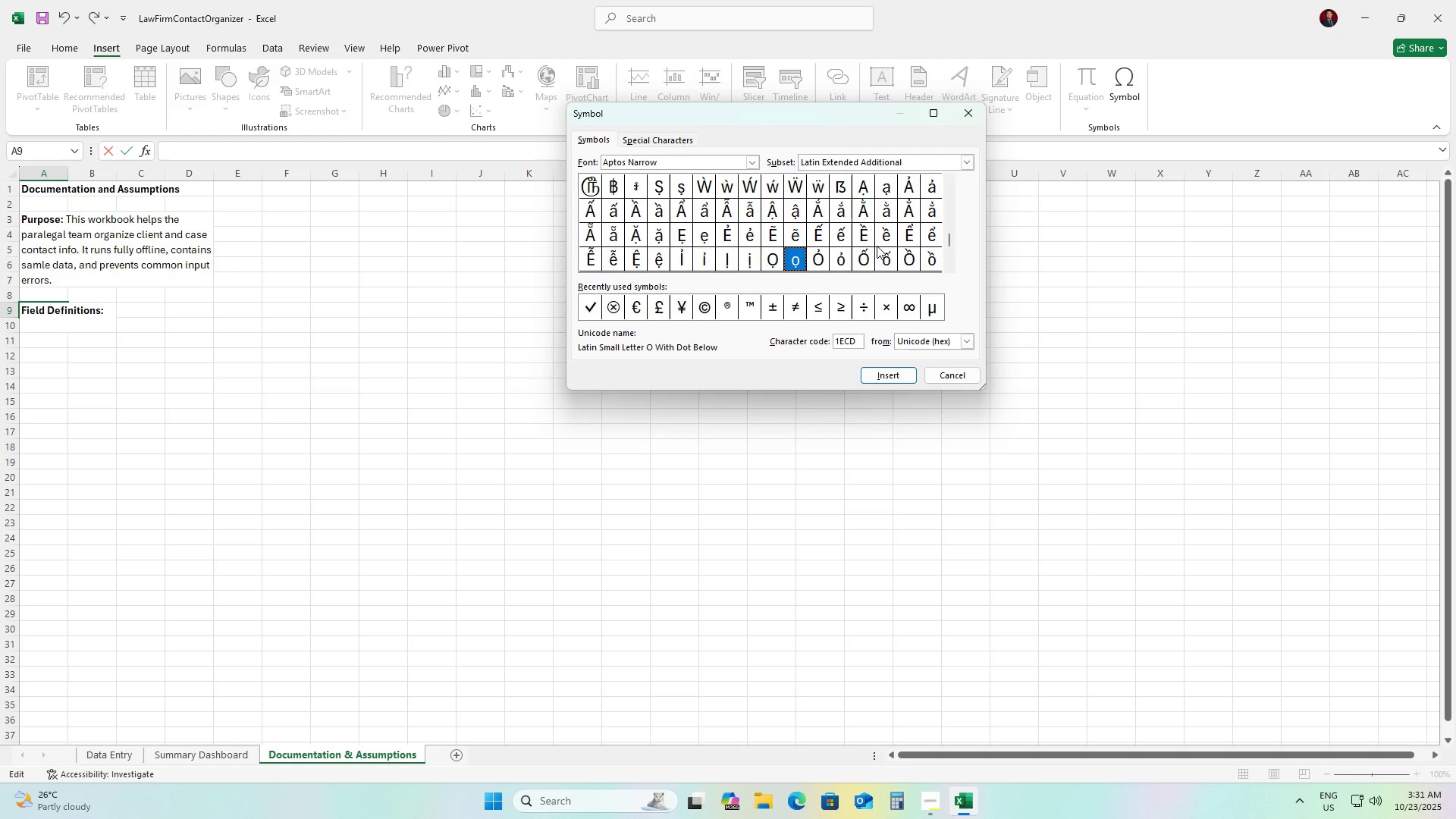 
key(ArrowDown)
 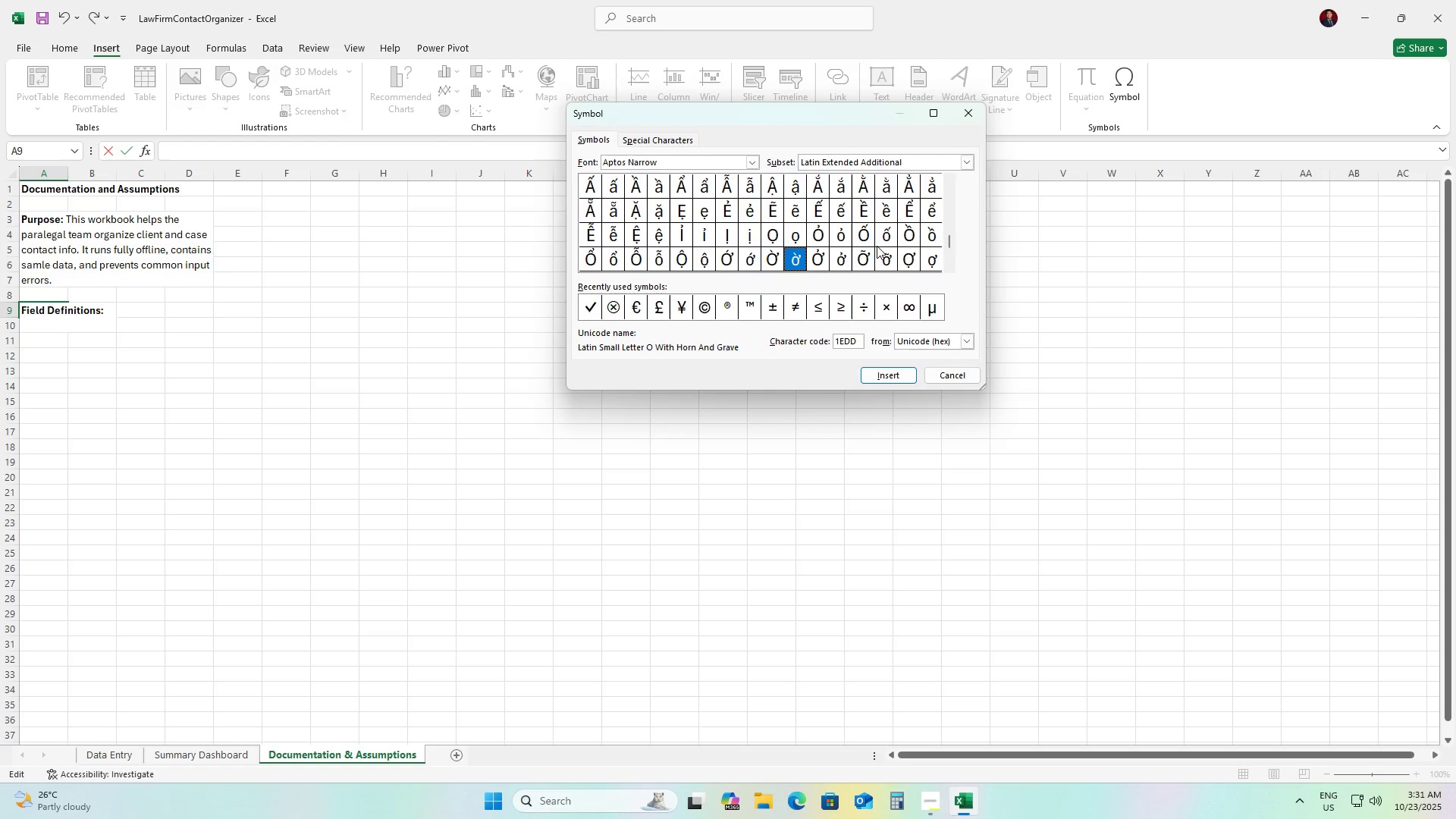 
key(ArrowDown)
 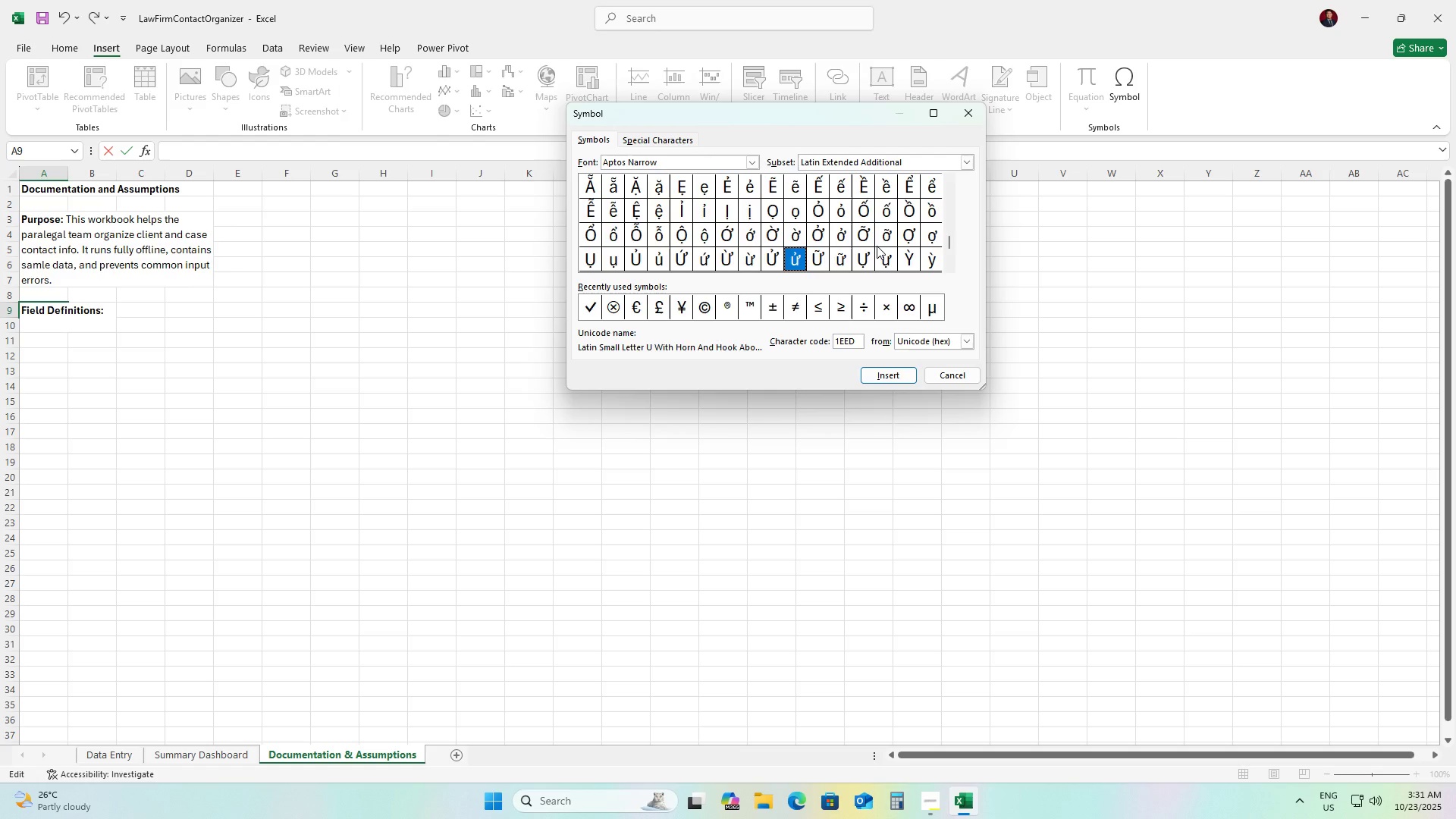 
key(ArrowDown)
 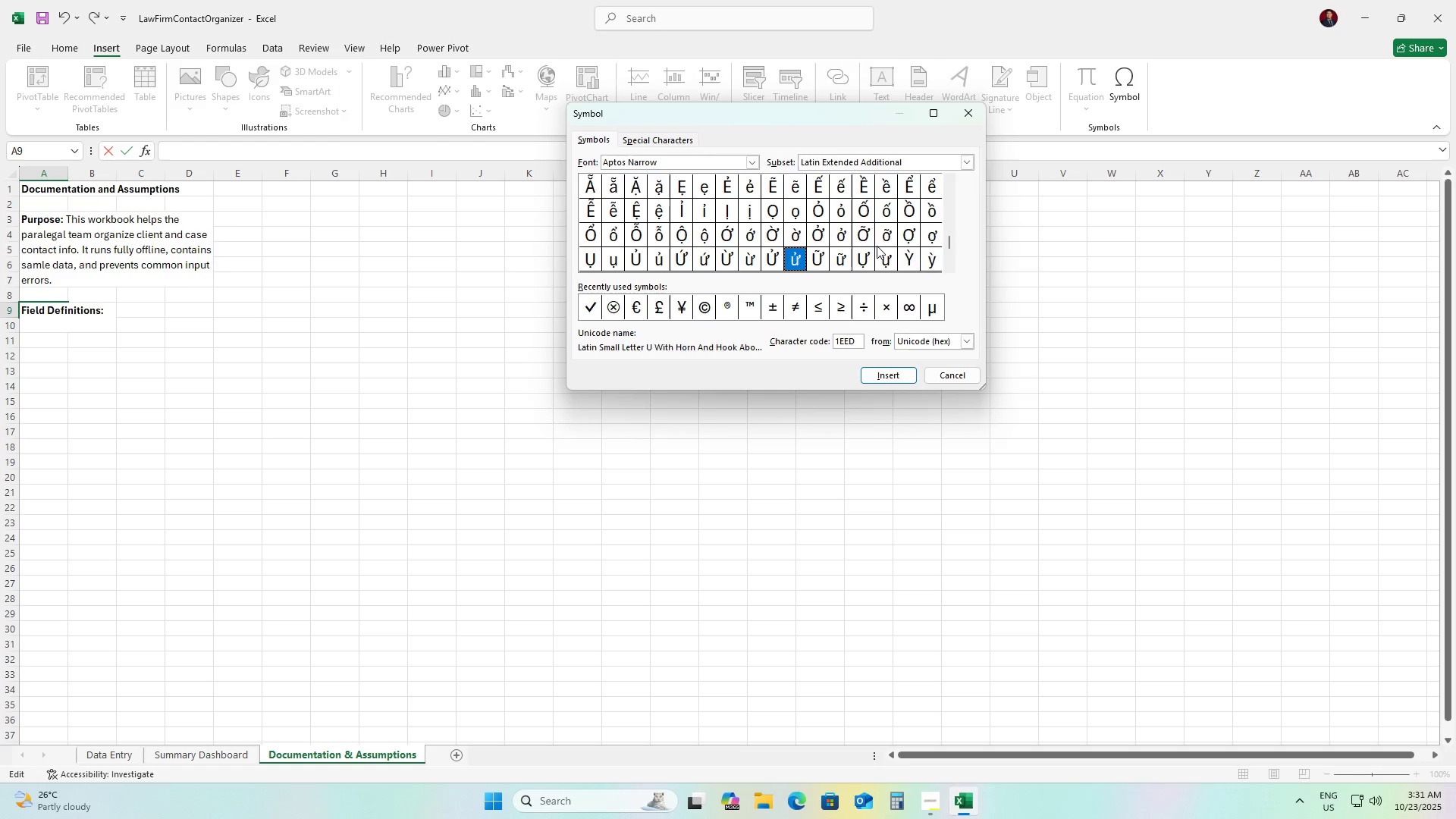 
key(ArrowDown)
 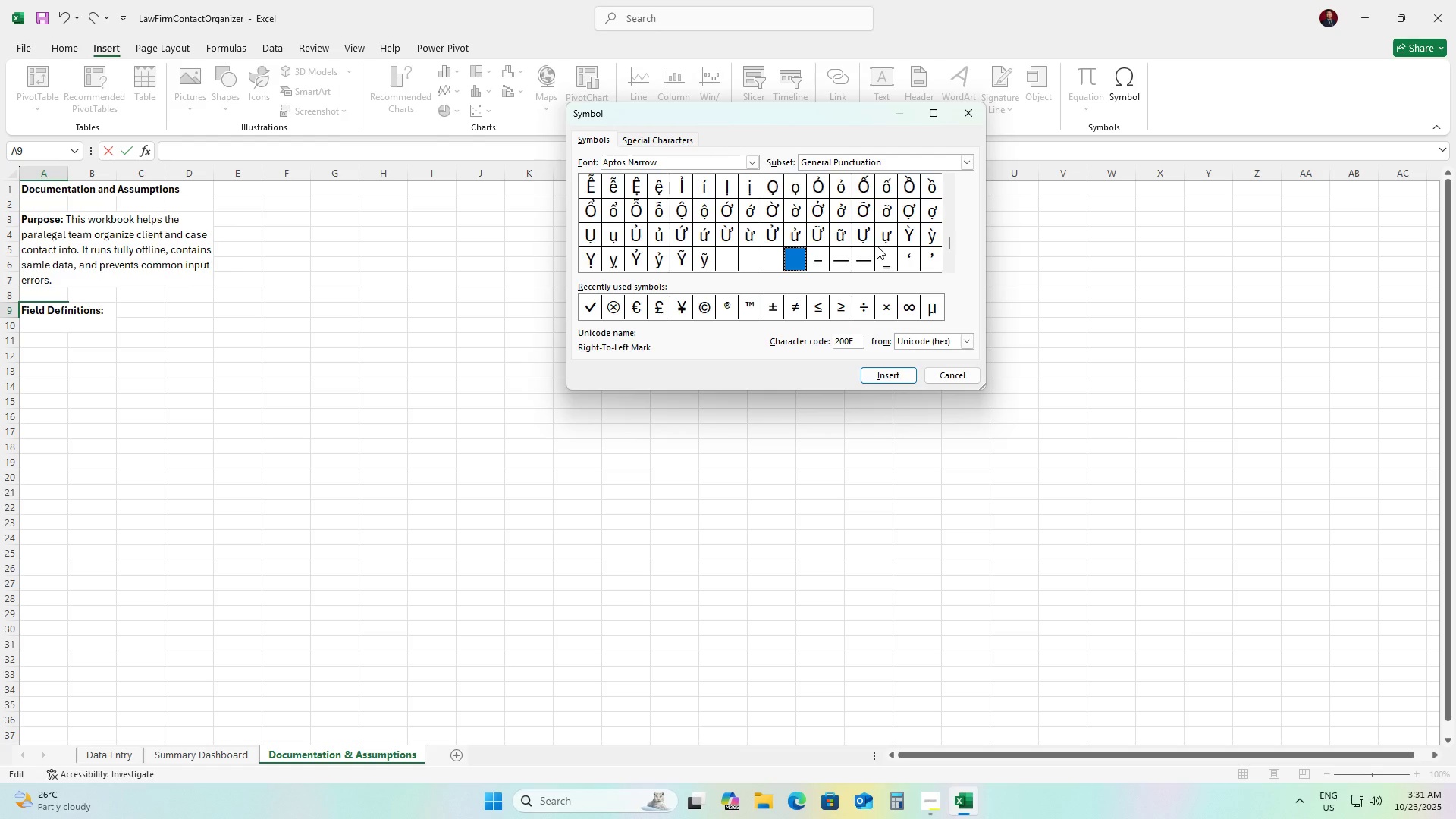 
key(ArrowDown)
 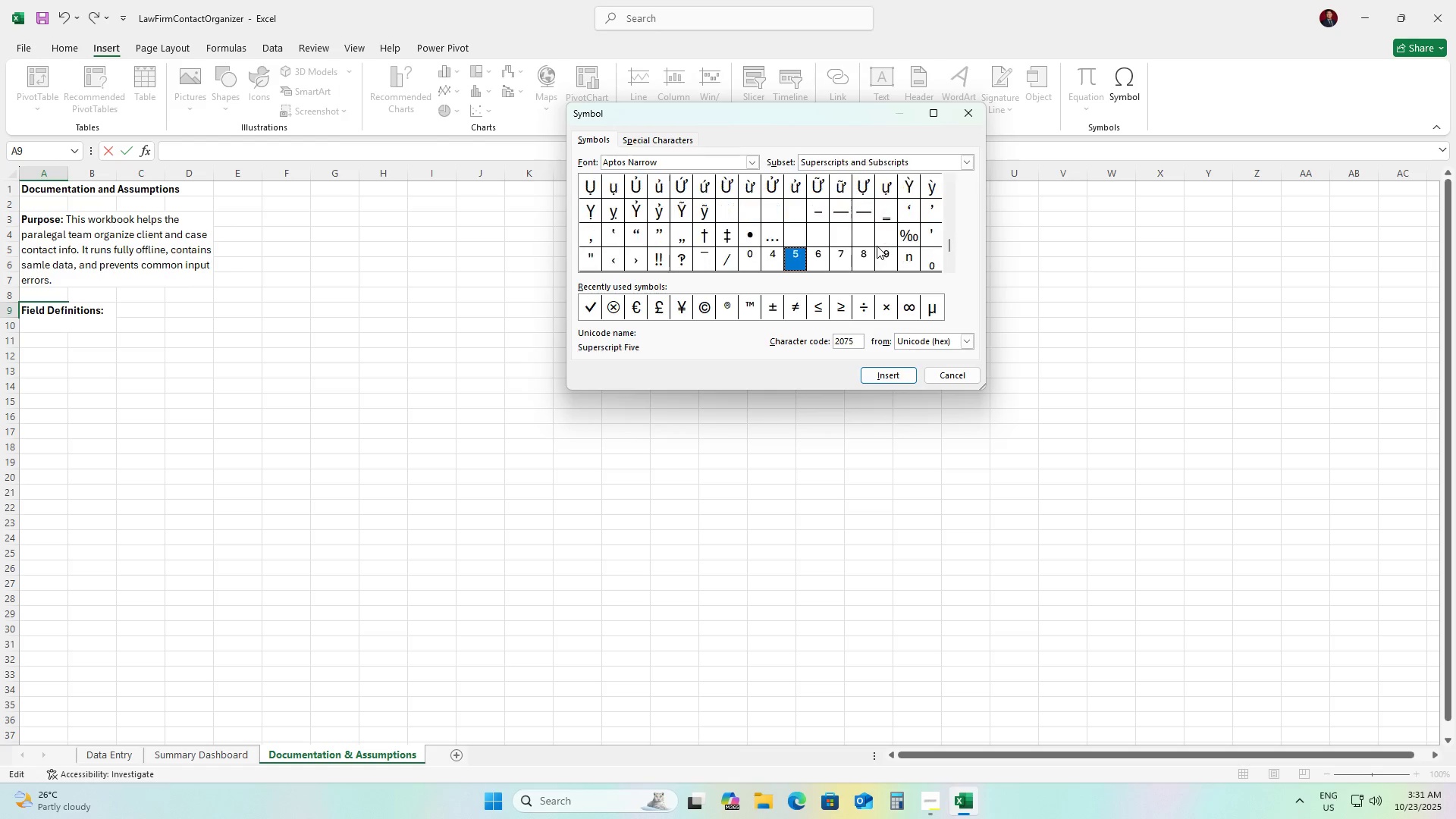 
key(ArrowDown)
 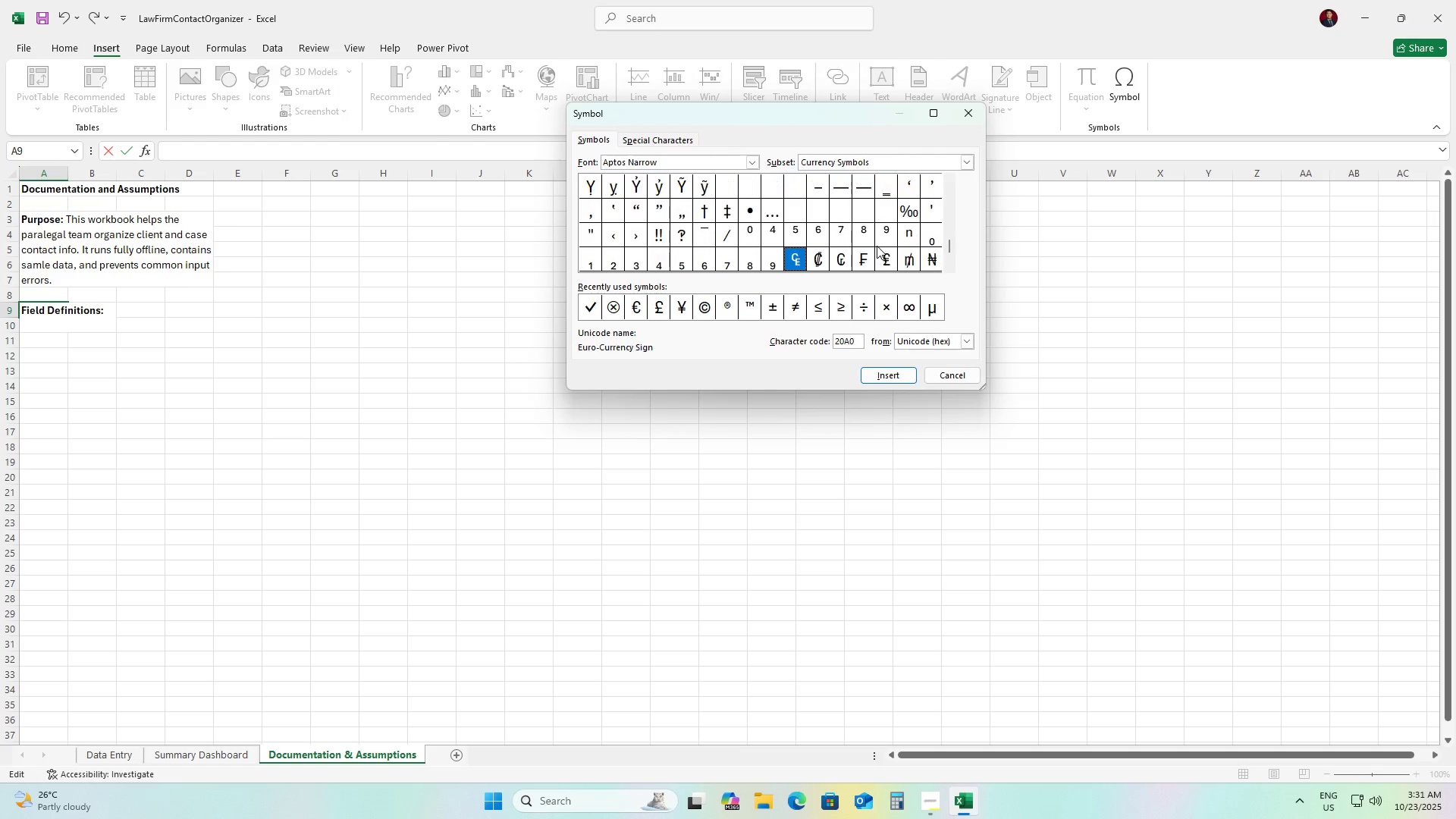 
key(ArrowDown)
 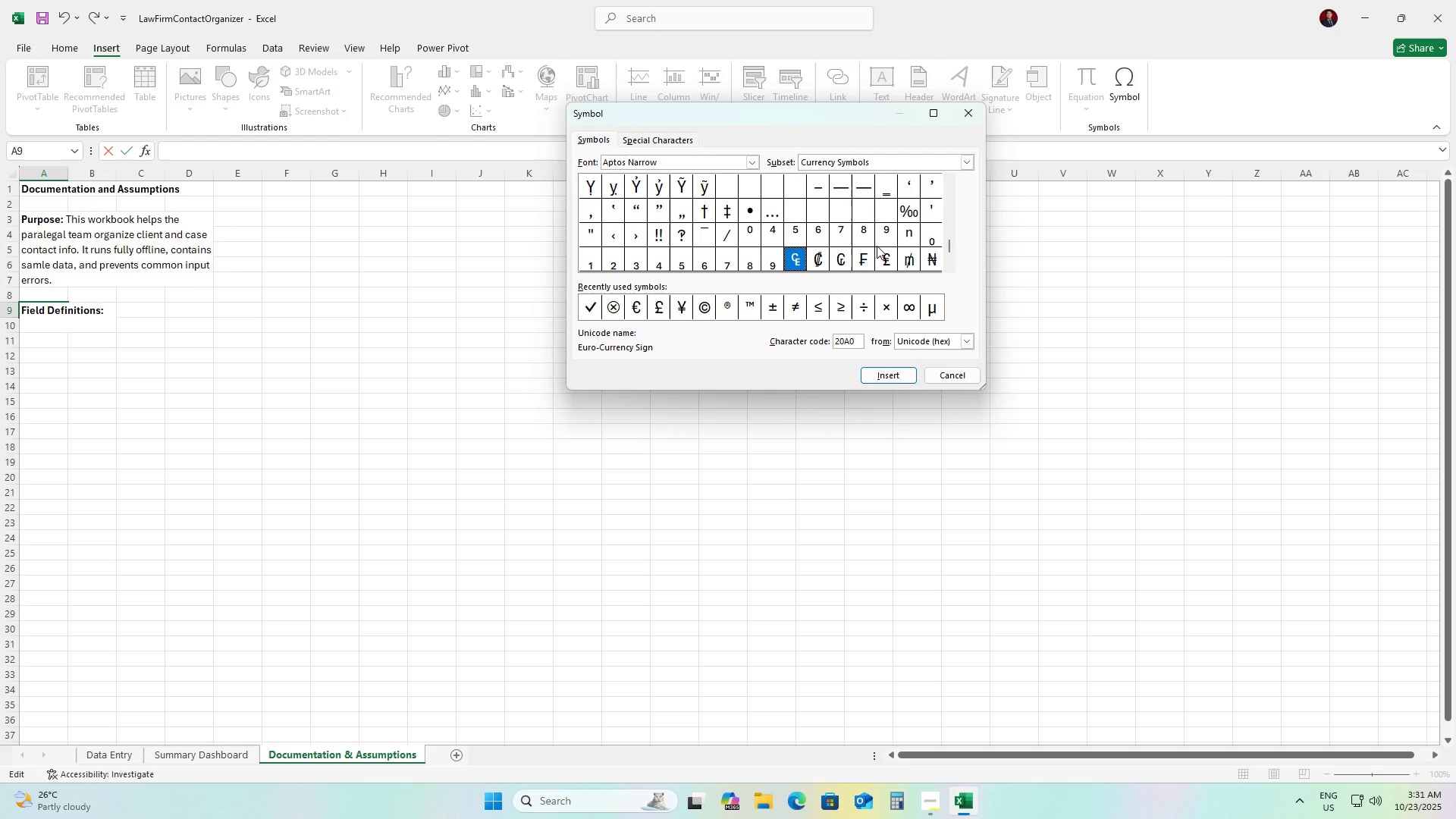 
key(ArrowUp)
 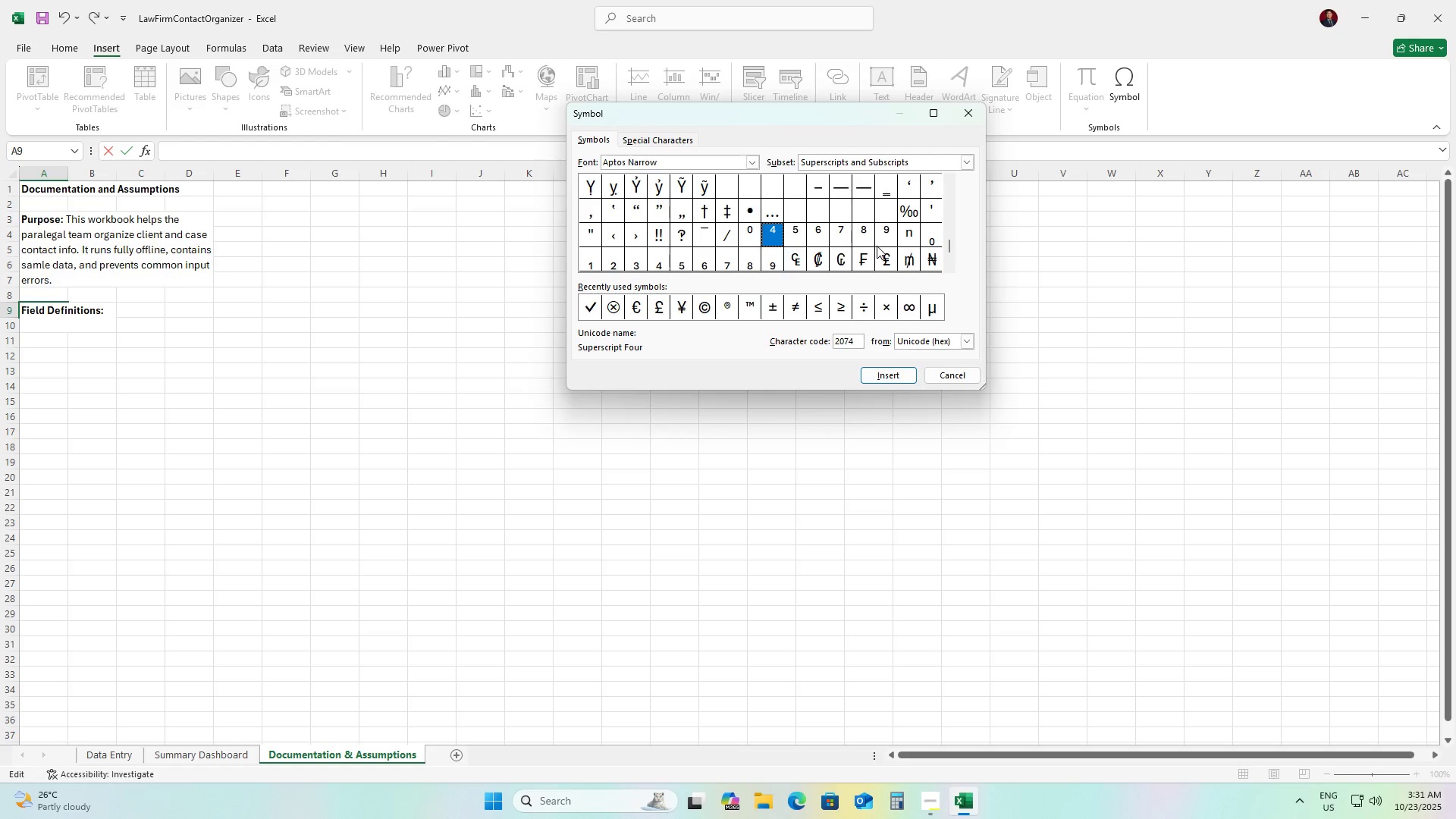 
key(ArrowLeft)
 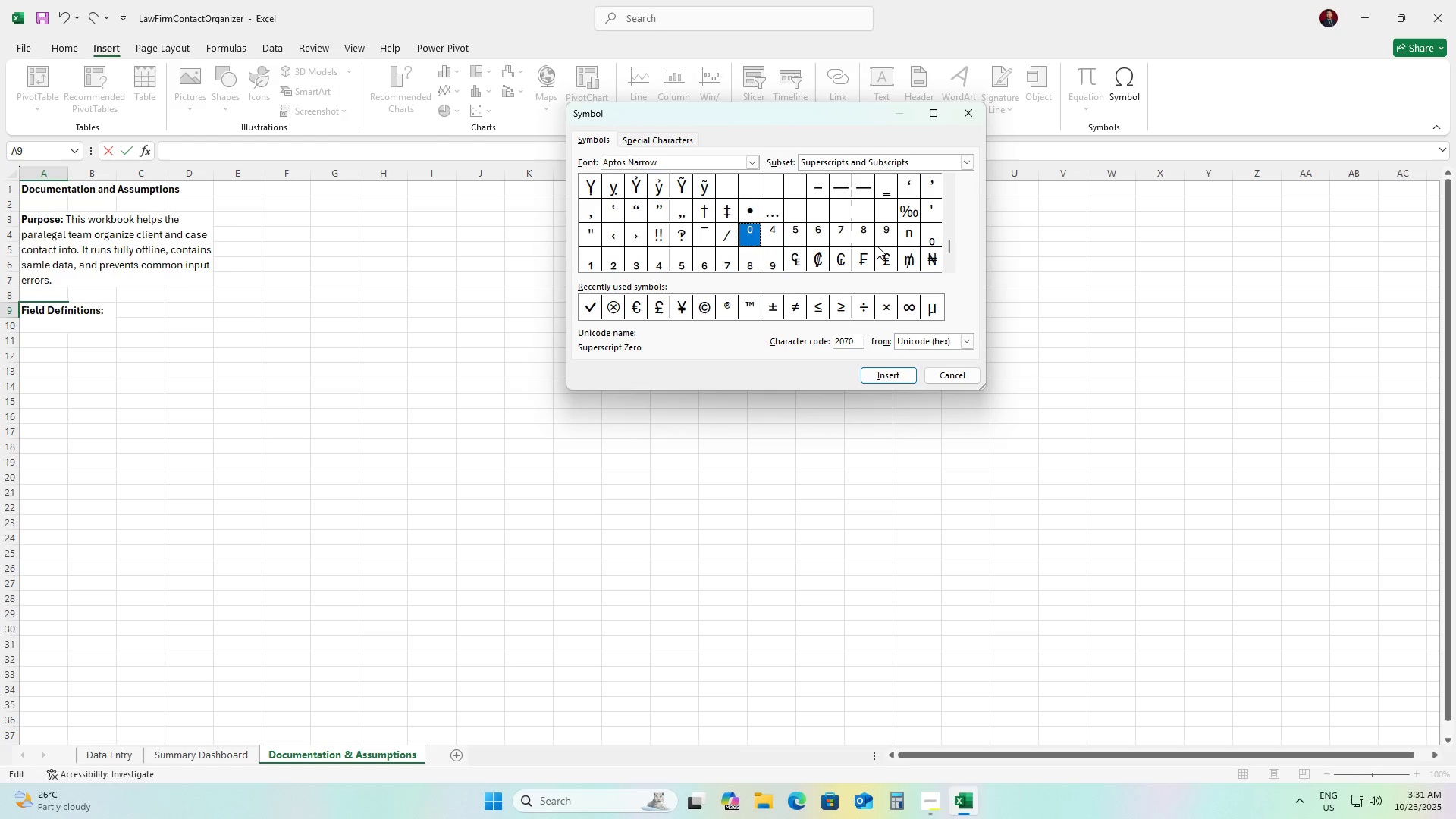 
key(ArrowLeft)
 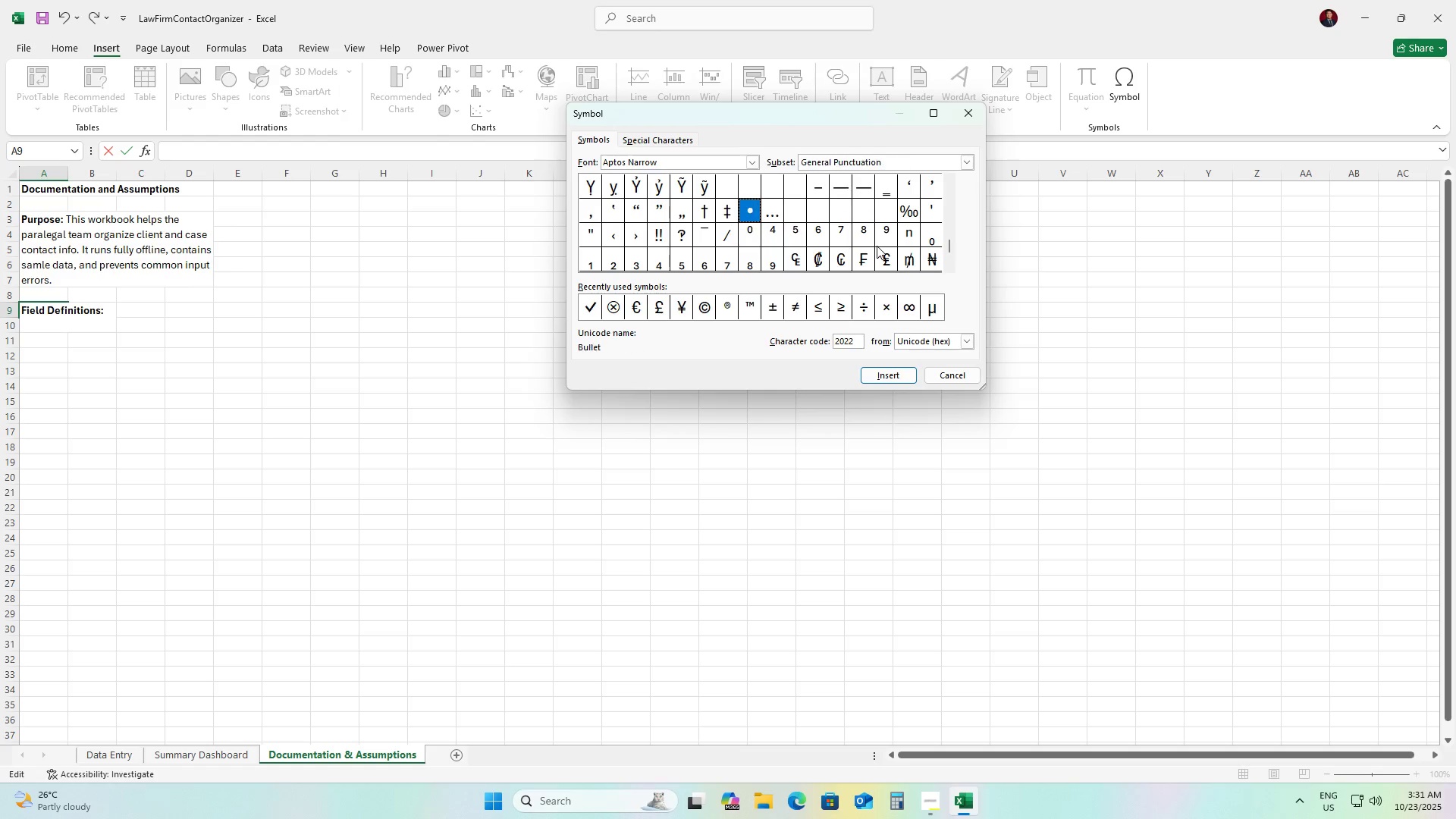 
key(ArrowUp)
 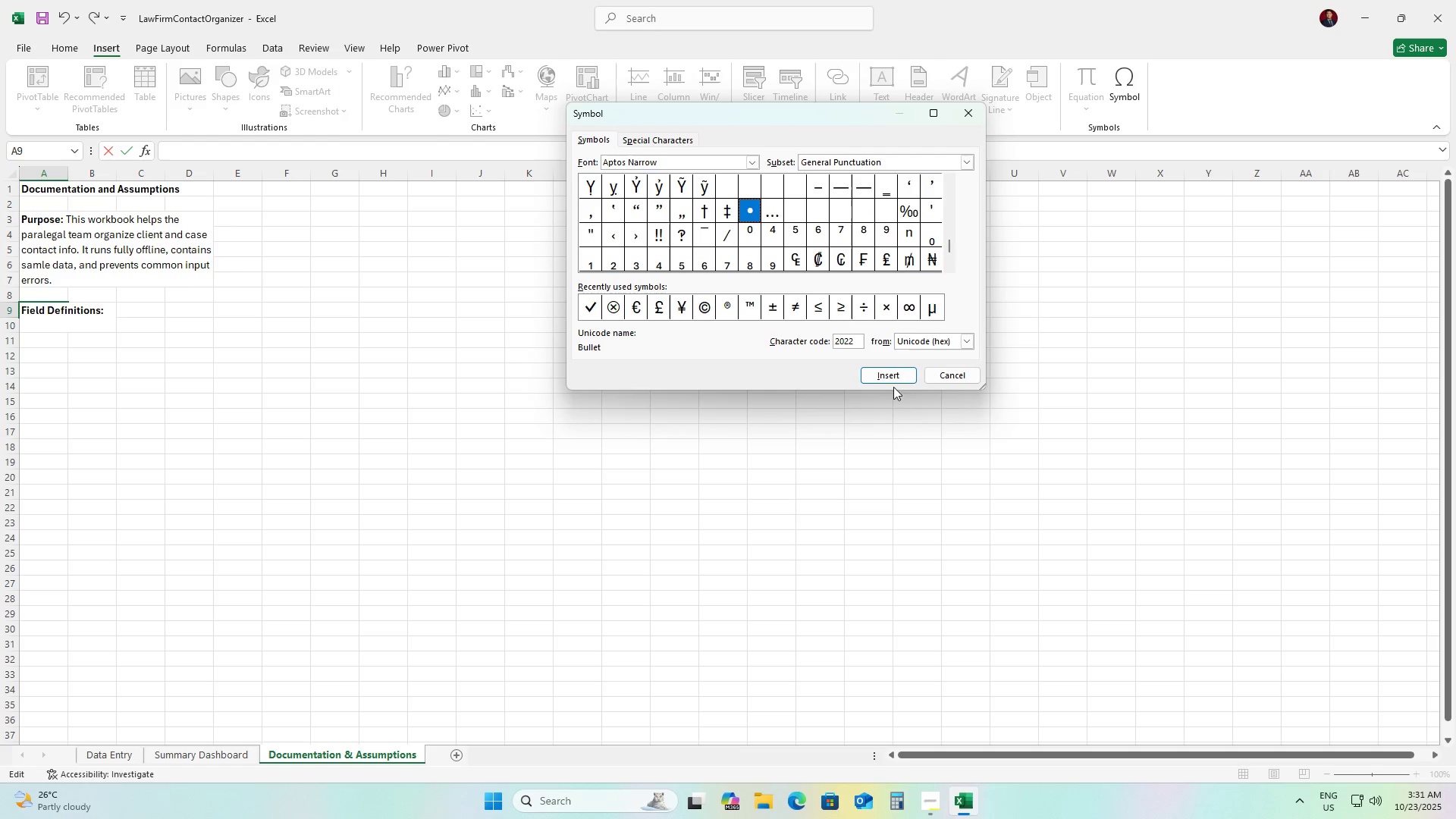 
left_click([887, 378])
 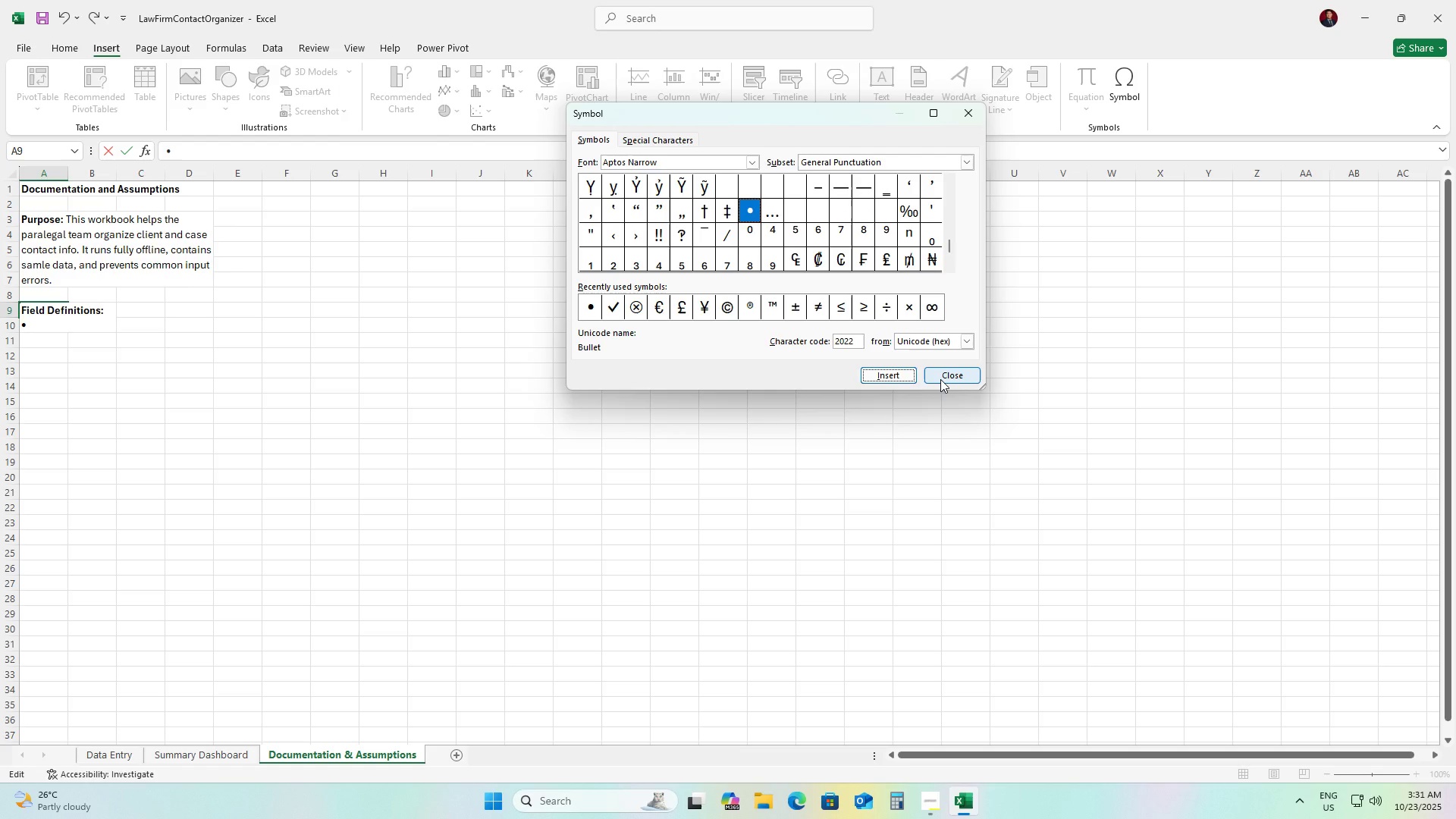 
left_click([940, 379])
 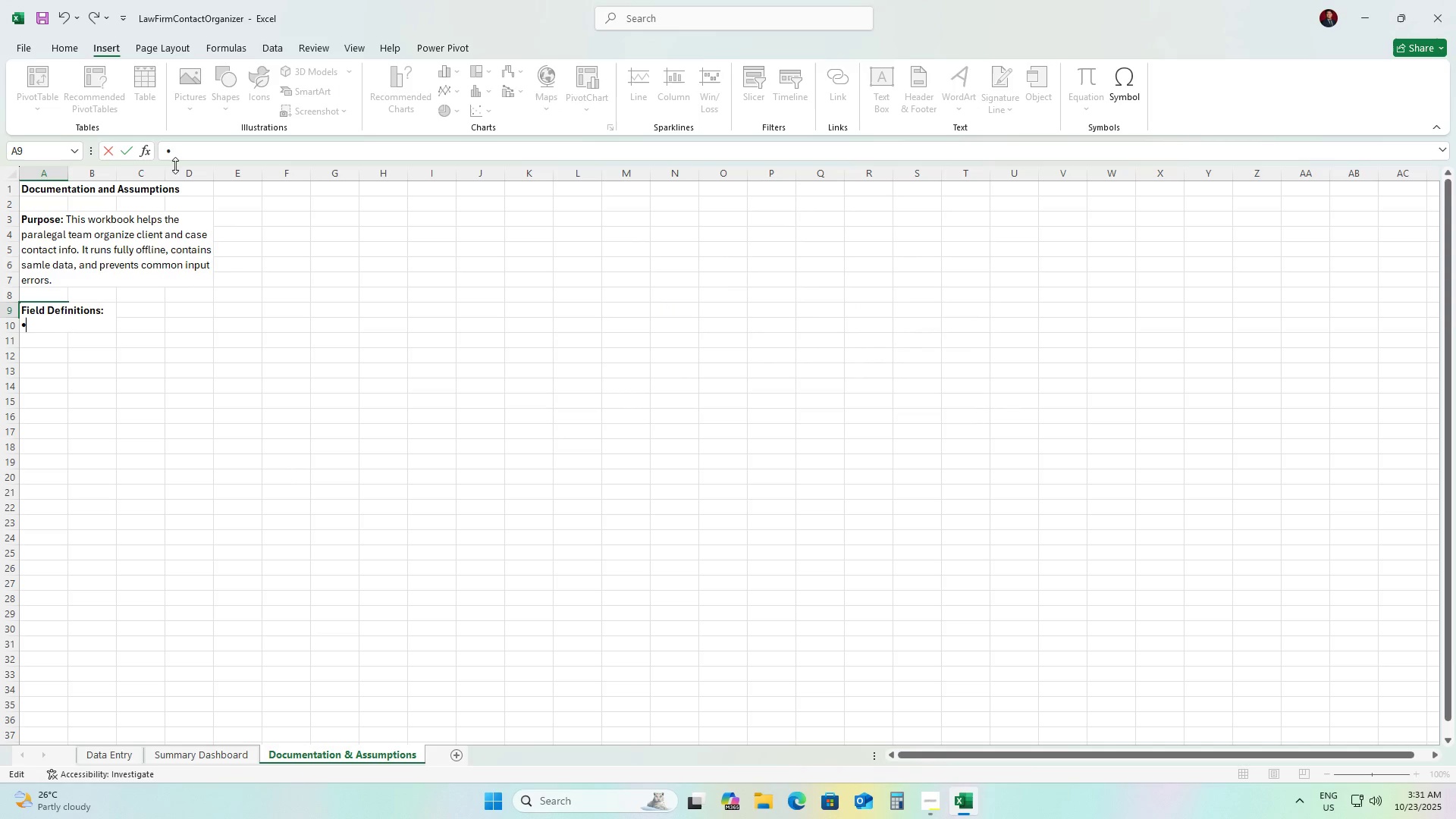 
left_click_drag(start_coordinate=[178, 156], to_coordinate=[163, 152])
 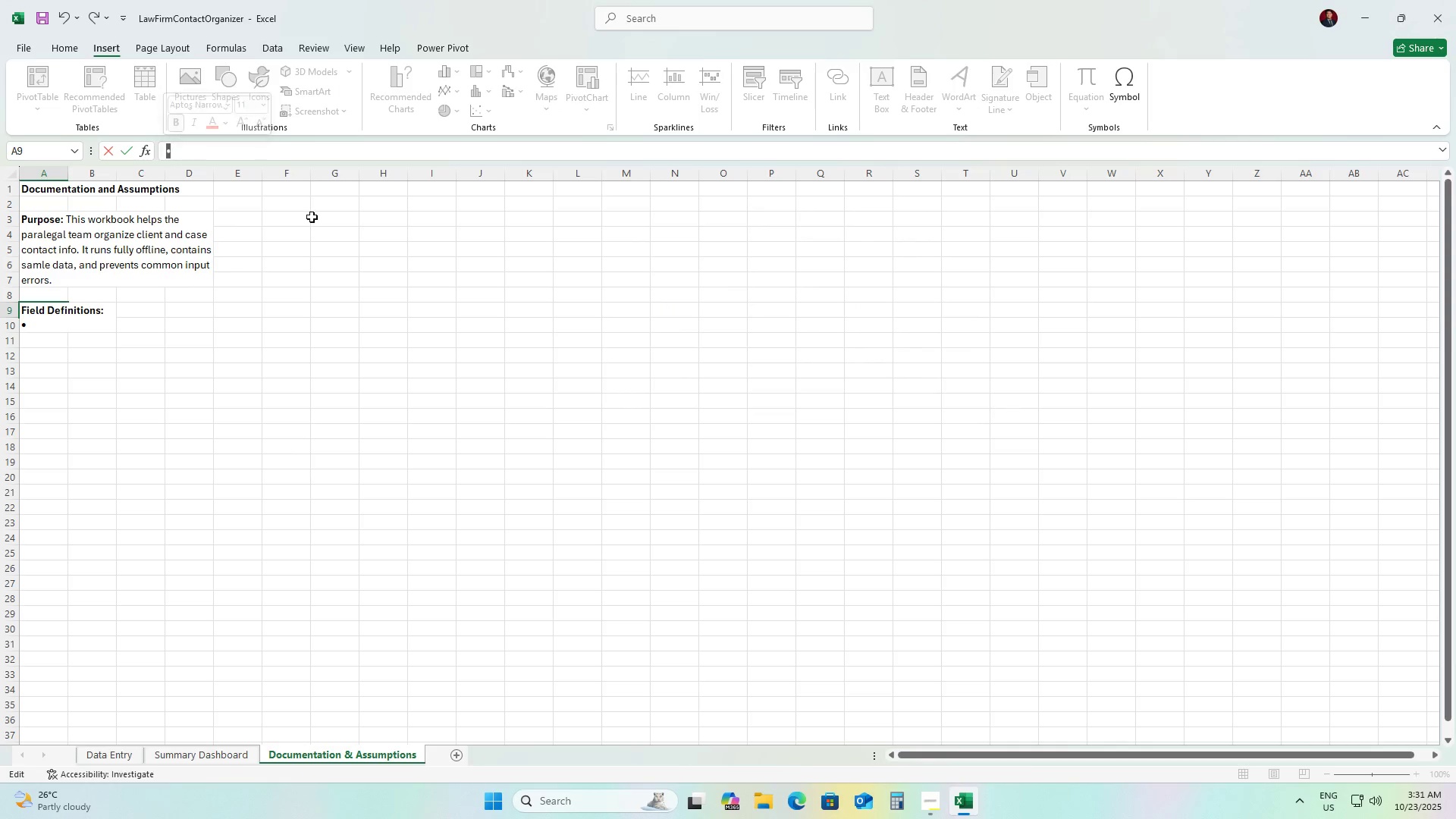 
key(Control+C)
 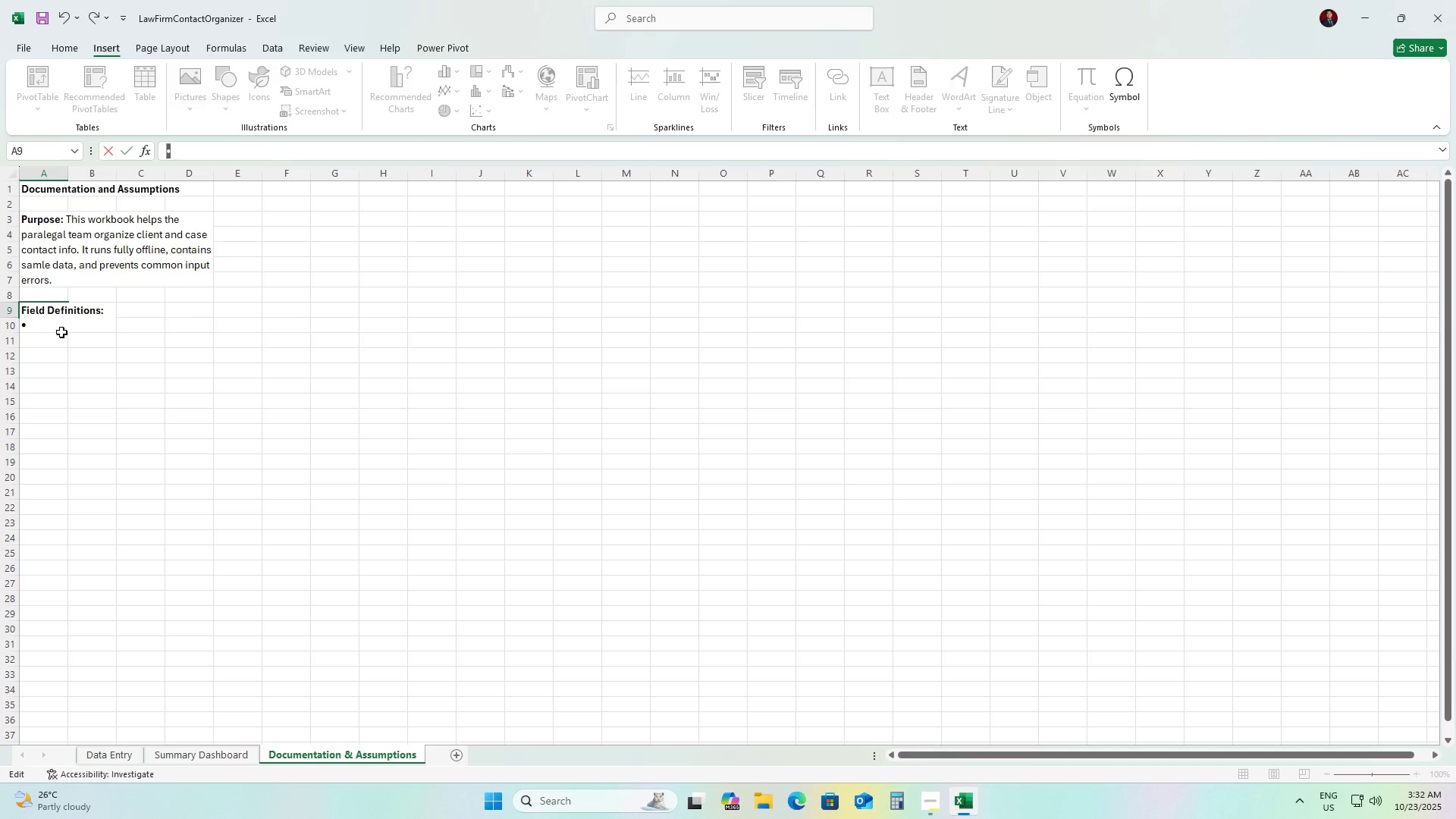 
left_click([61, 332])
 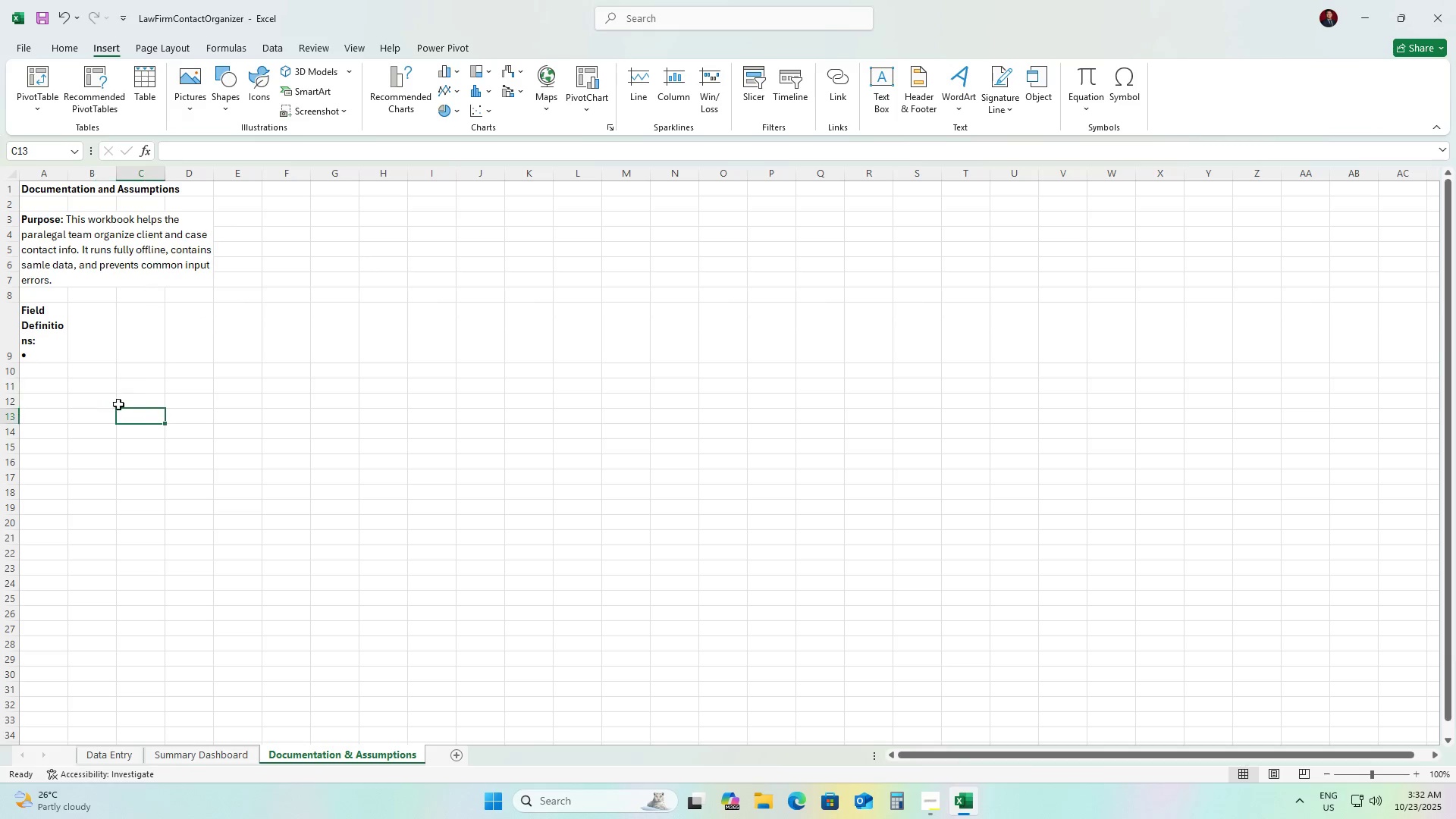 
double_click([39, 335])
 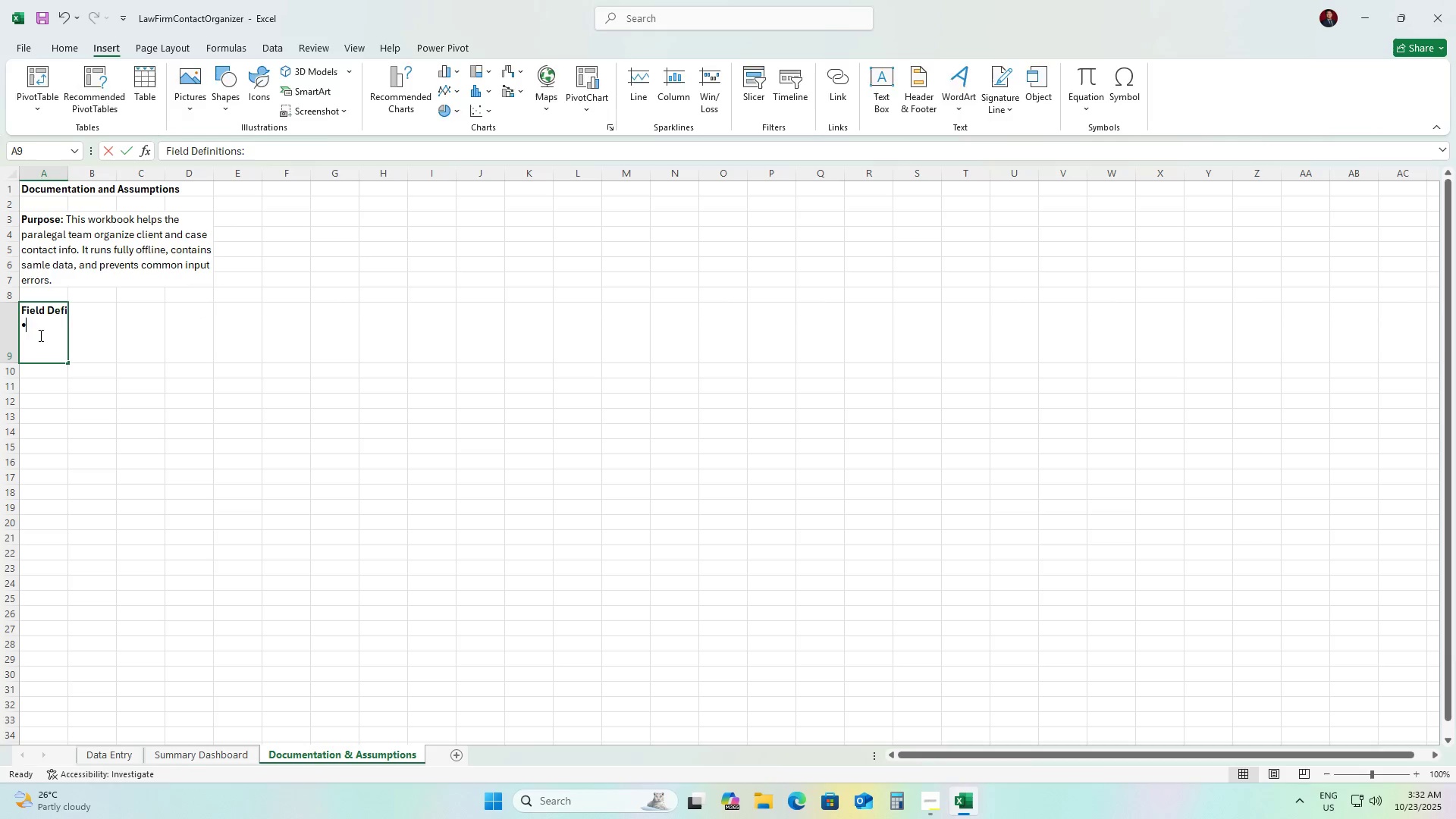 
triple_click([39, 335])
 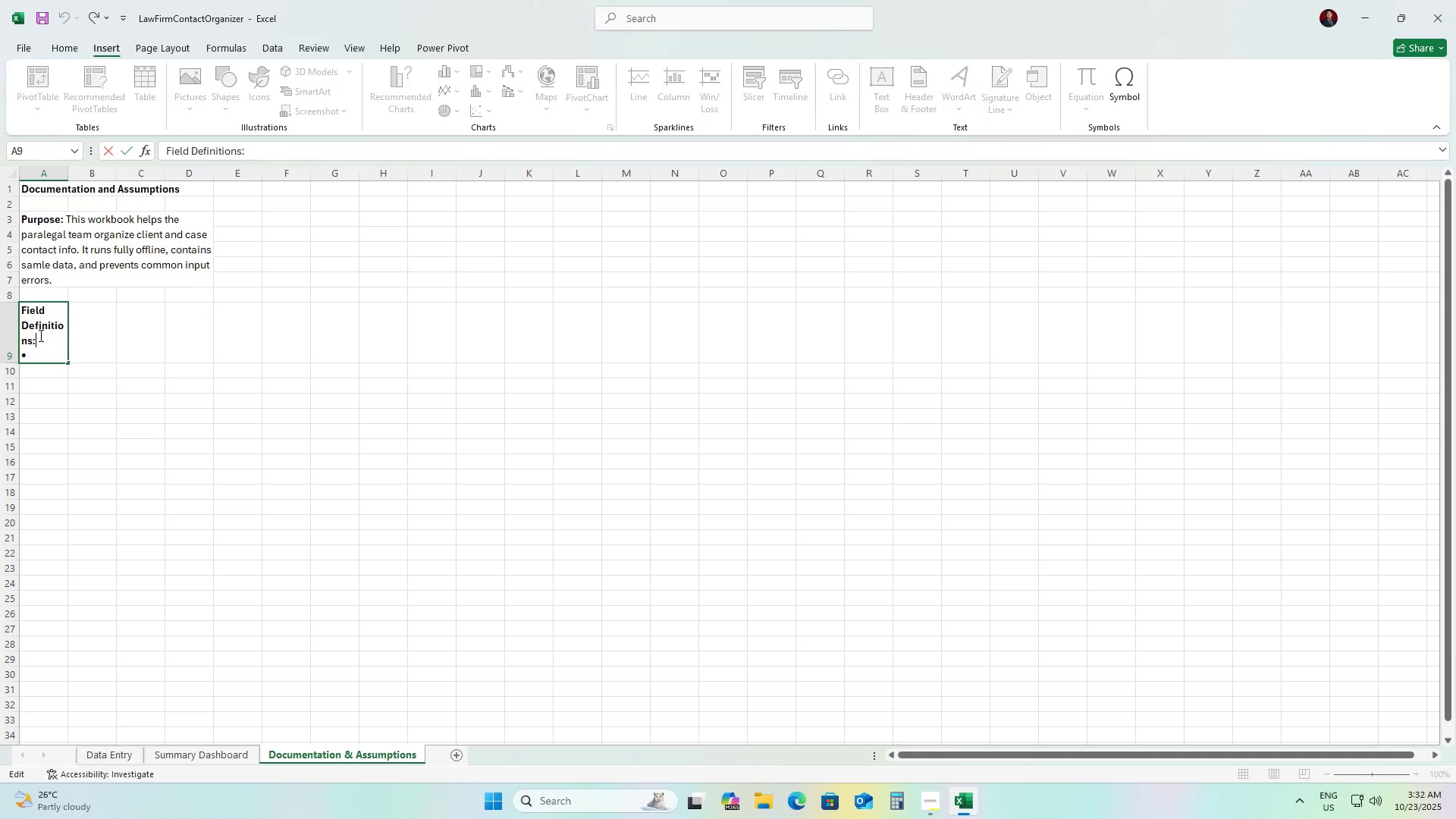 
triple_click([39, 335])
 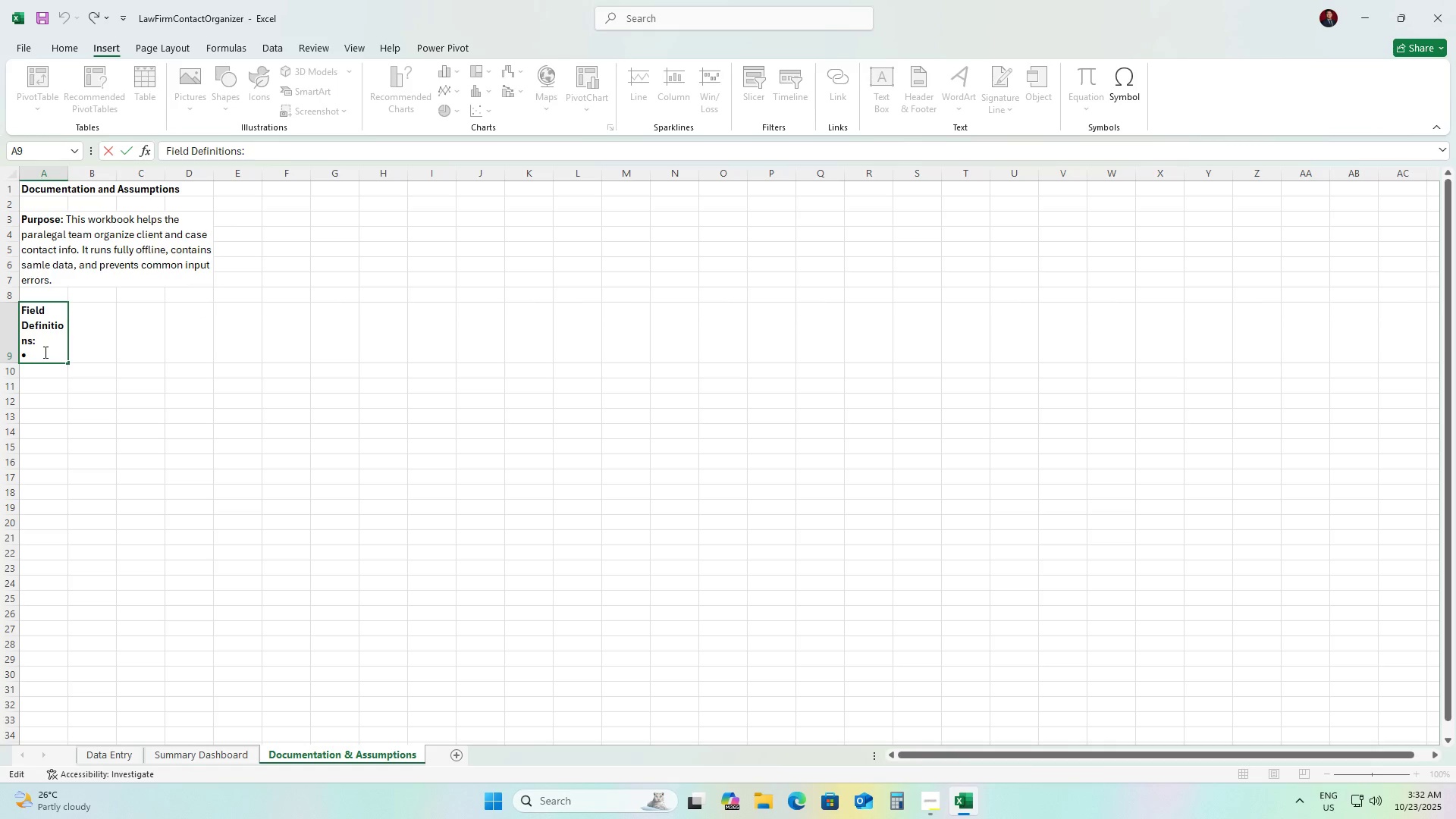 
left_click([44, 352])
 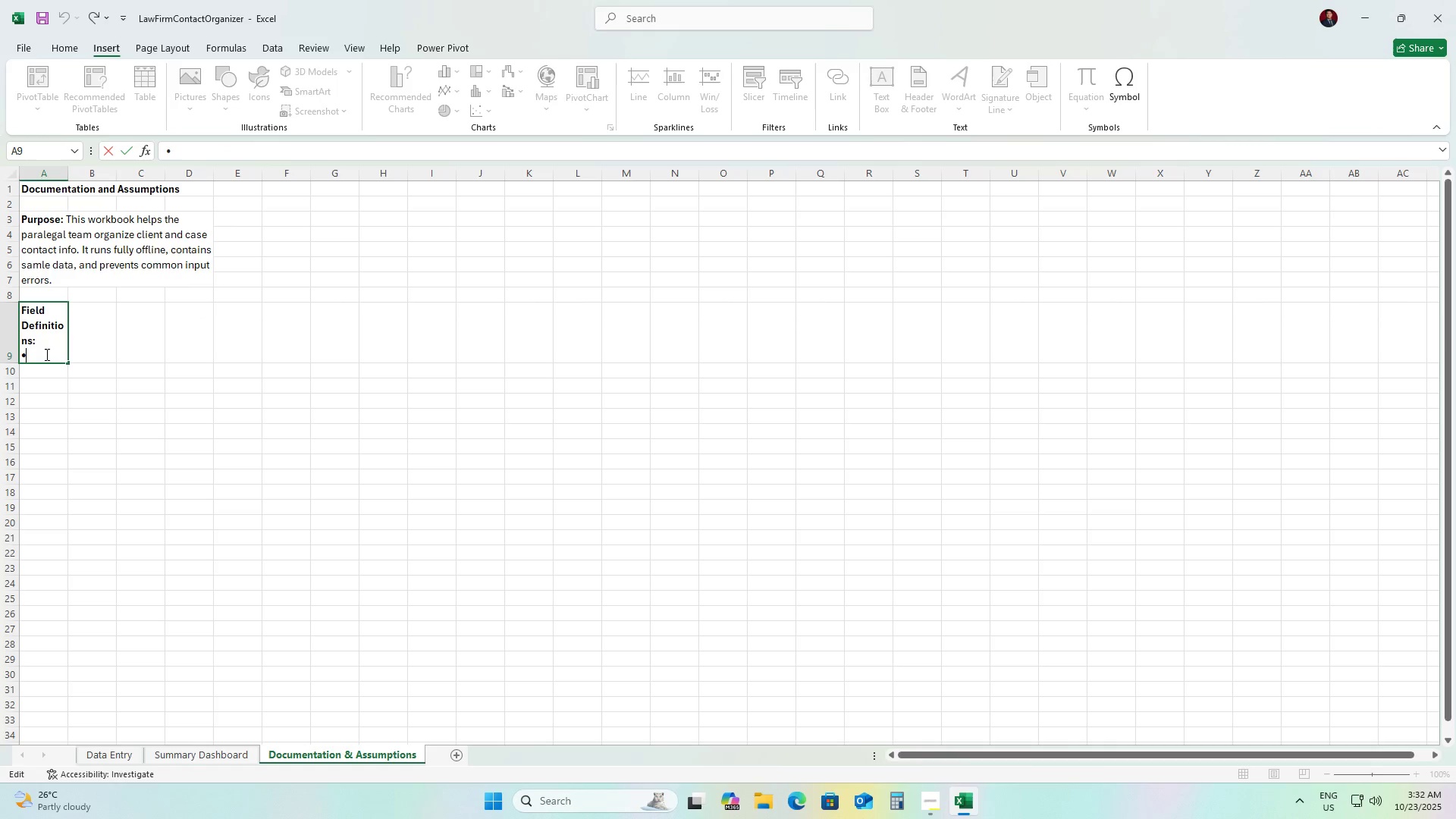 
type(Clien)
key(Backspace)
key(Backspace)
key(Backspace)
key(Backspace)
key(Backspace)
type( )
 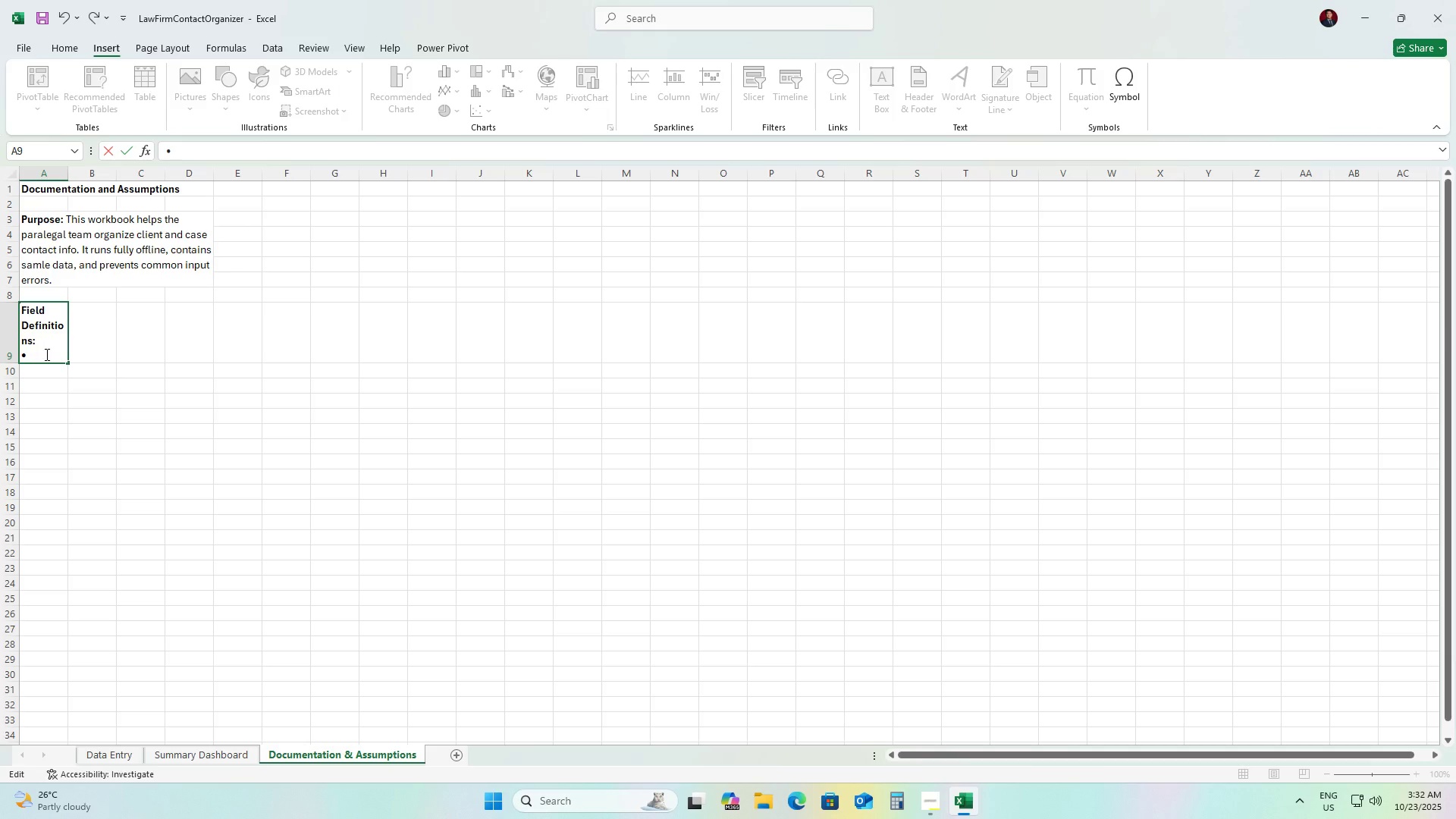 
key(Control+ControlLeft)
 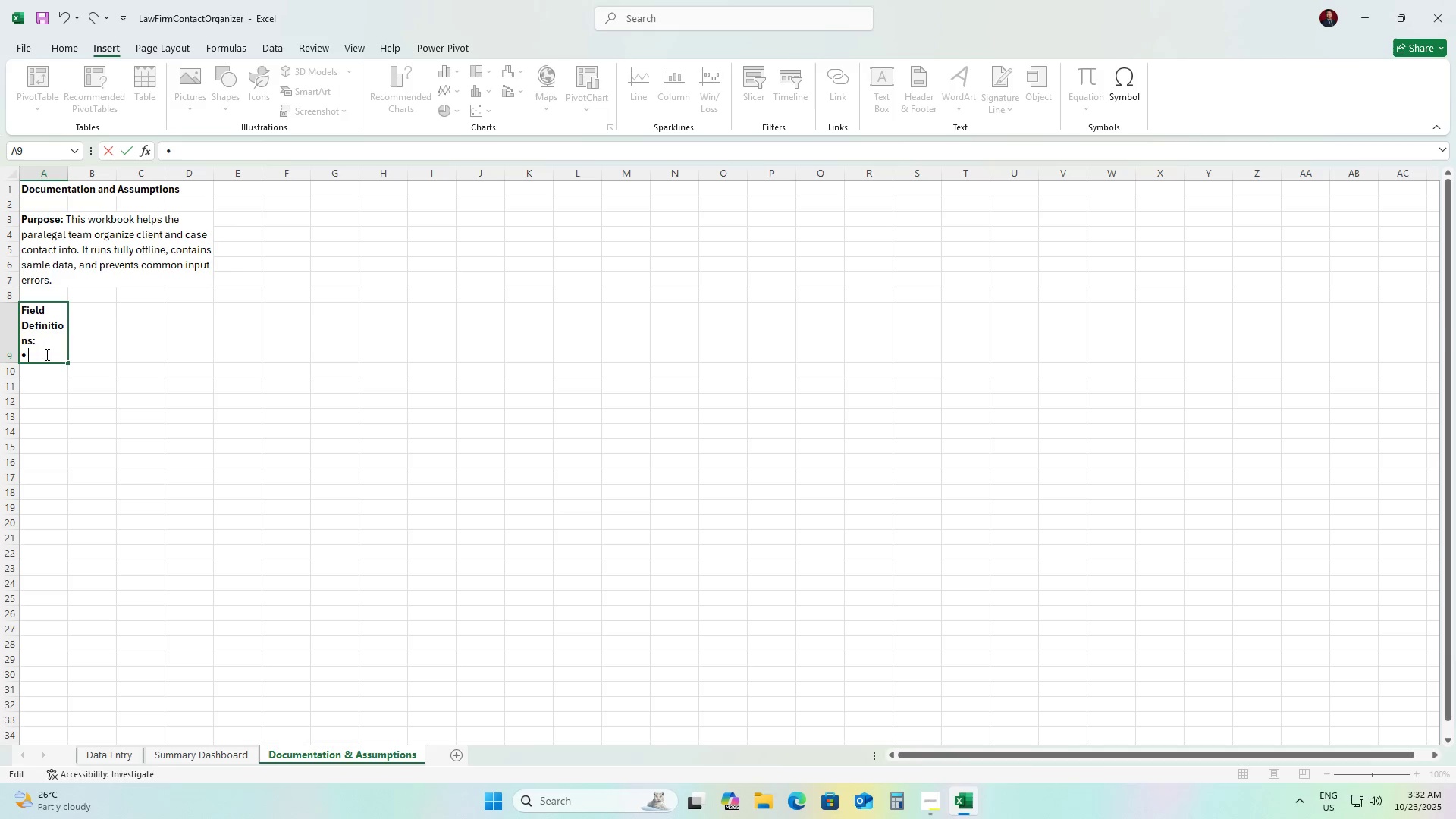 
key(Control+B)
 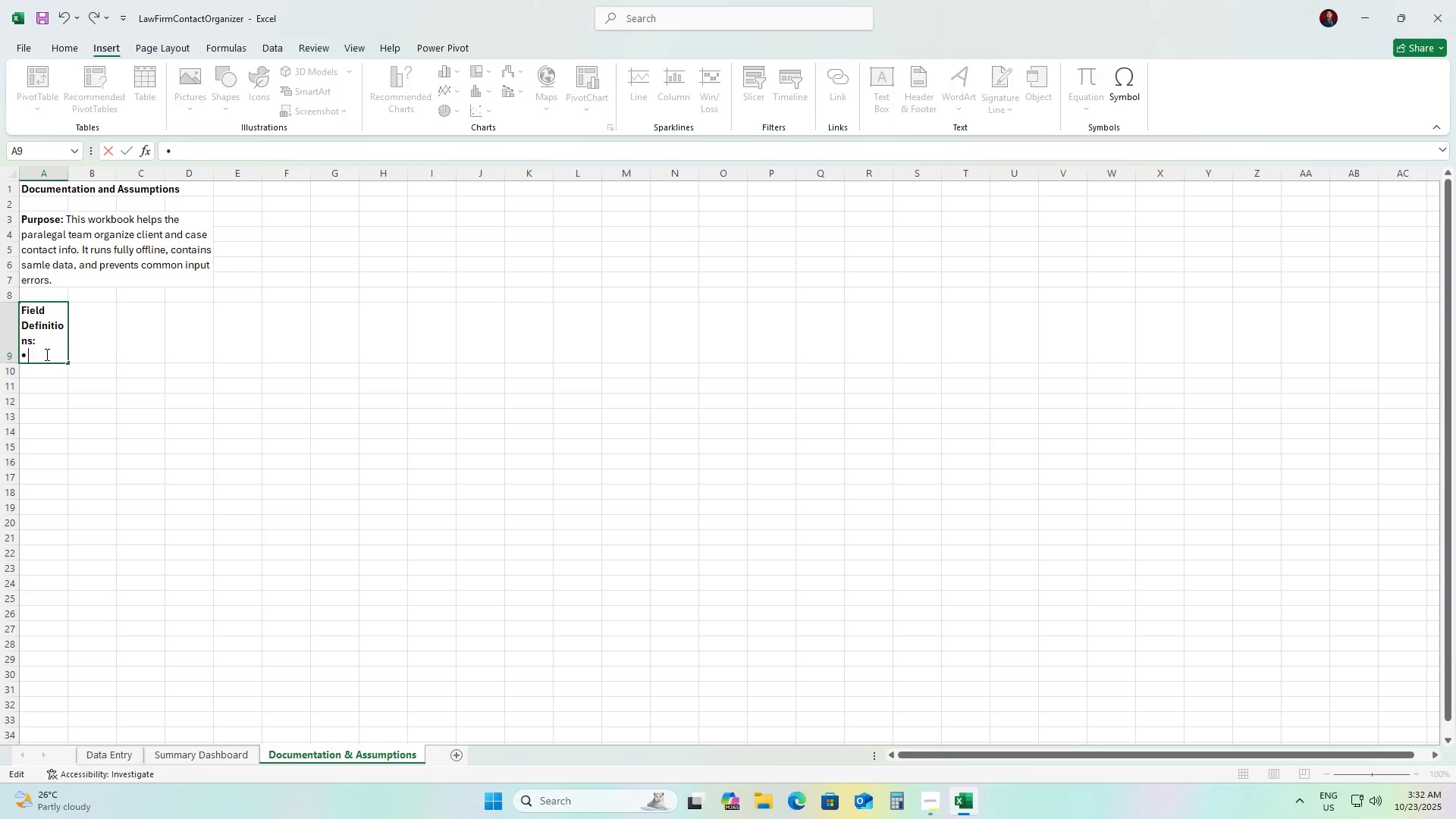 
type(Client Name - Text)
 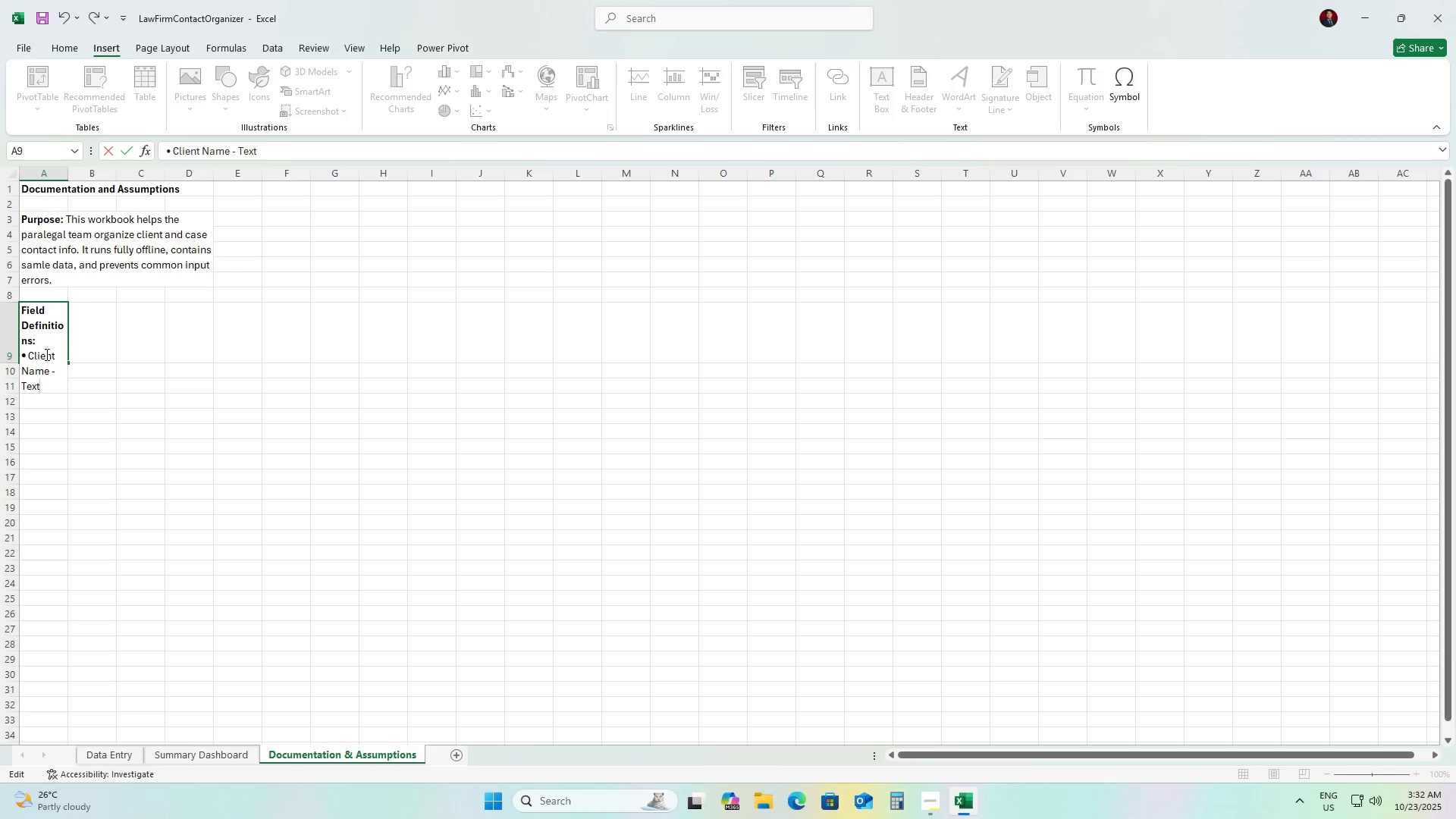 
key(Alt+Enter)
 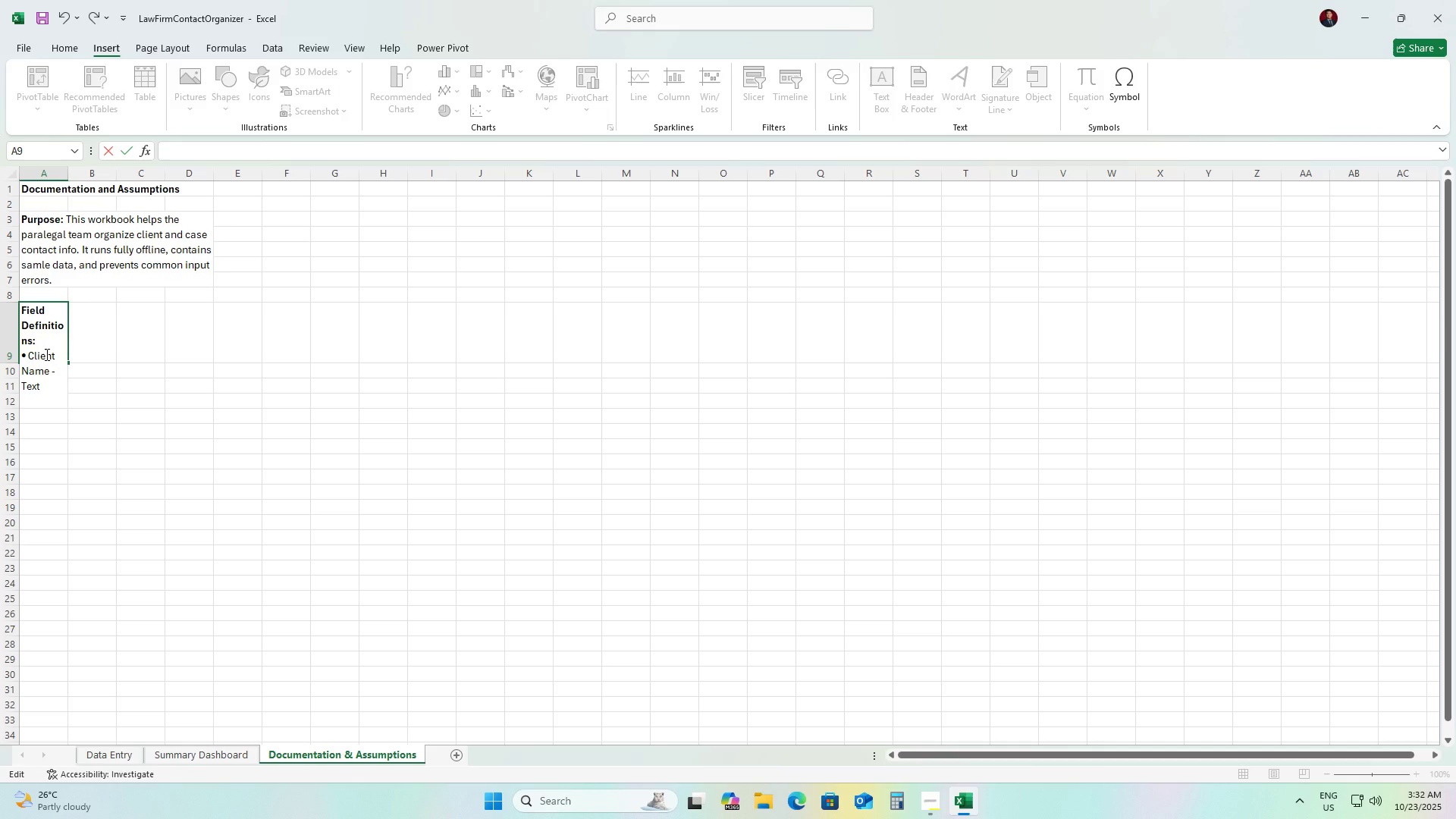 
key(Control+V)
 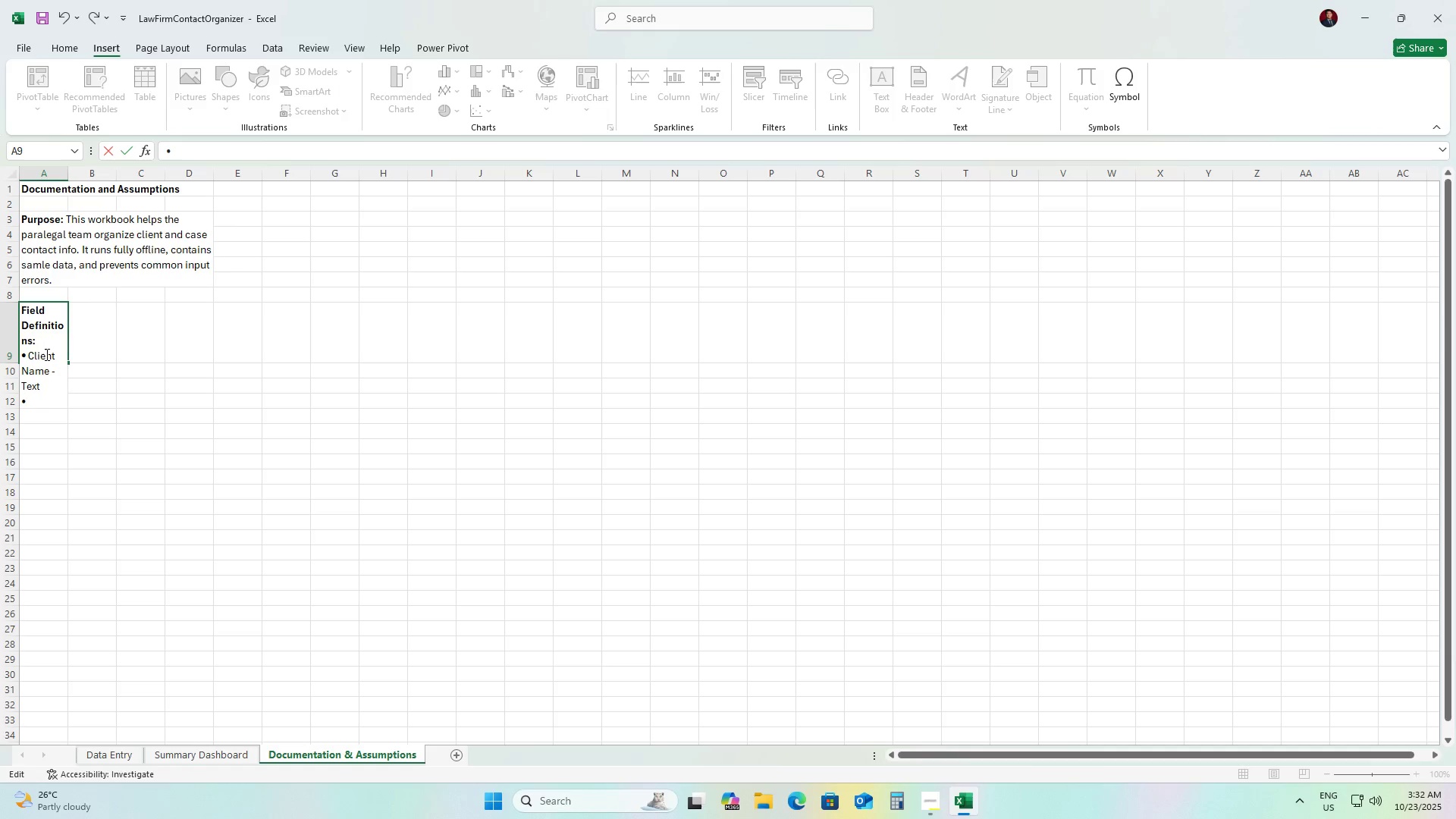 
type( Contact Person - Text)
 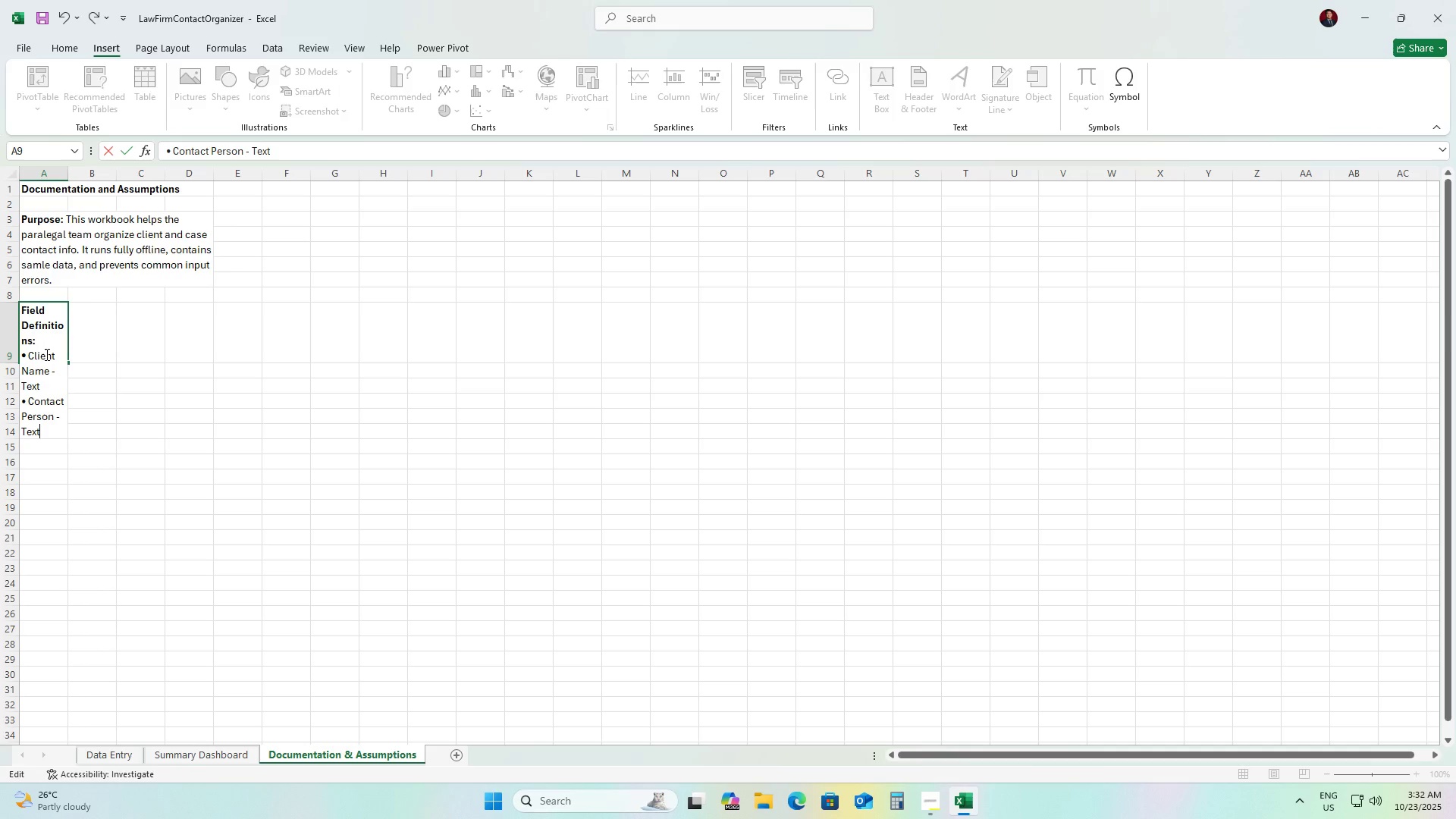 
key(Alt+Enter)
 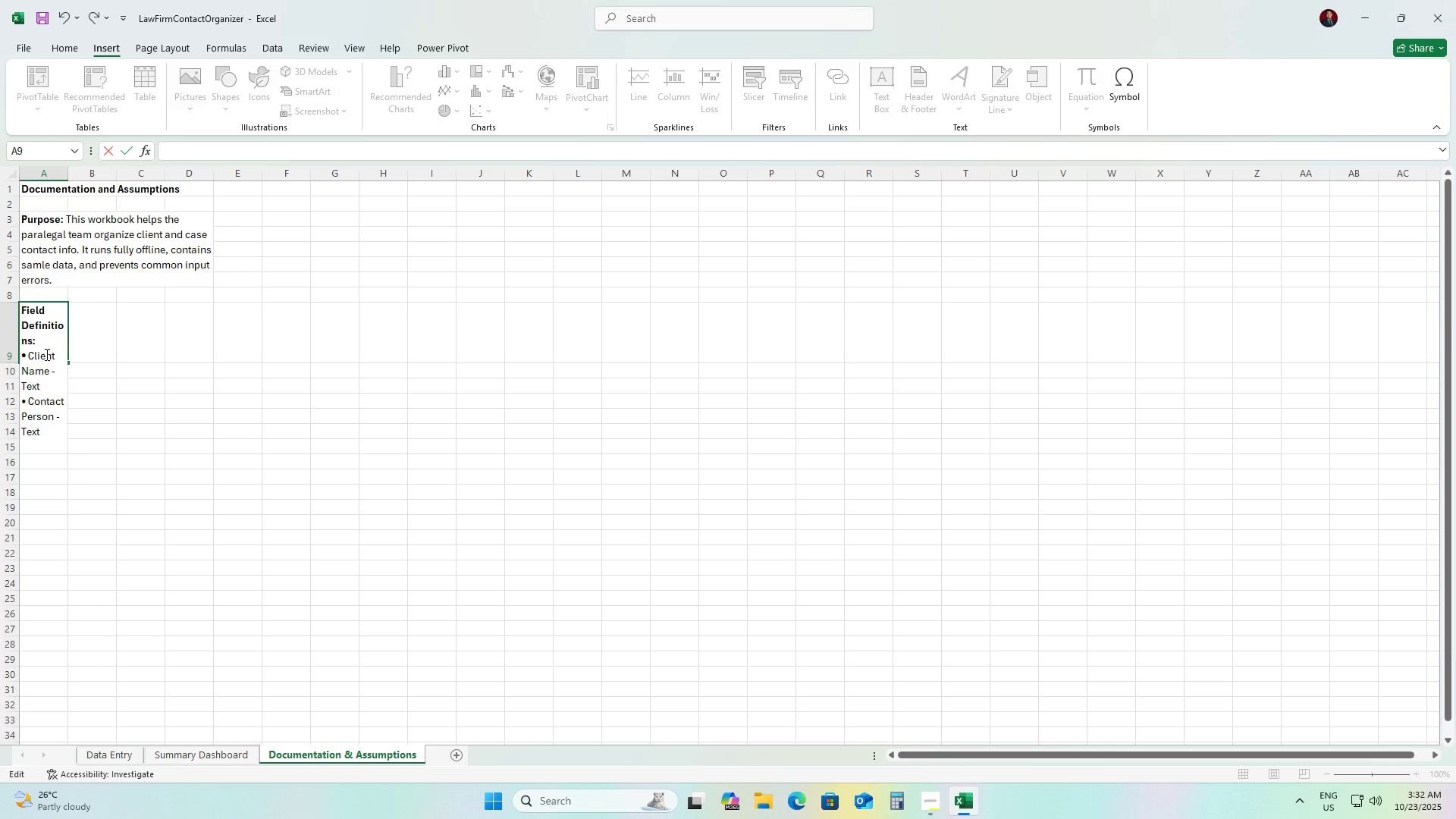 
key(Control+V)
 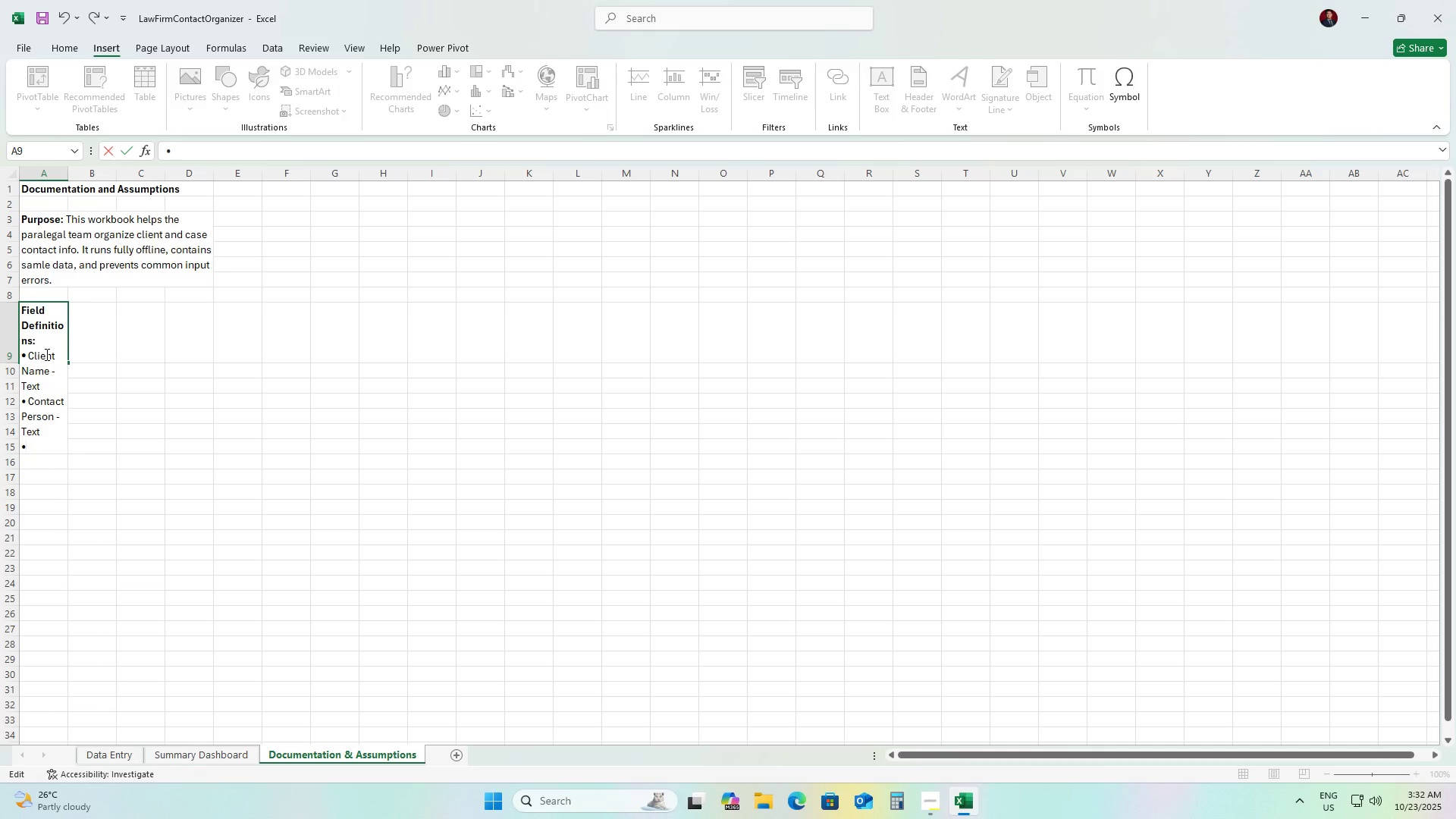 
type( Phone Number - Must be 7+ digits)
 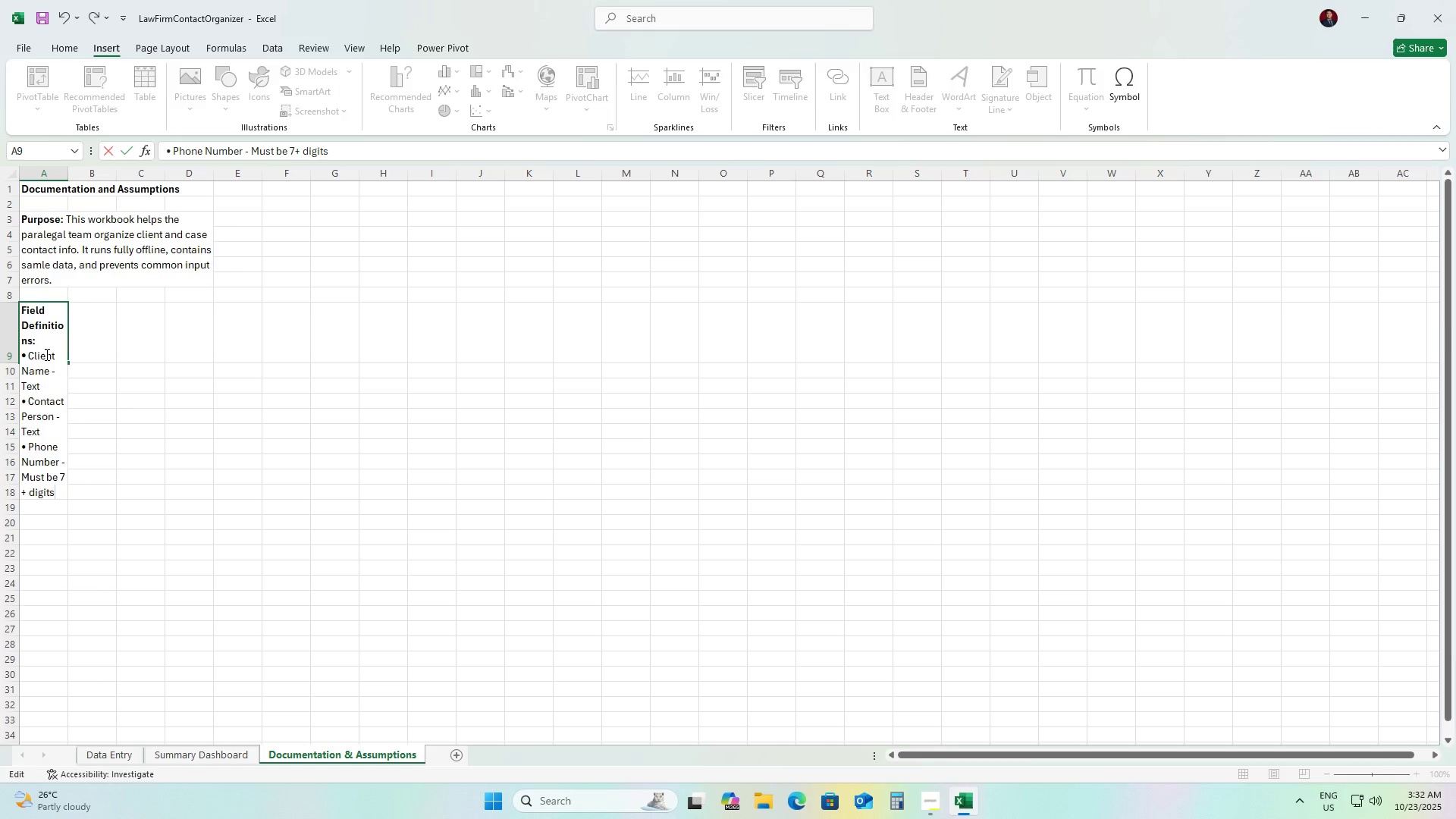 
key(Alt+Enter)
 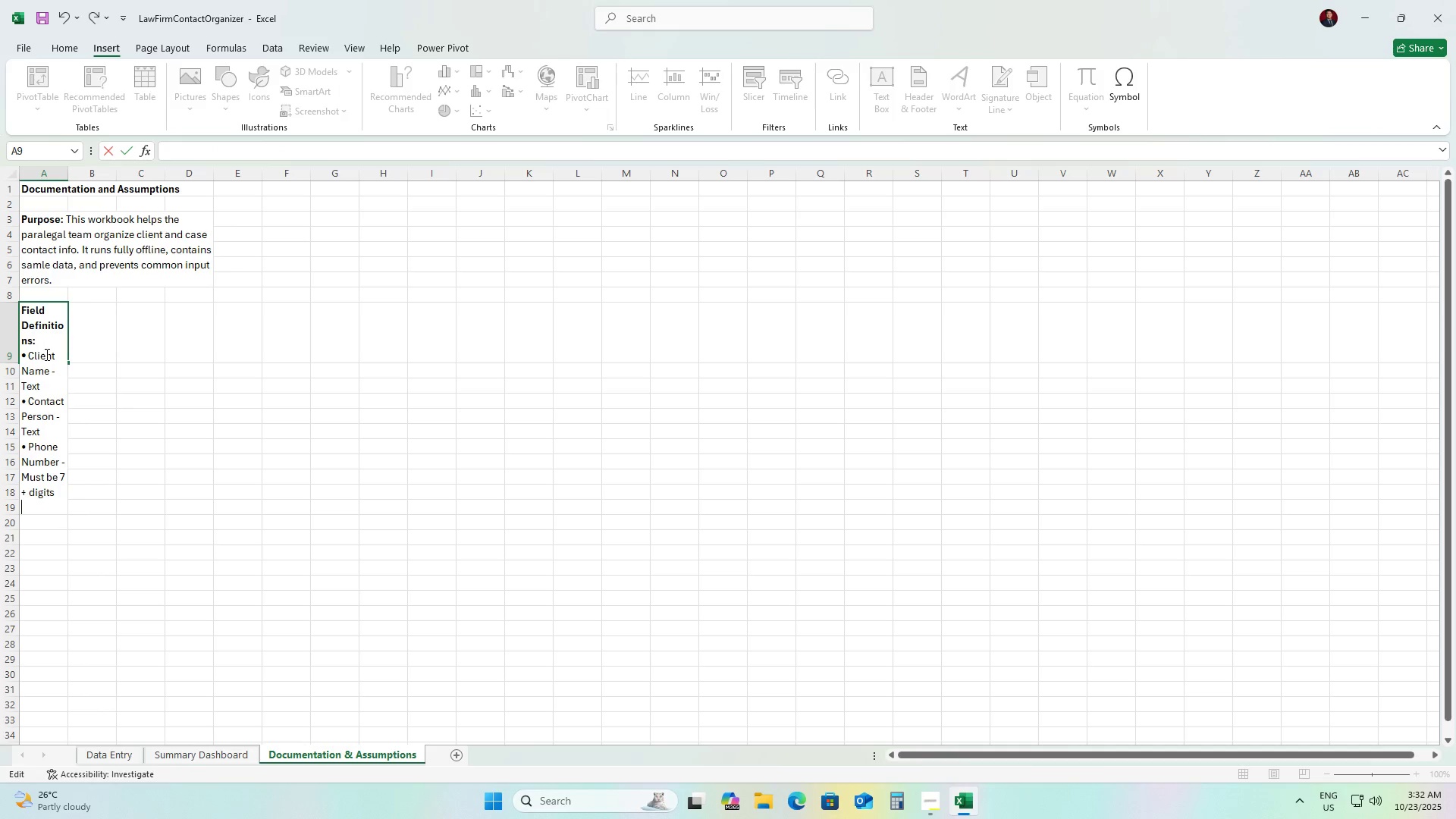 
hold_key(key=ShiftLeft, duration=0.69)
 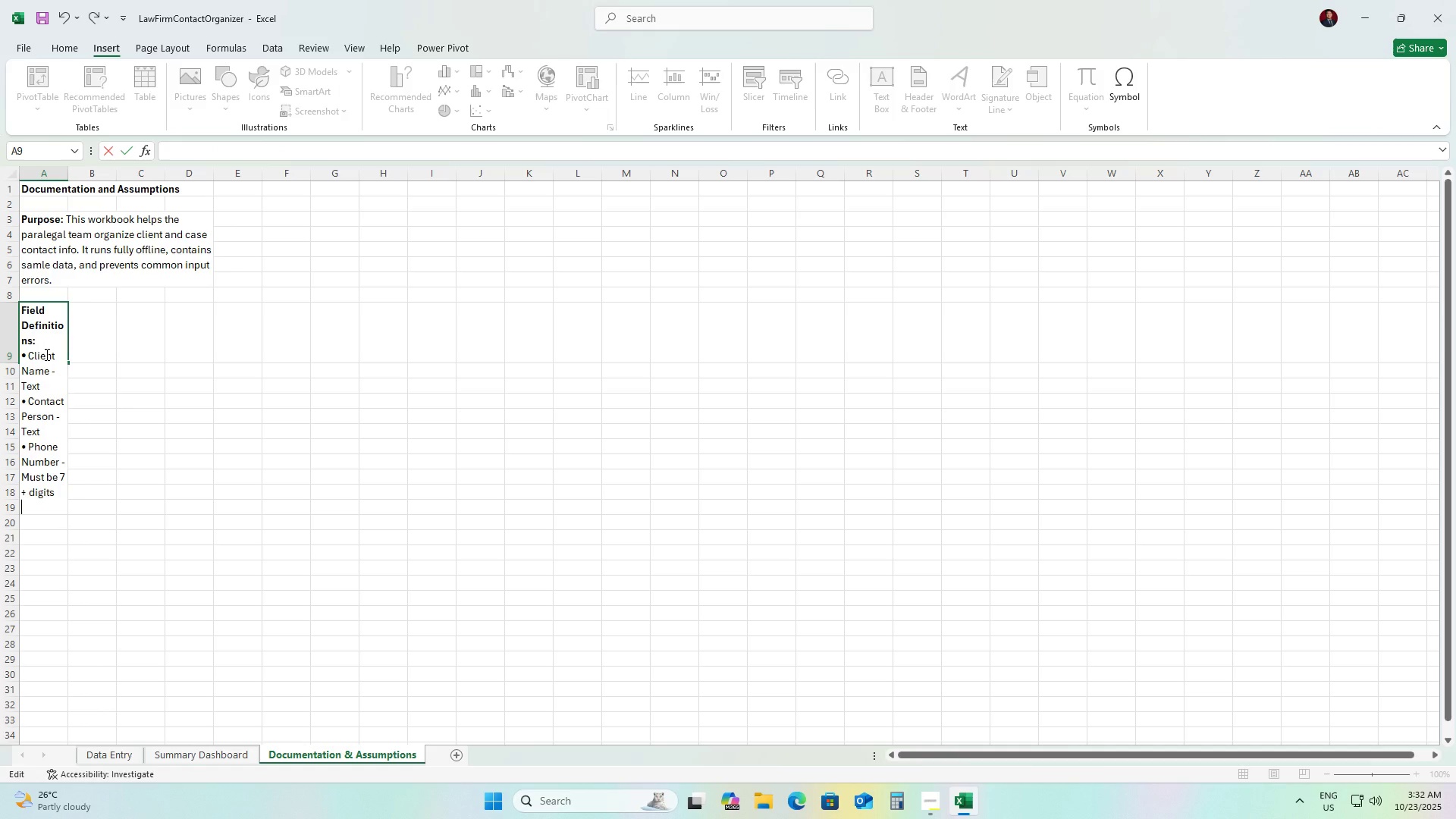 
key(Control+V)
 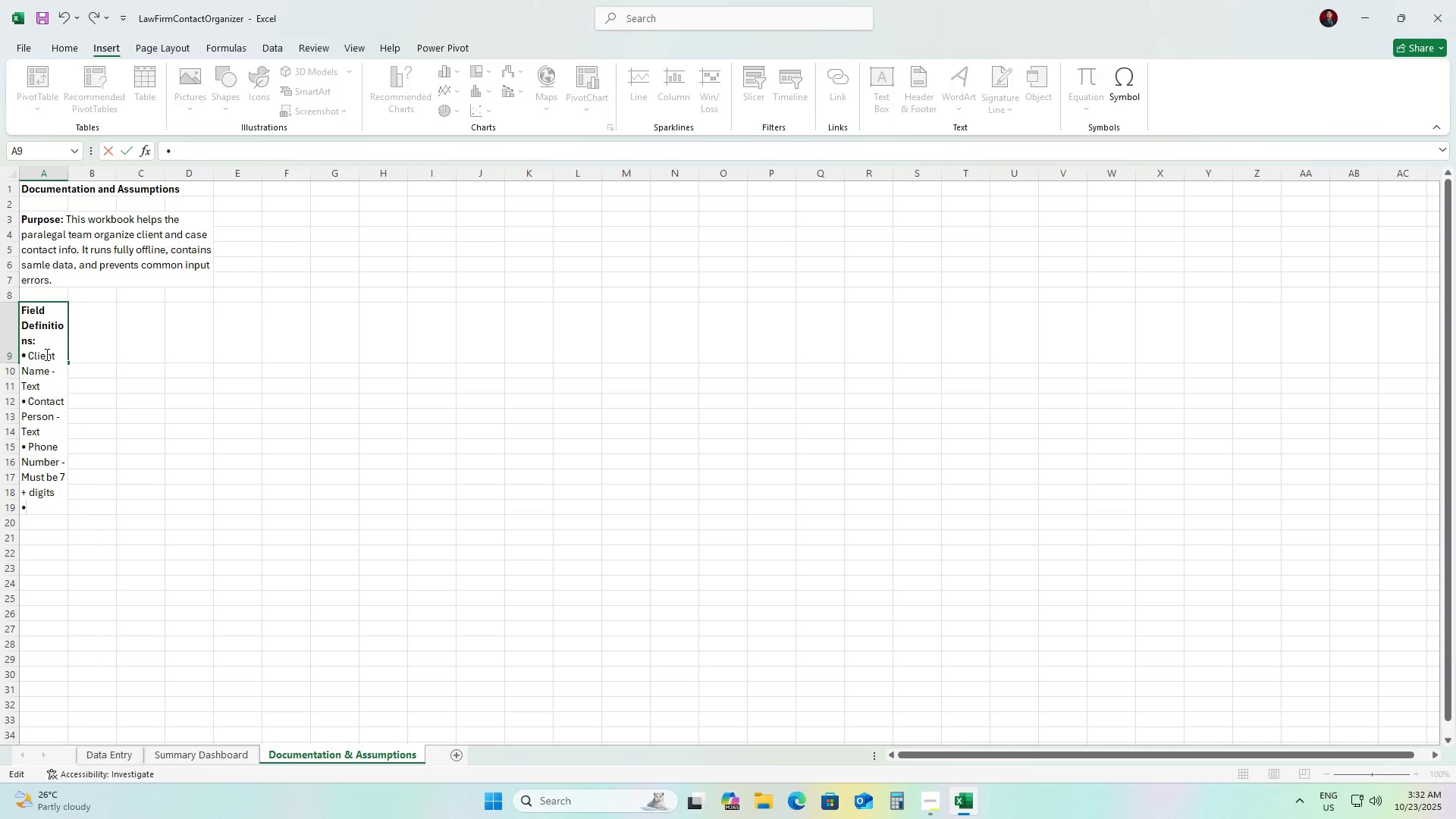 
type( Email - Must contain "@" and ".")
 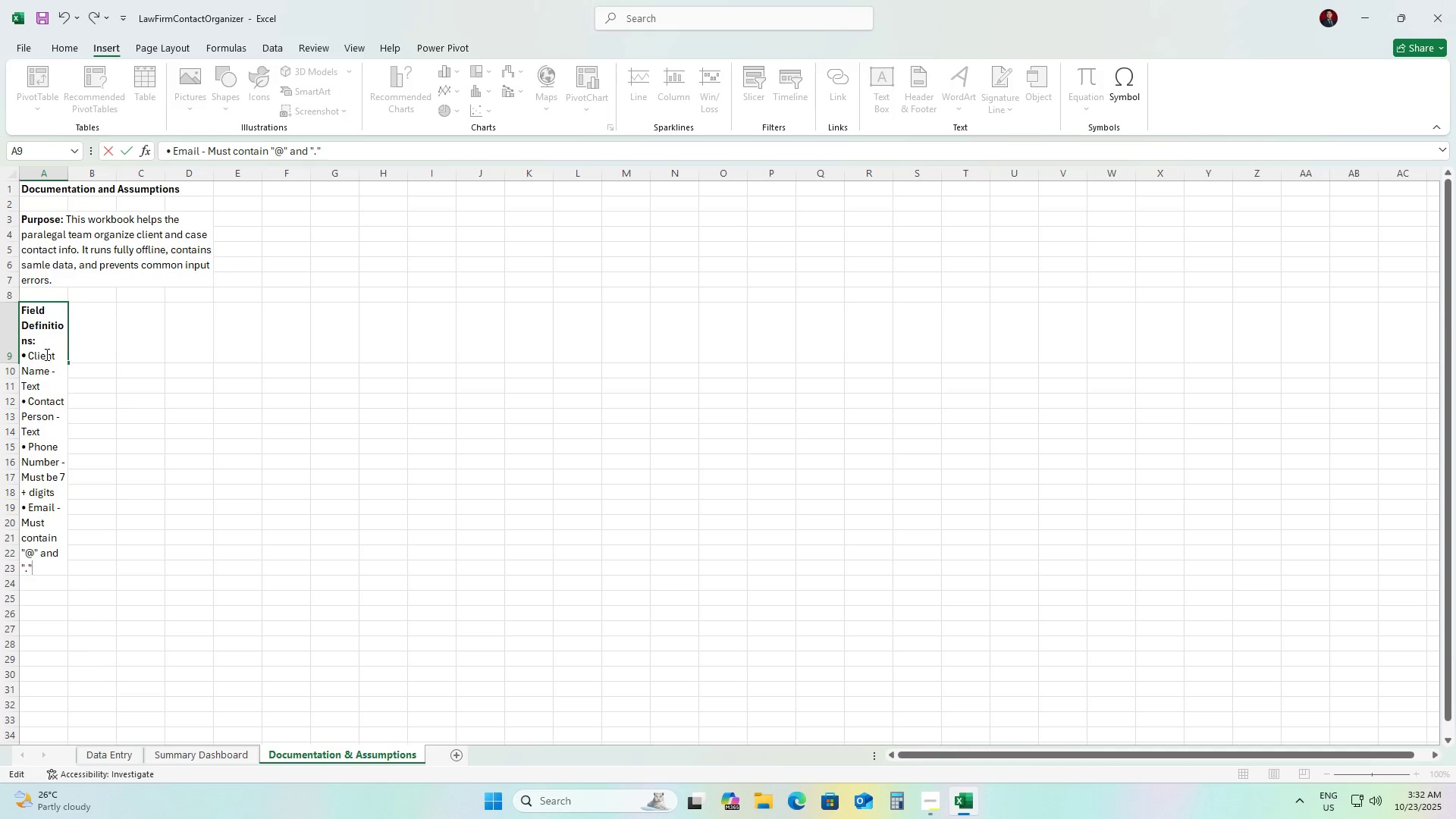 
key(Alt+Enter)
 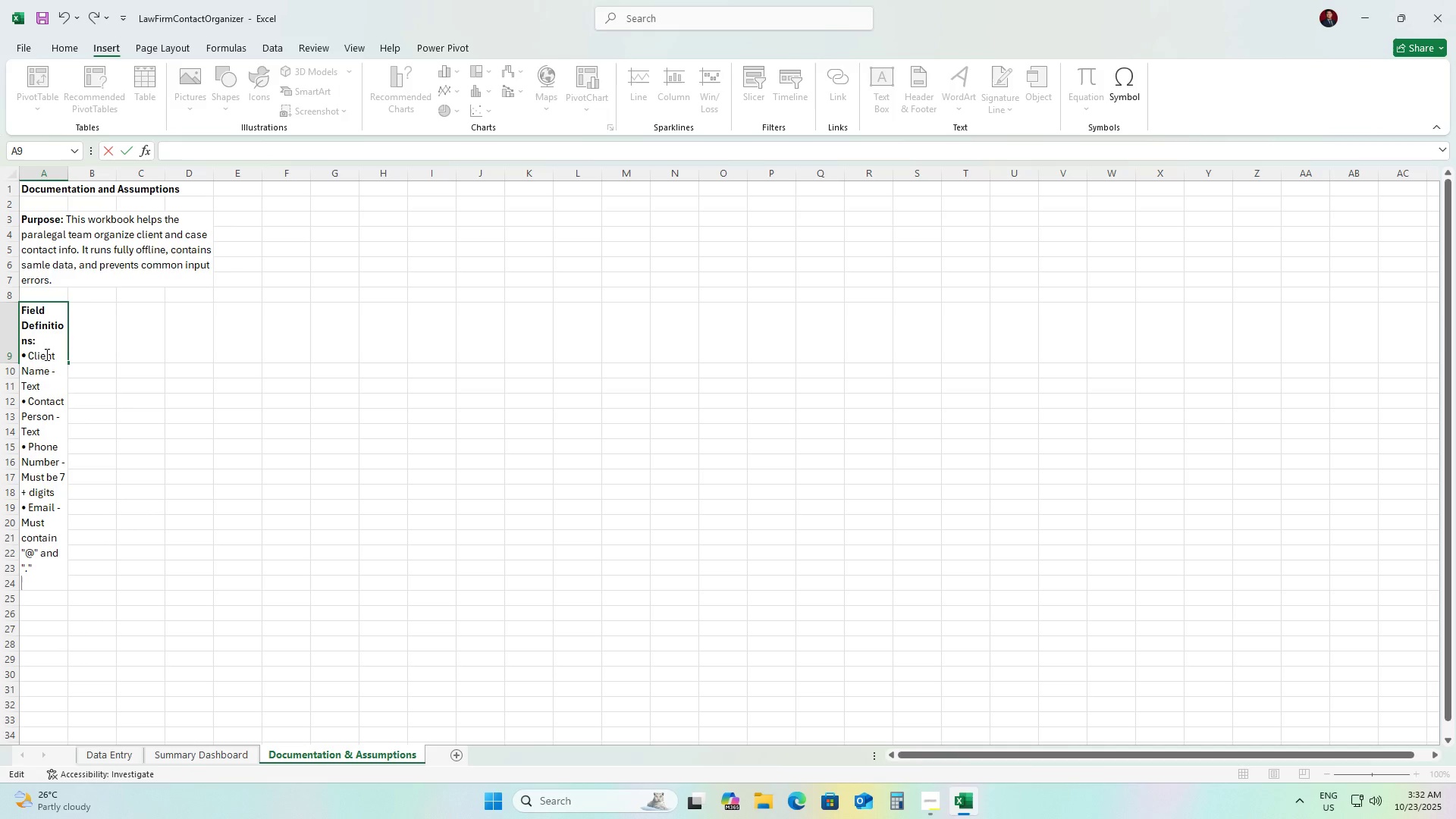 
key(Control+V)
 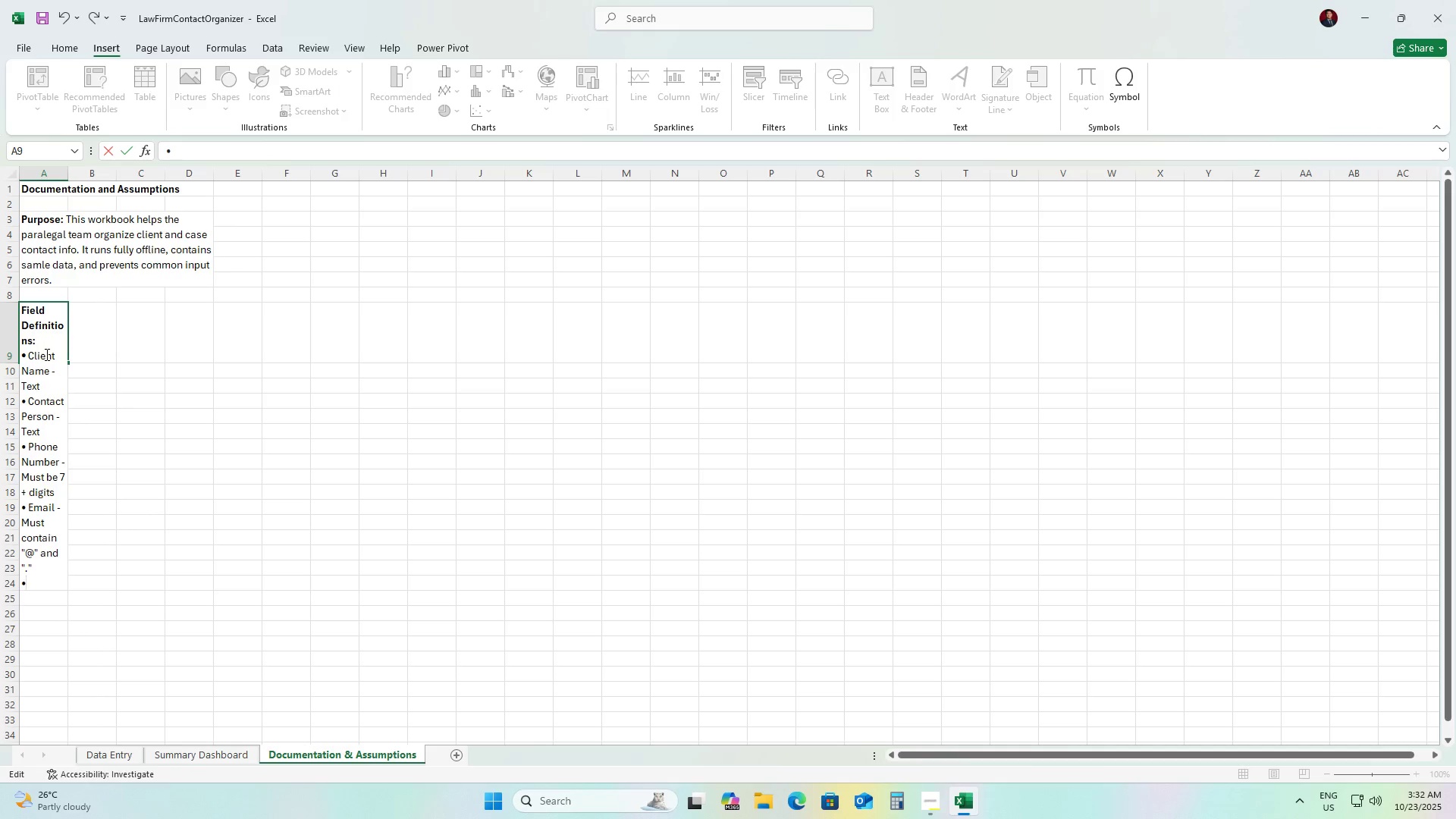 
type( Case Type - Dropdown)
 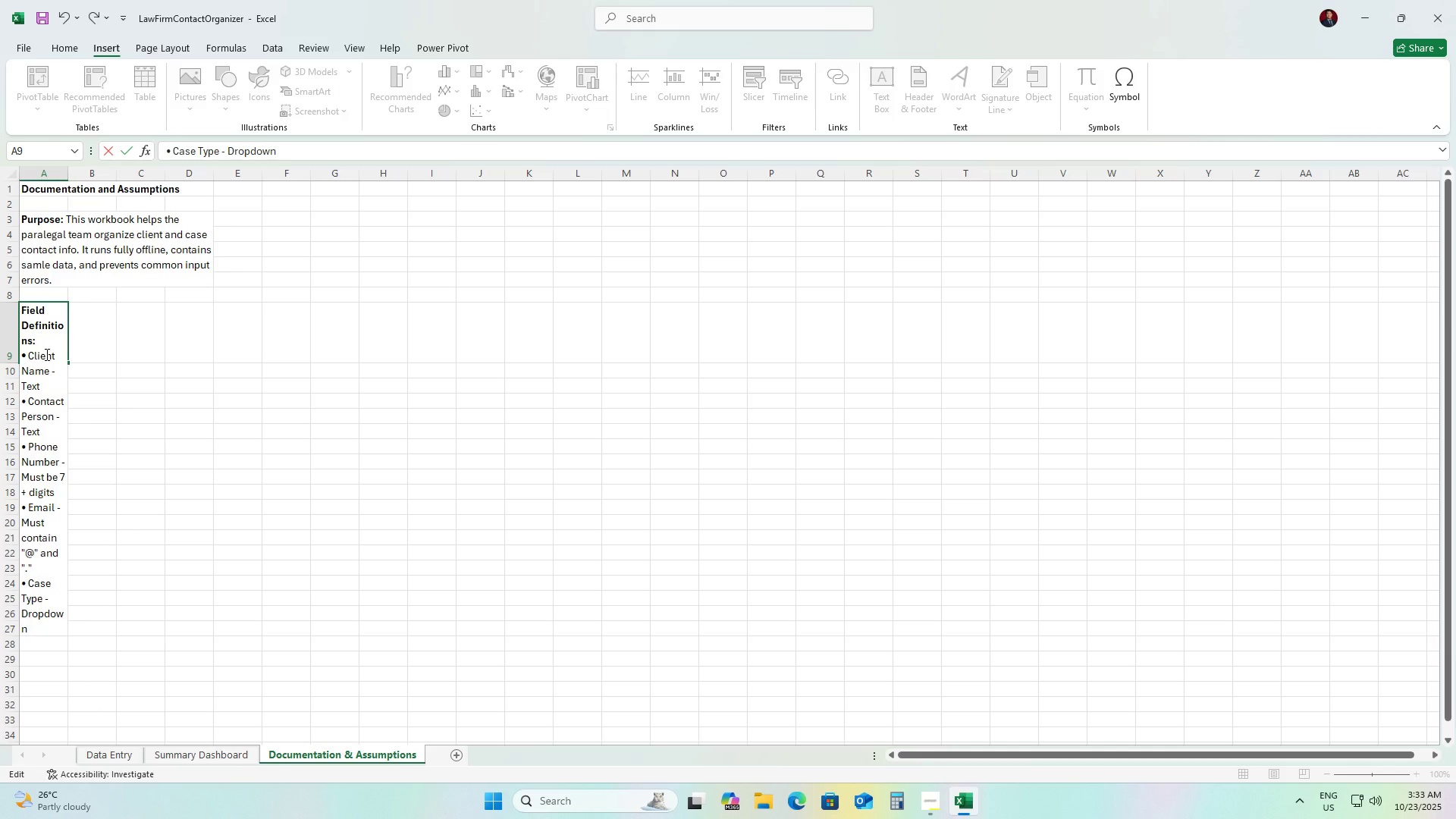 
key(Enter)
 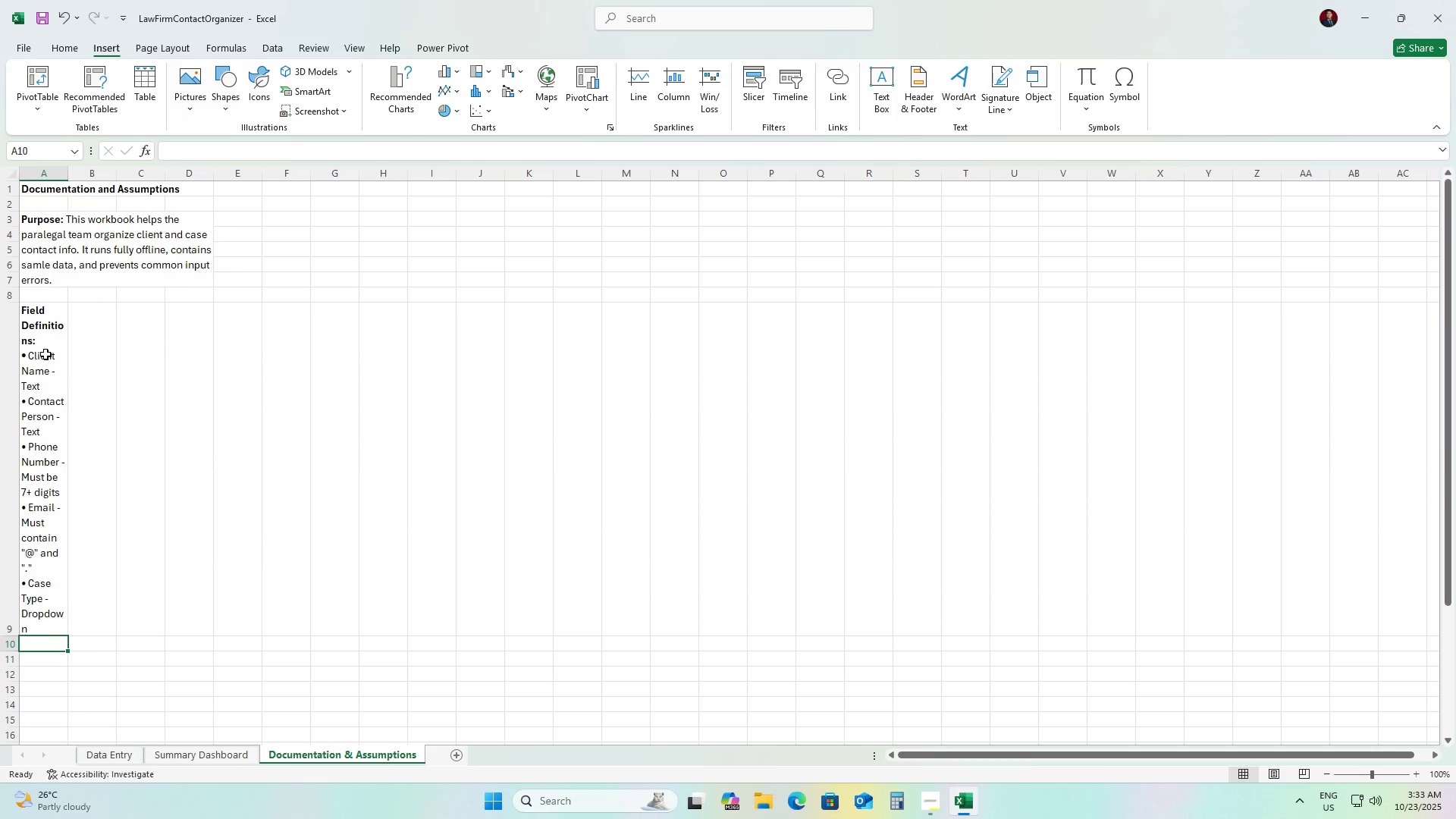 
key(Control+V)
 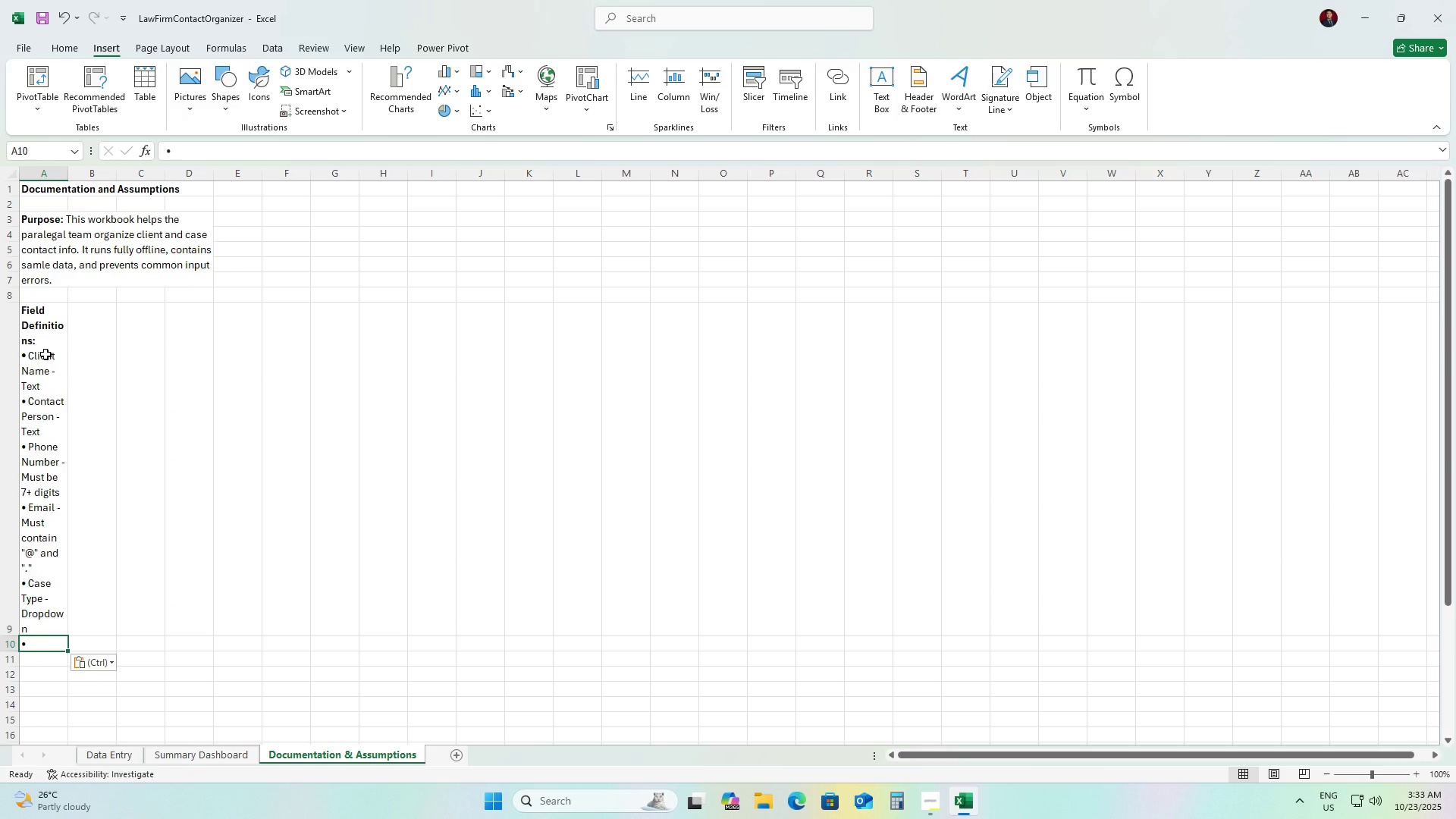 
key(Backspace)
 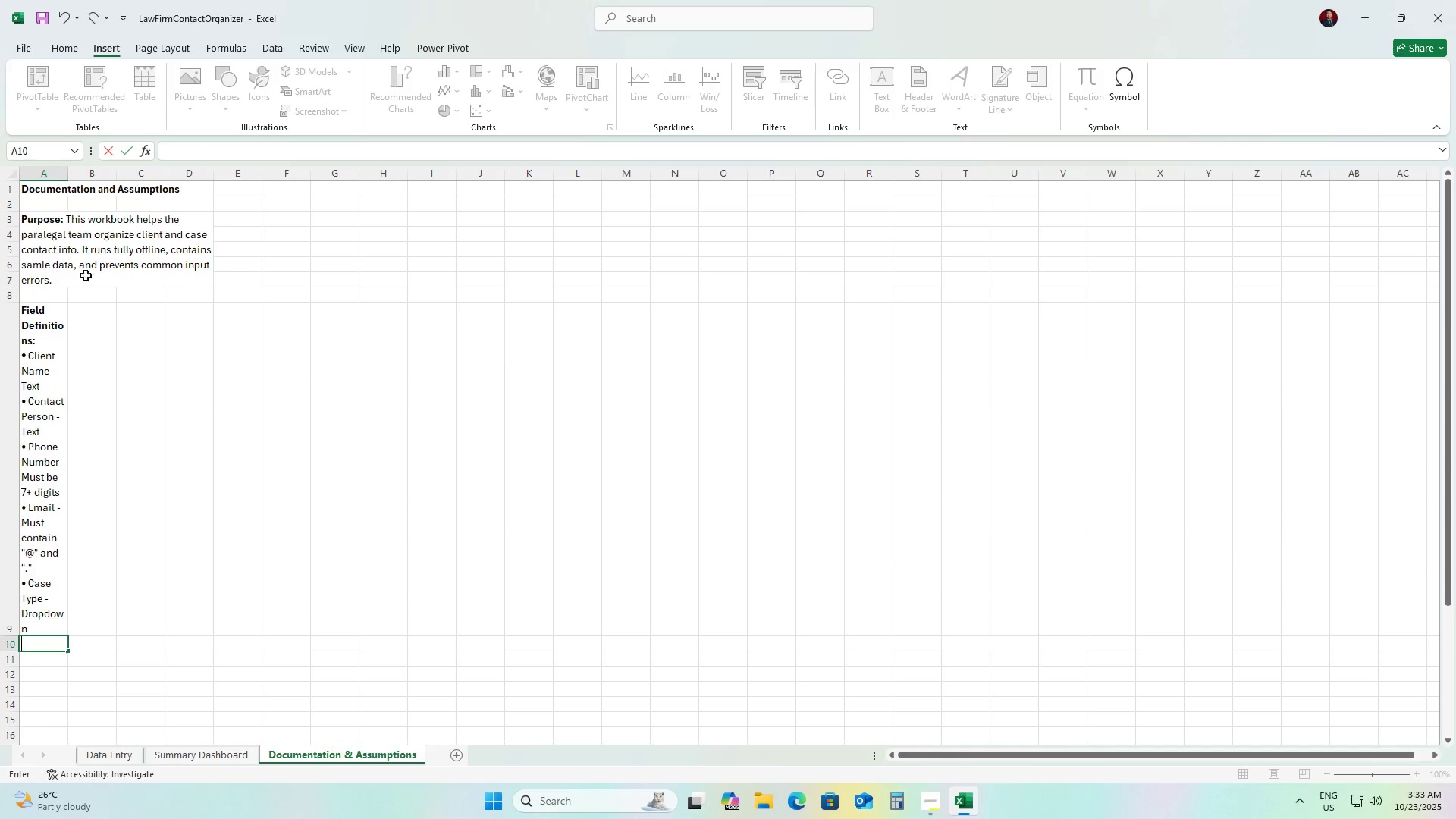 
left_click([36, 443])
 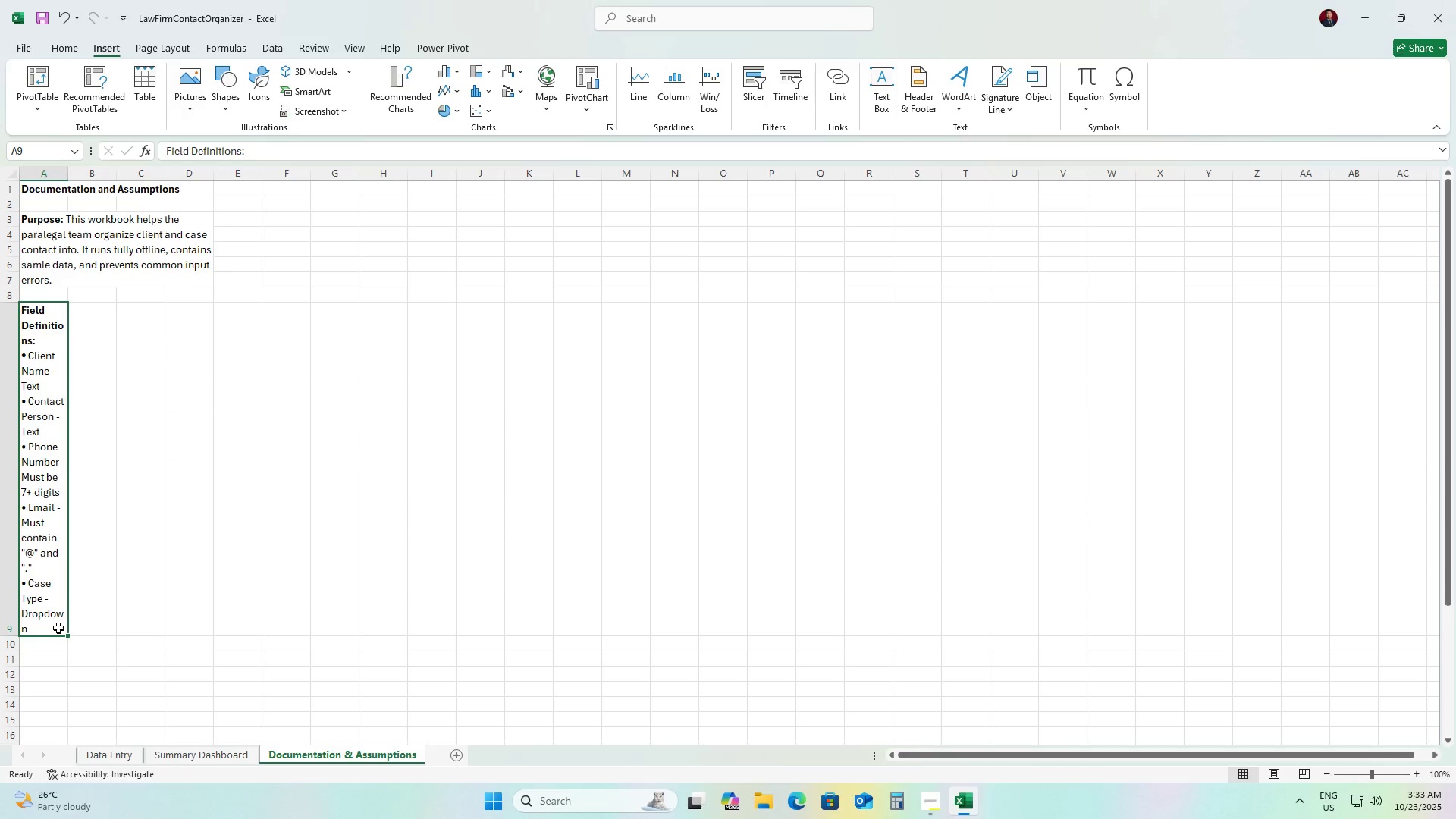 
double_click([58, 628])
 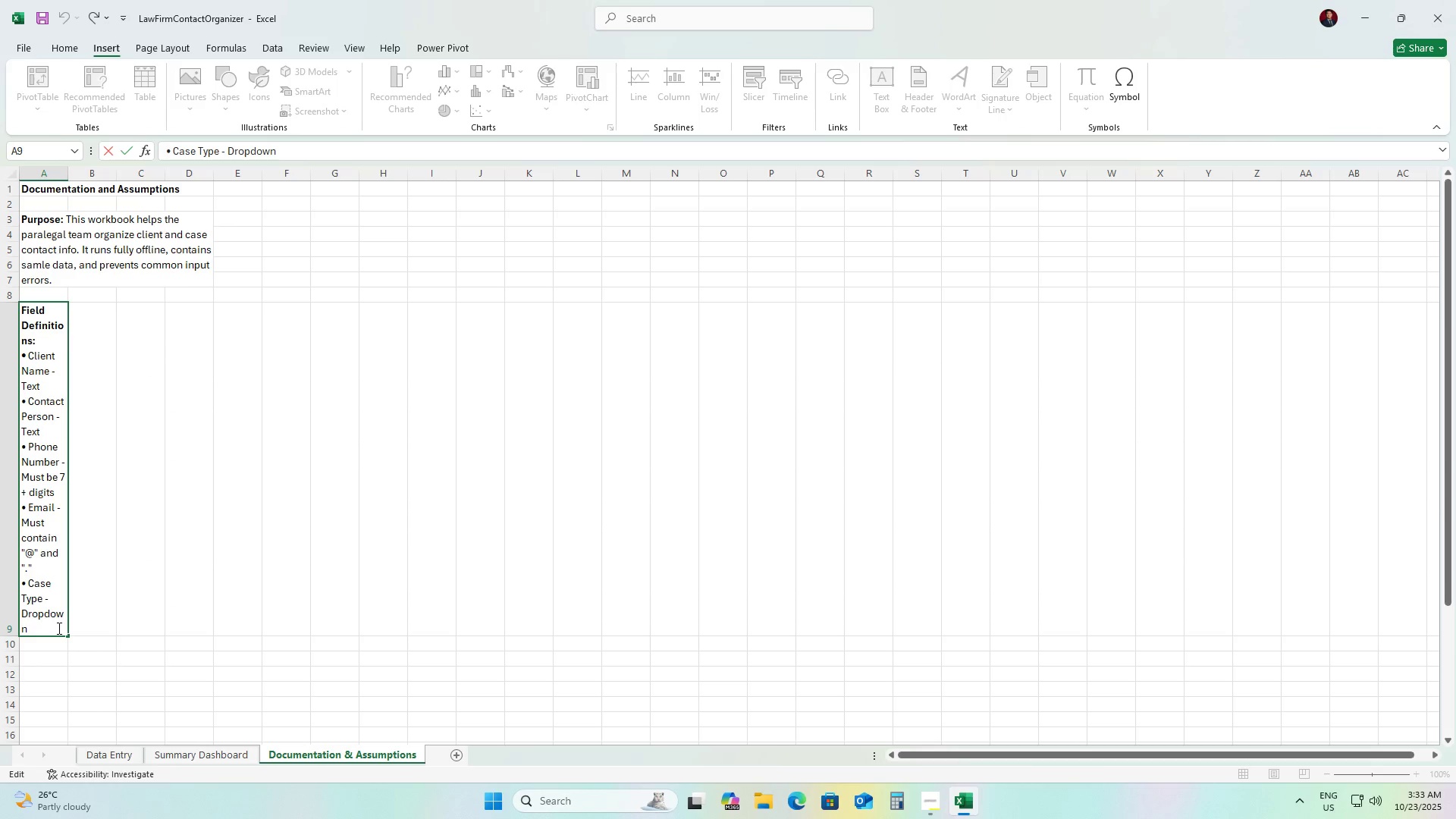 
key(Alt+AltLeft)
 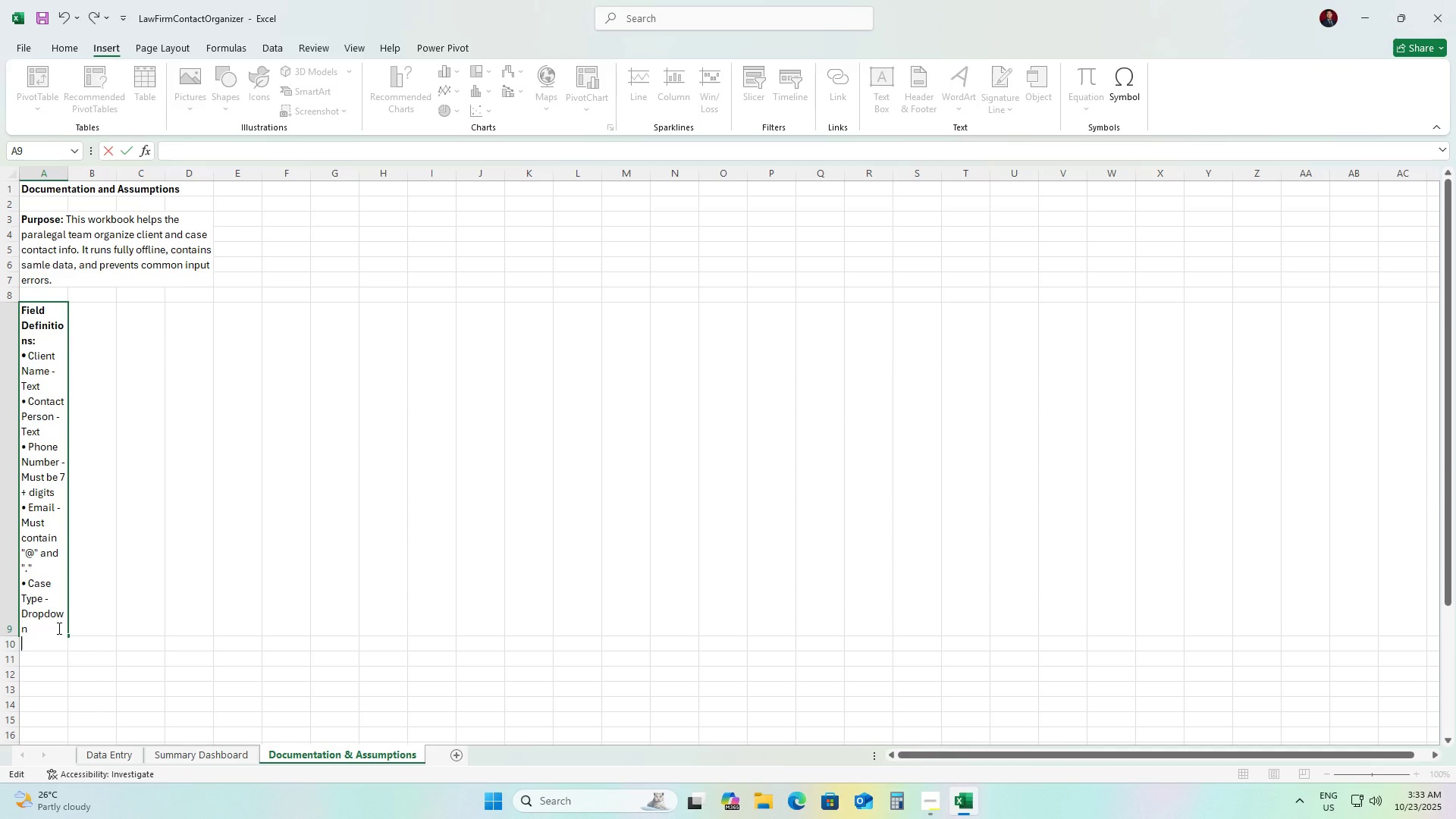 
key(Alt+Enter)
 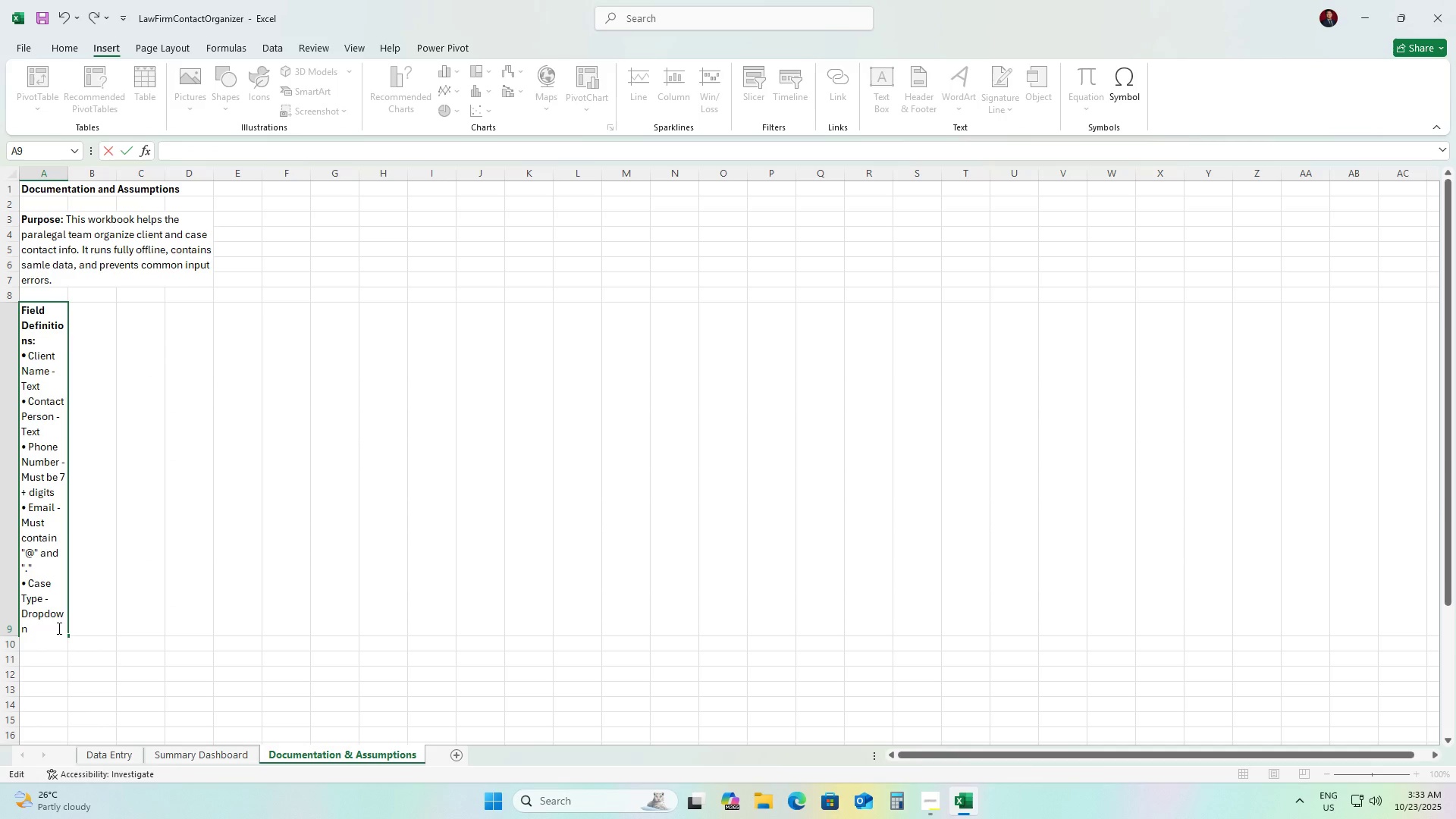 
key(Control+V)
 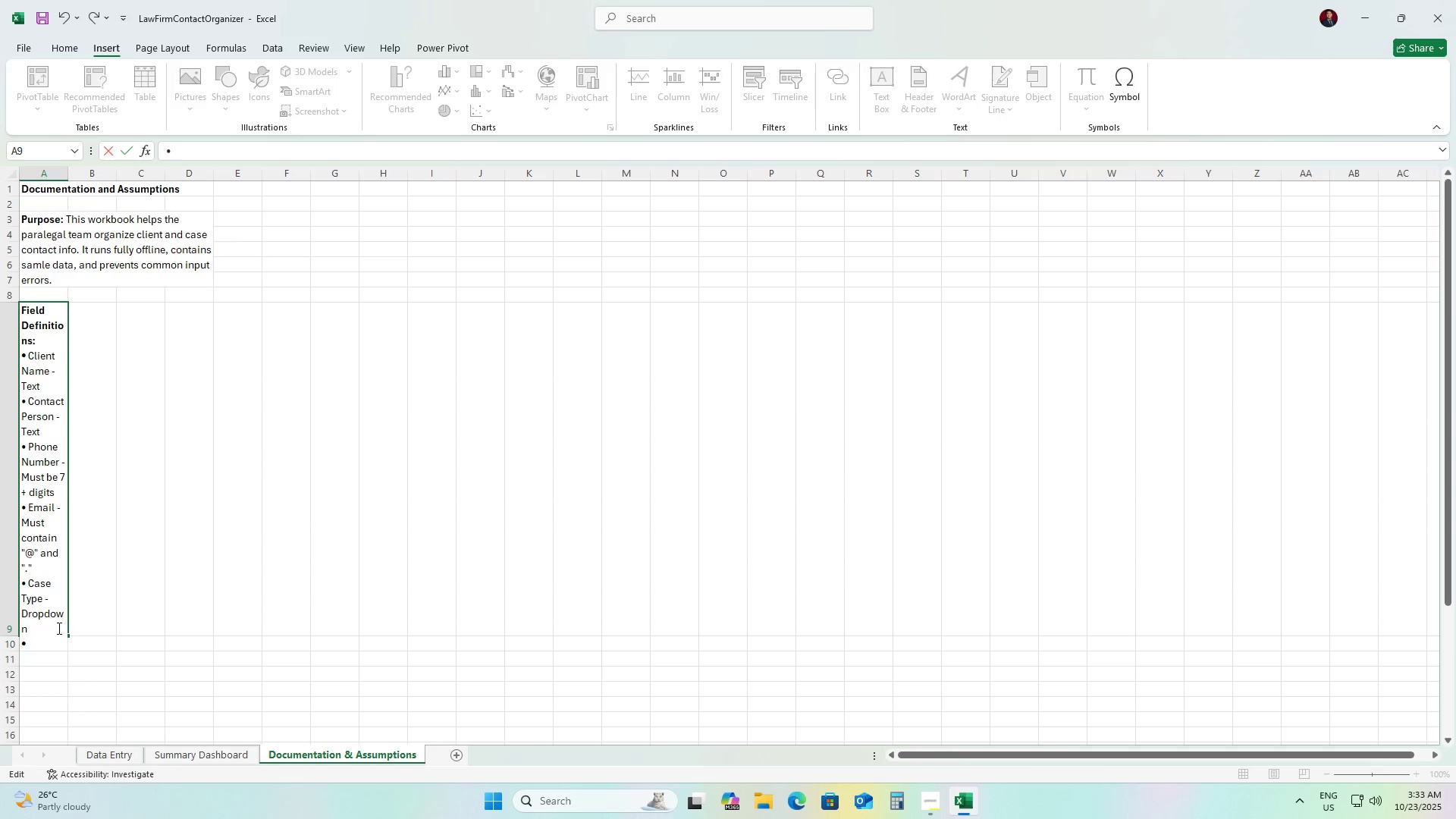 
key(Space)
 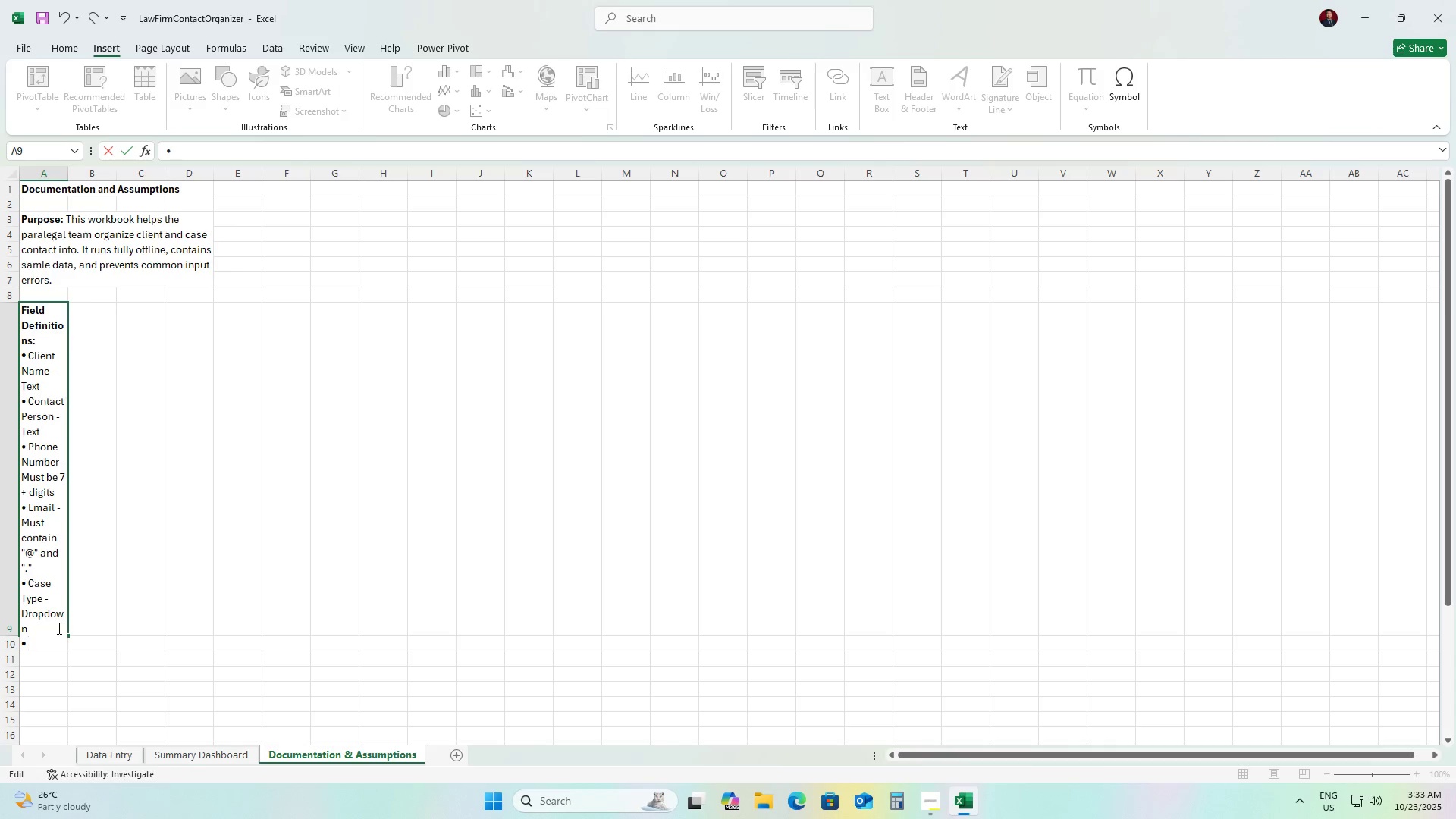 
type(Lea)
key(Backspace)
key(Backspace)
key(Backspace)
 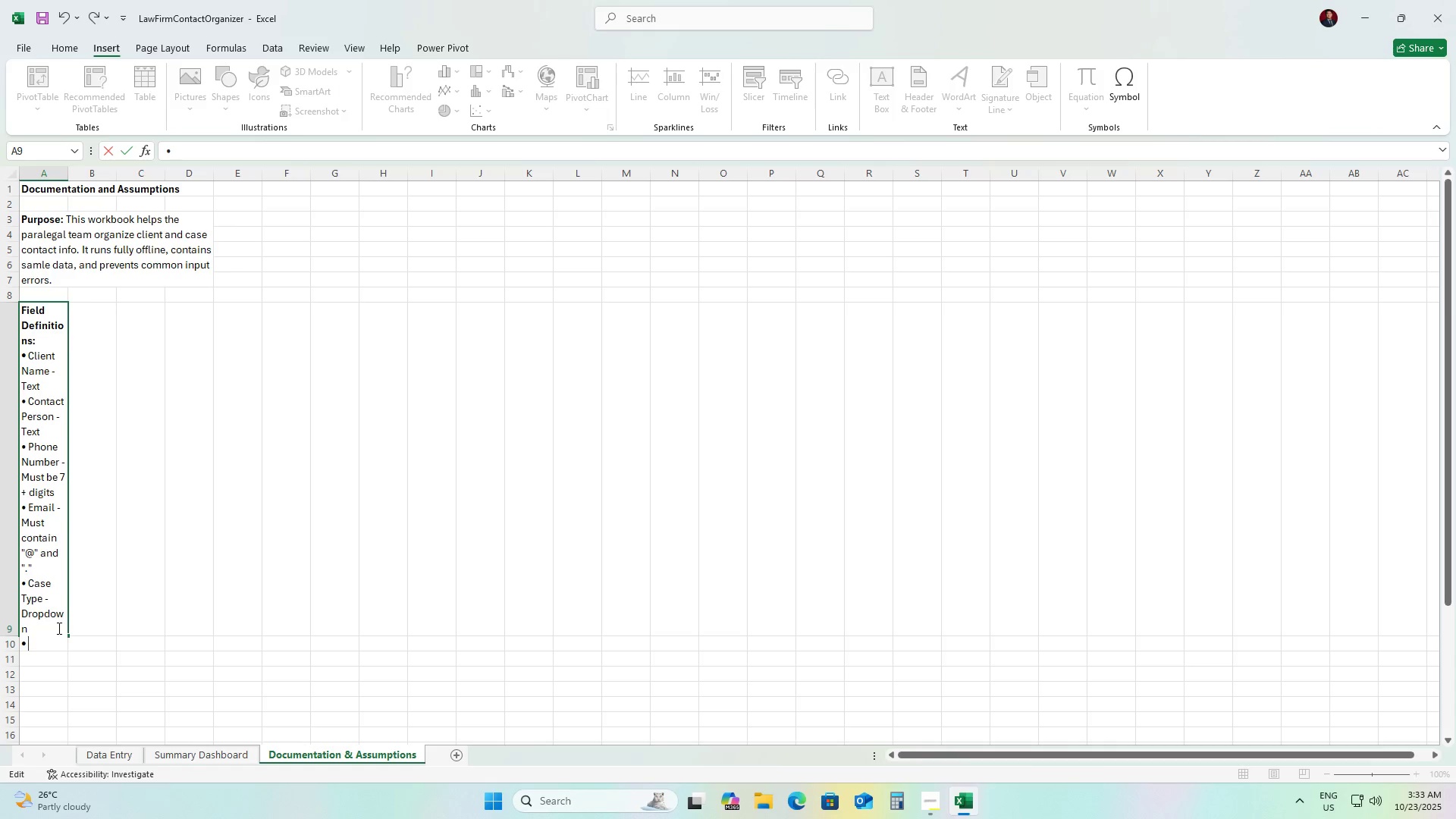 
key(Control+B)
 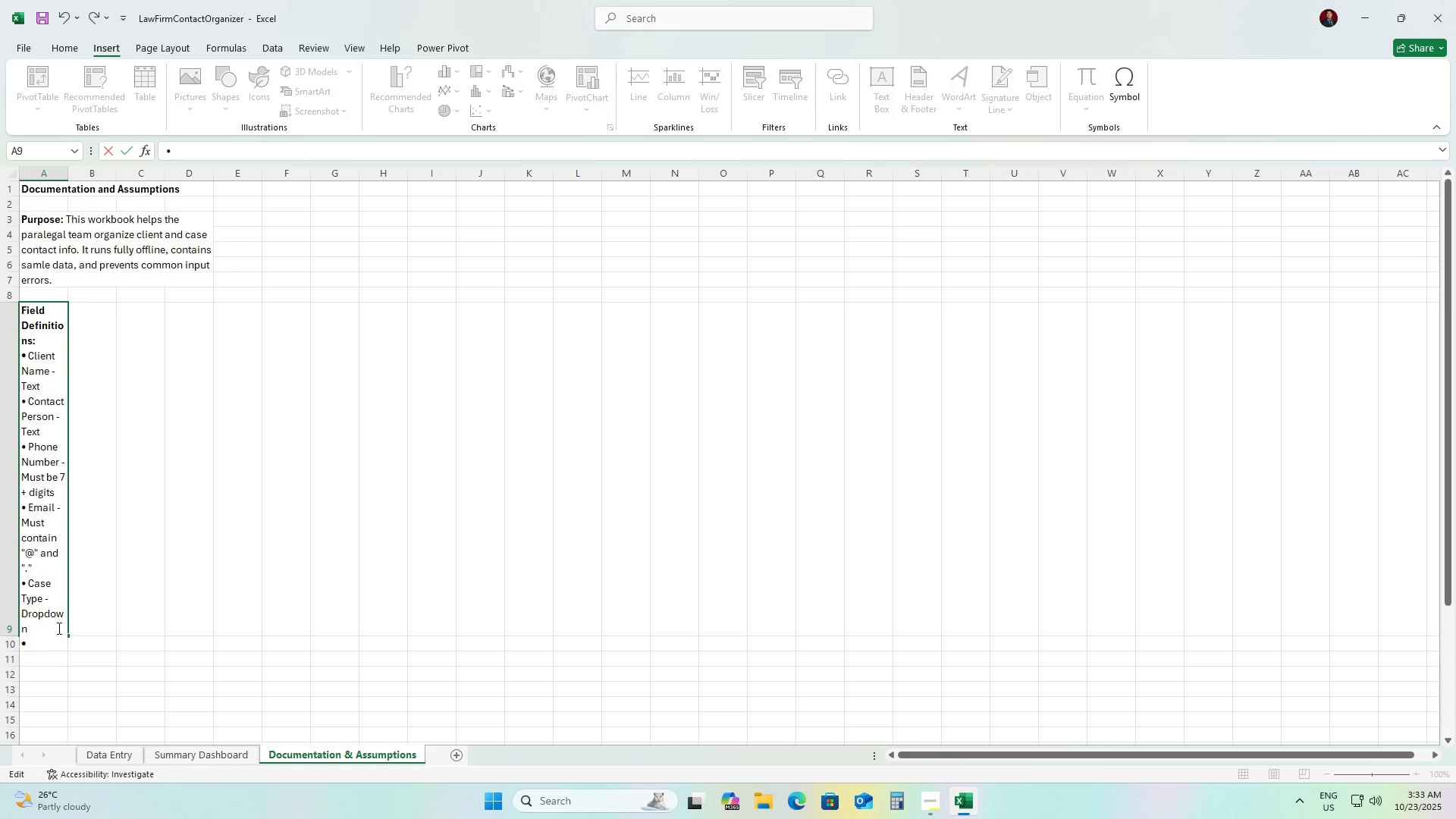 
type(Lead Attornm)
key(Backspace)
type(ey - Text)
 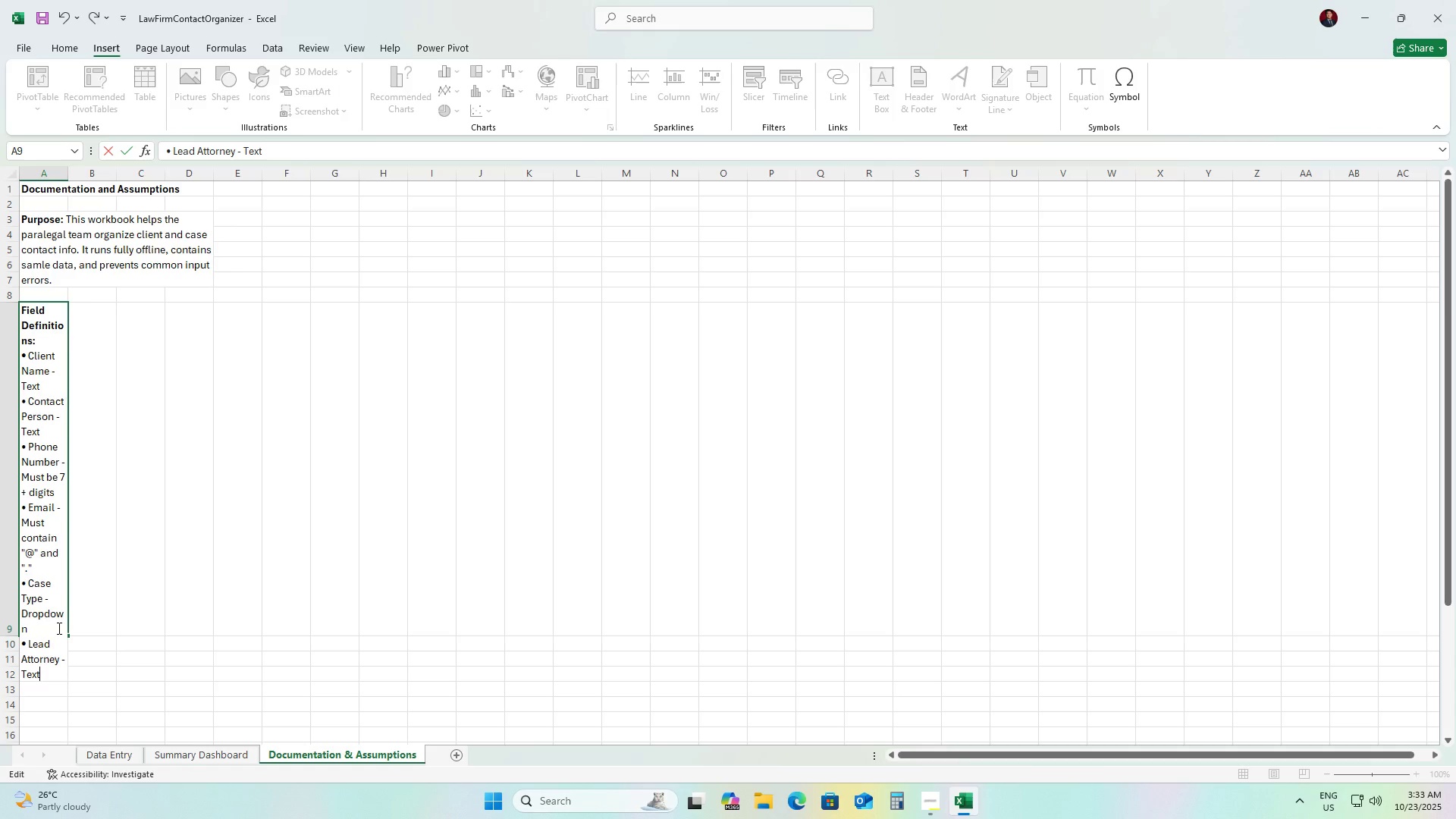 
key(Alt+Enter)
 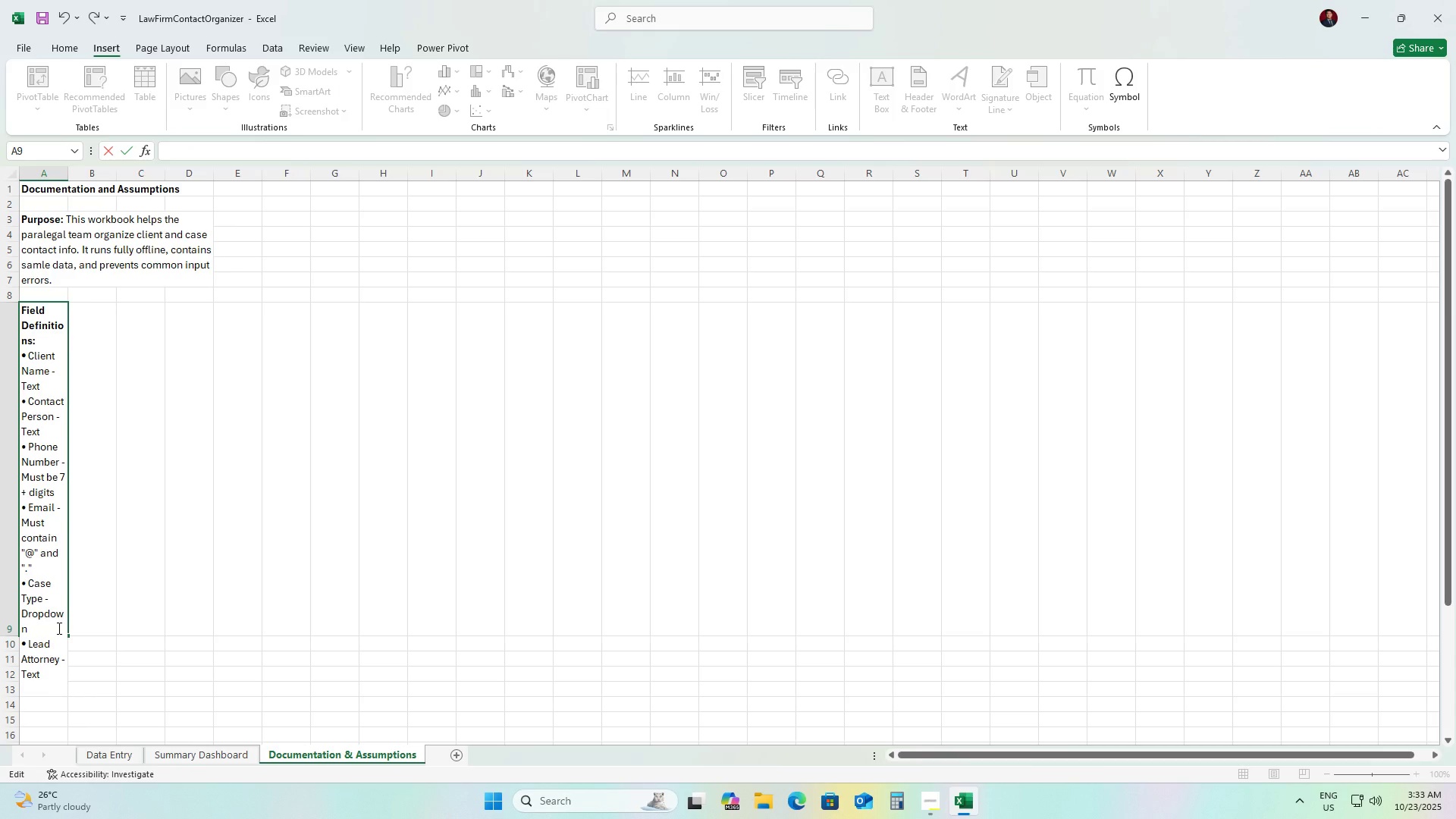 
key(Control+V)
 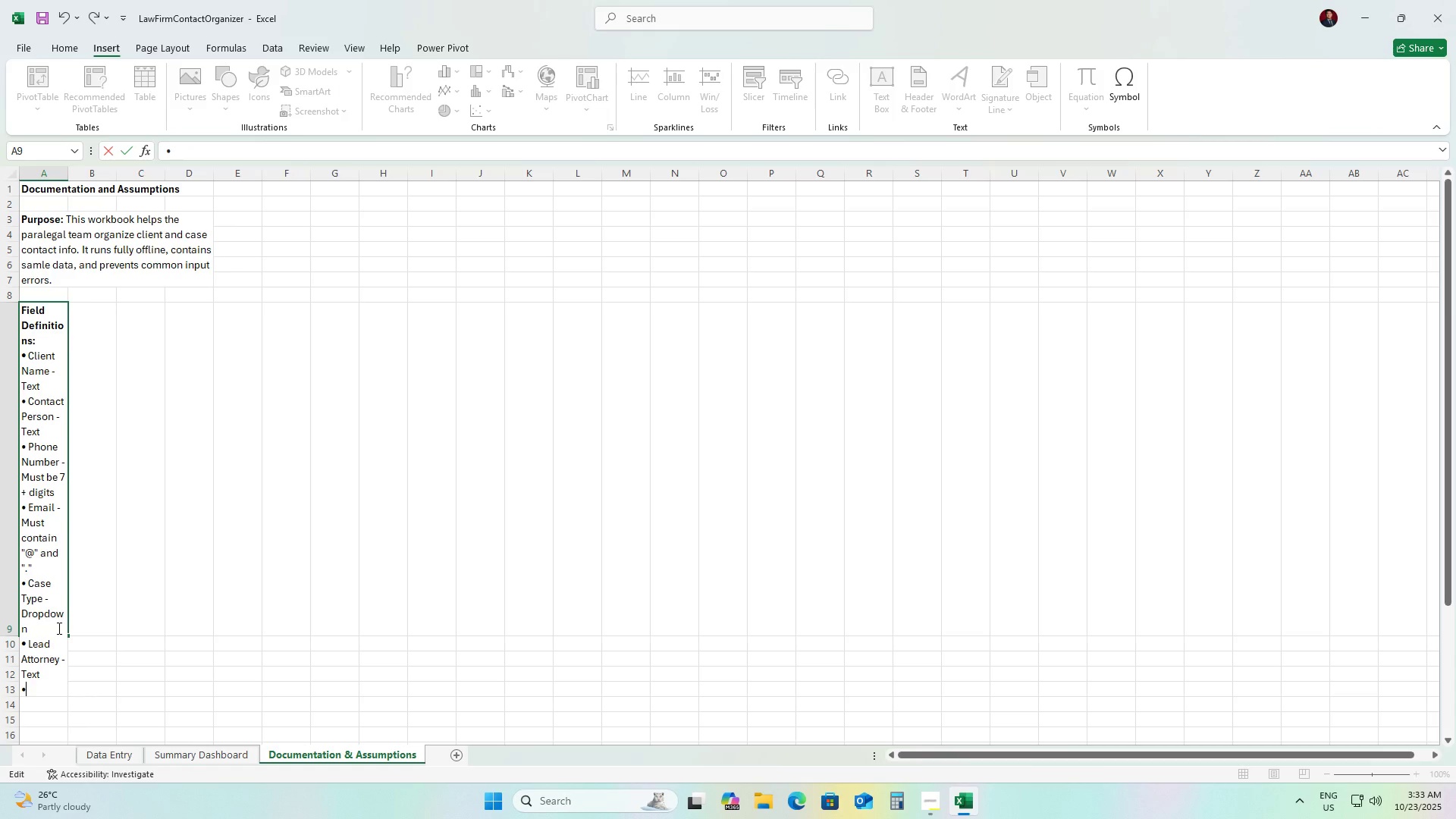 
type( Address - Text)
 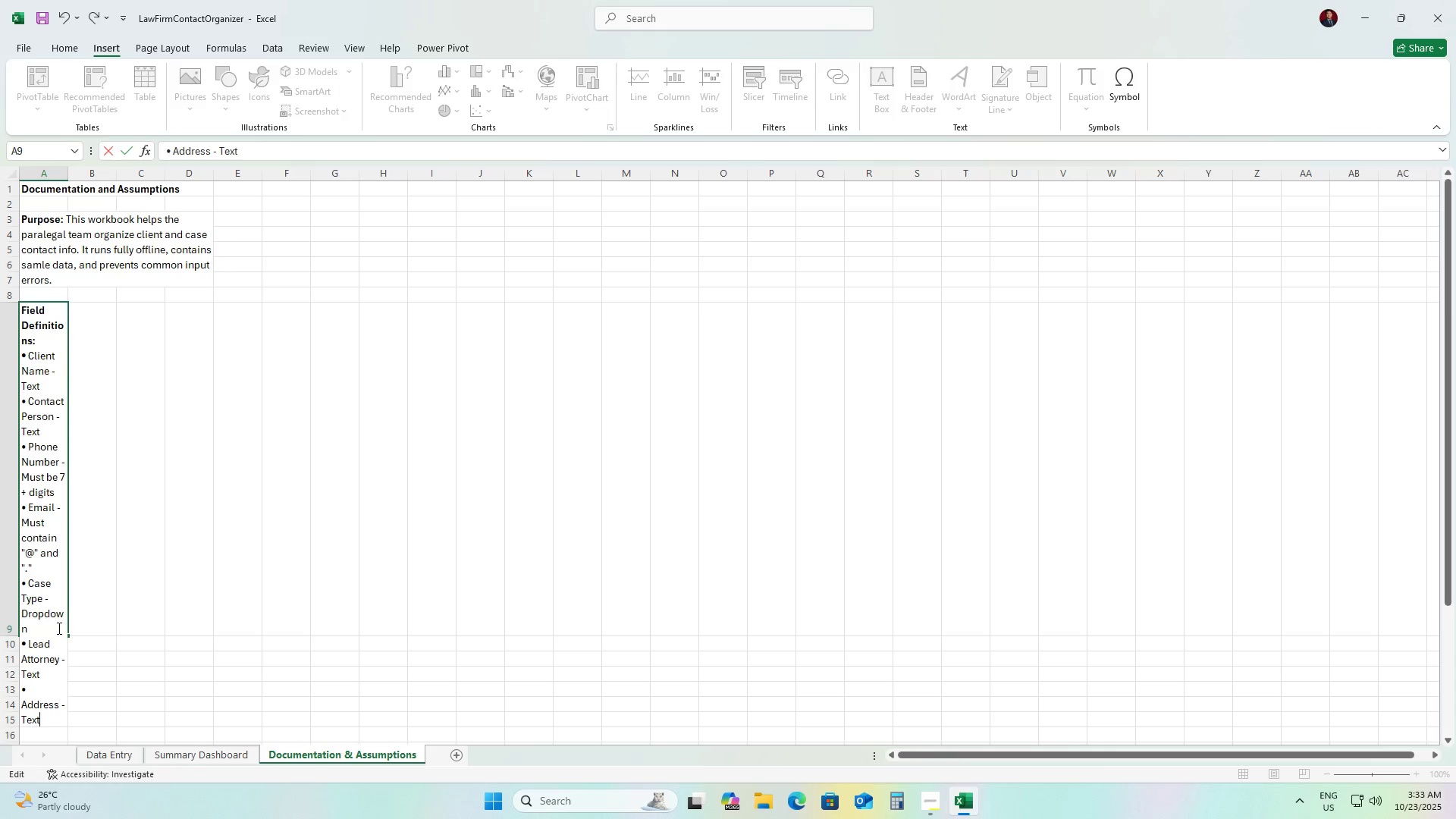 
key(Alt+Enter)
 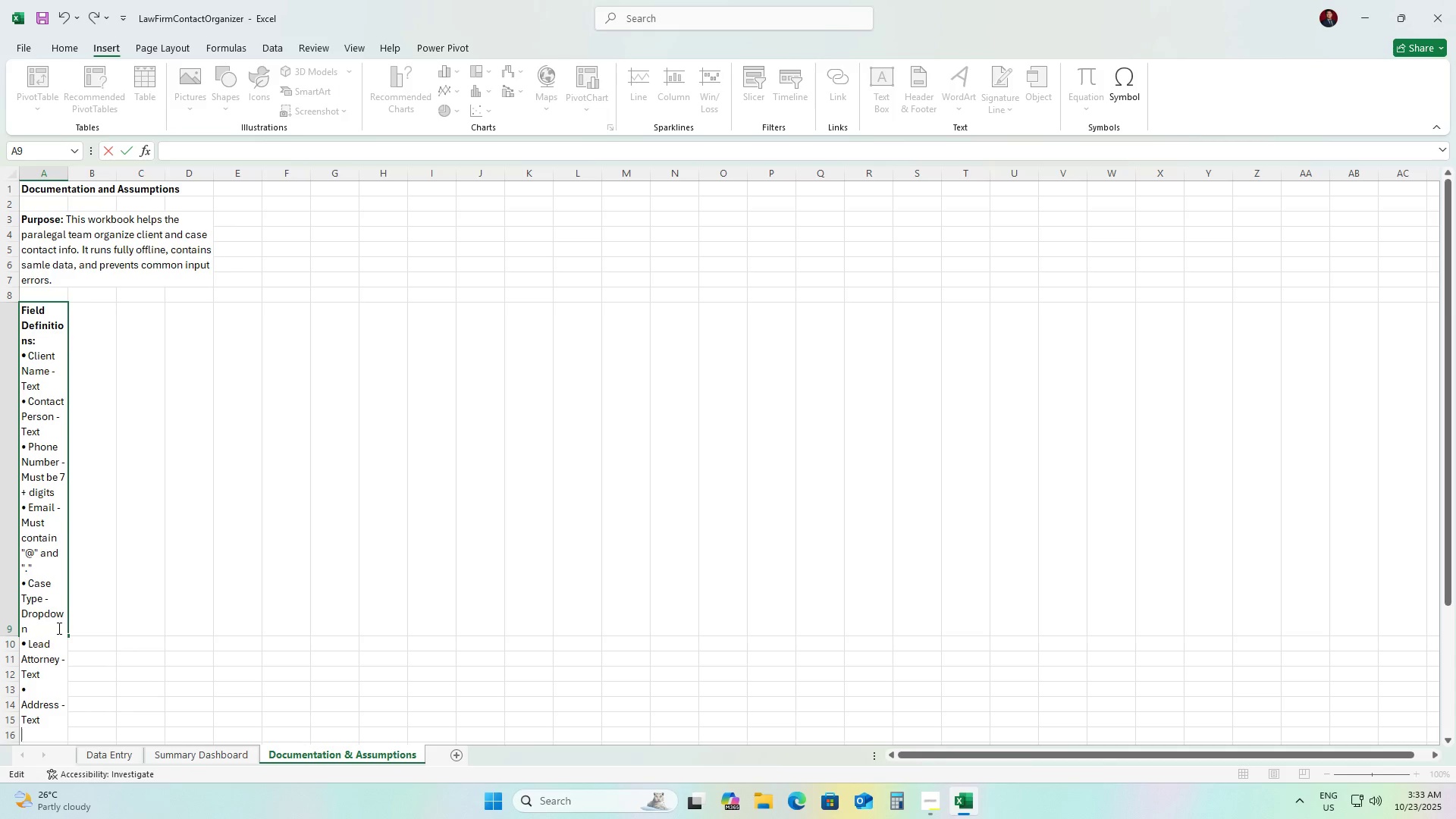 
key(Control+V)
 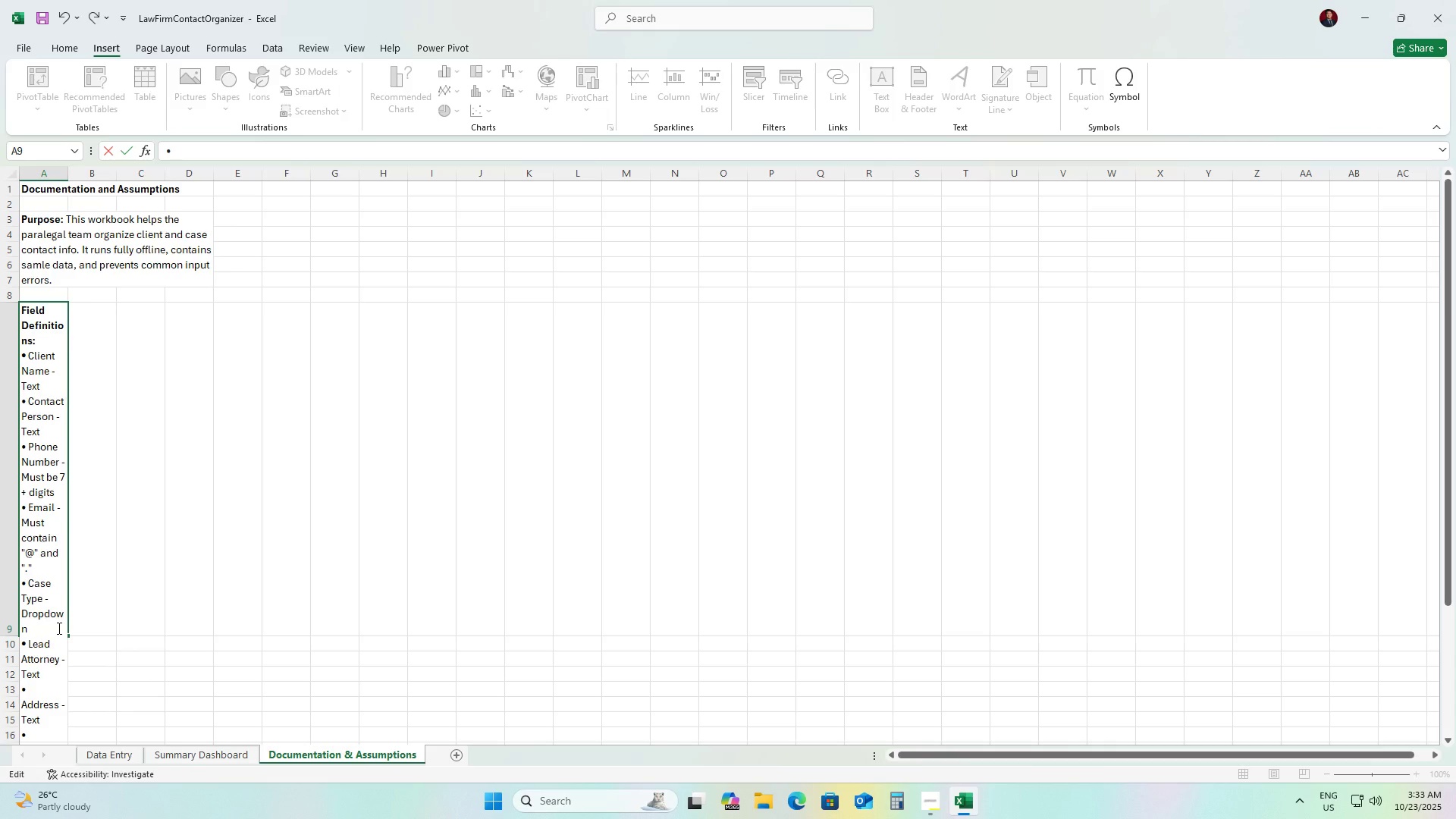 
type( Date Opened / Date Closed - Date format YYY-MM-DD)
 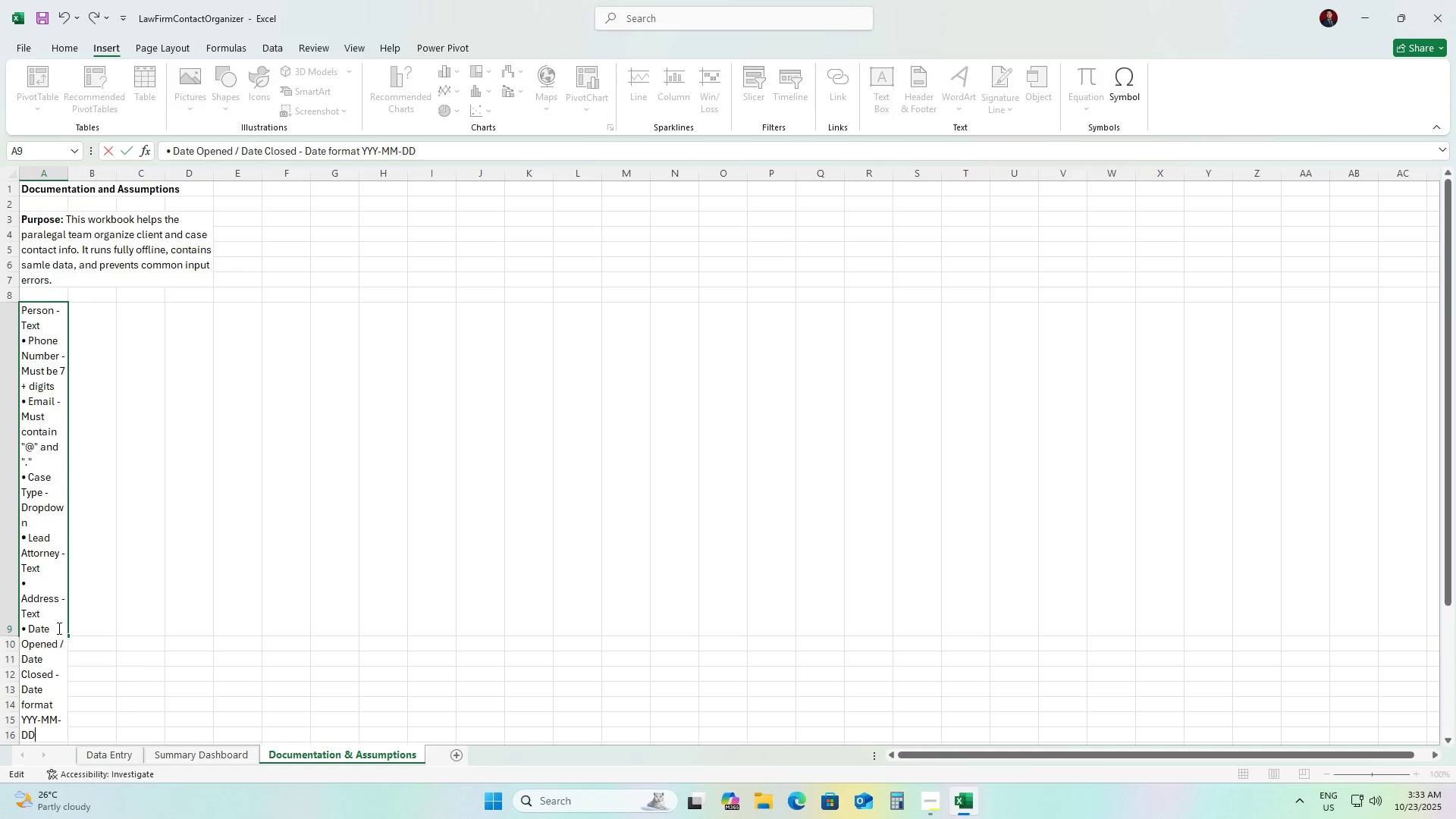 
key(Enter)
 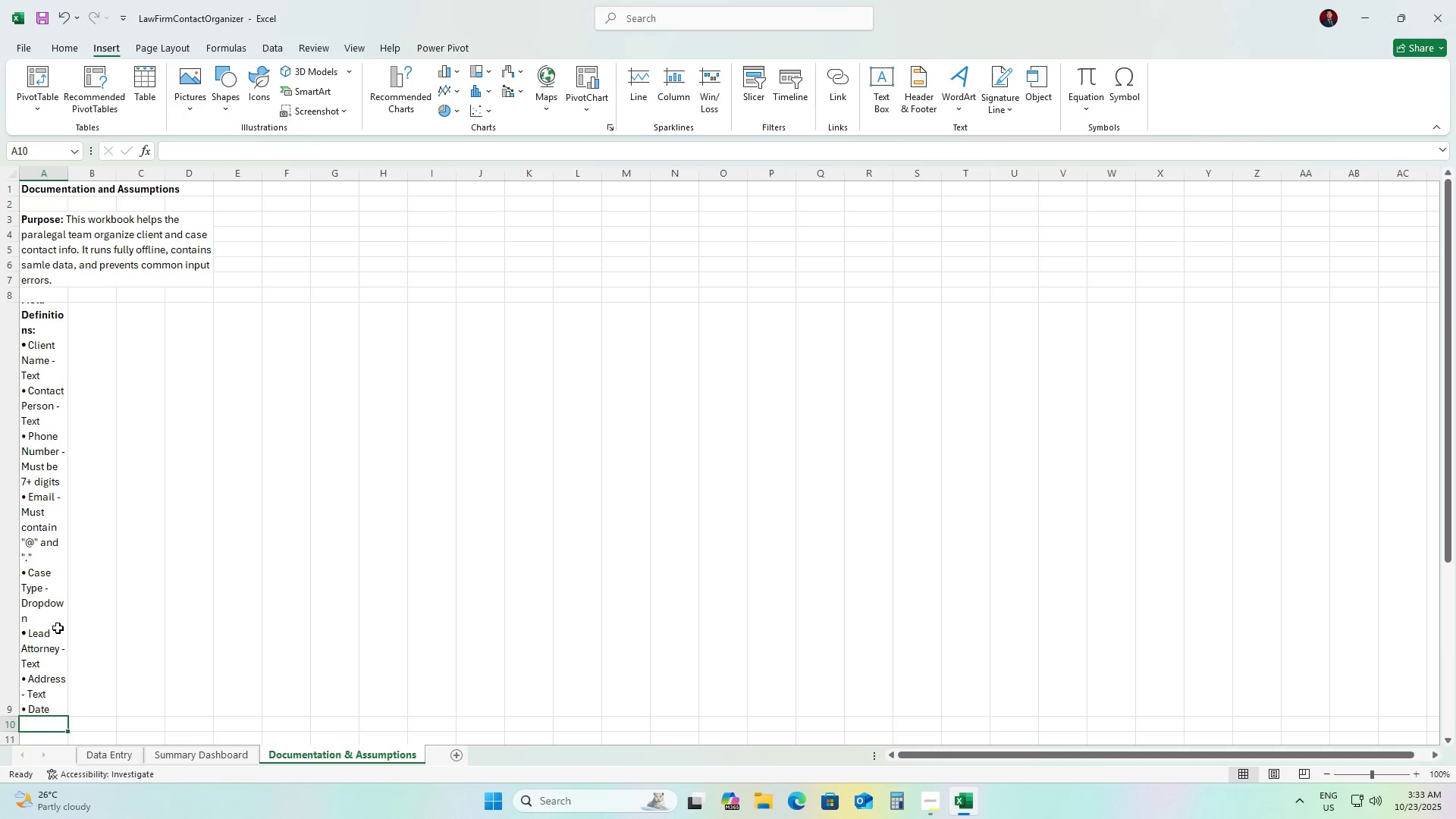 
scroll: coordinate [58, 628], scroll_direction: down, amount: 1.0
 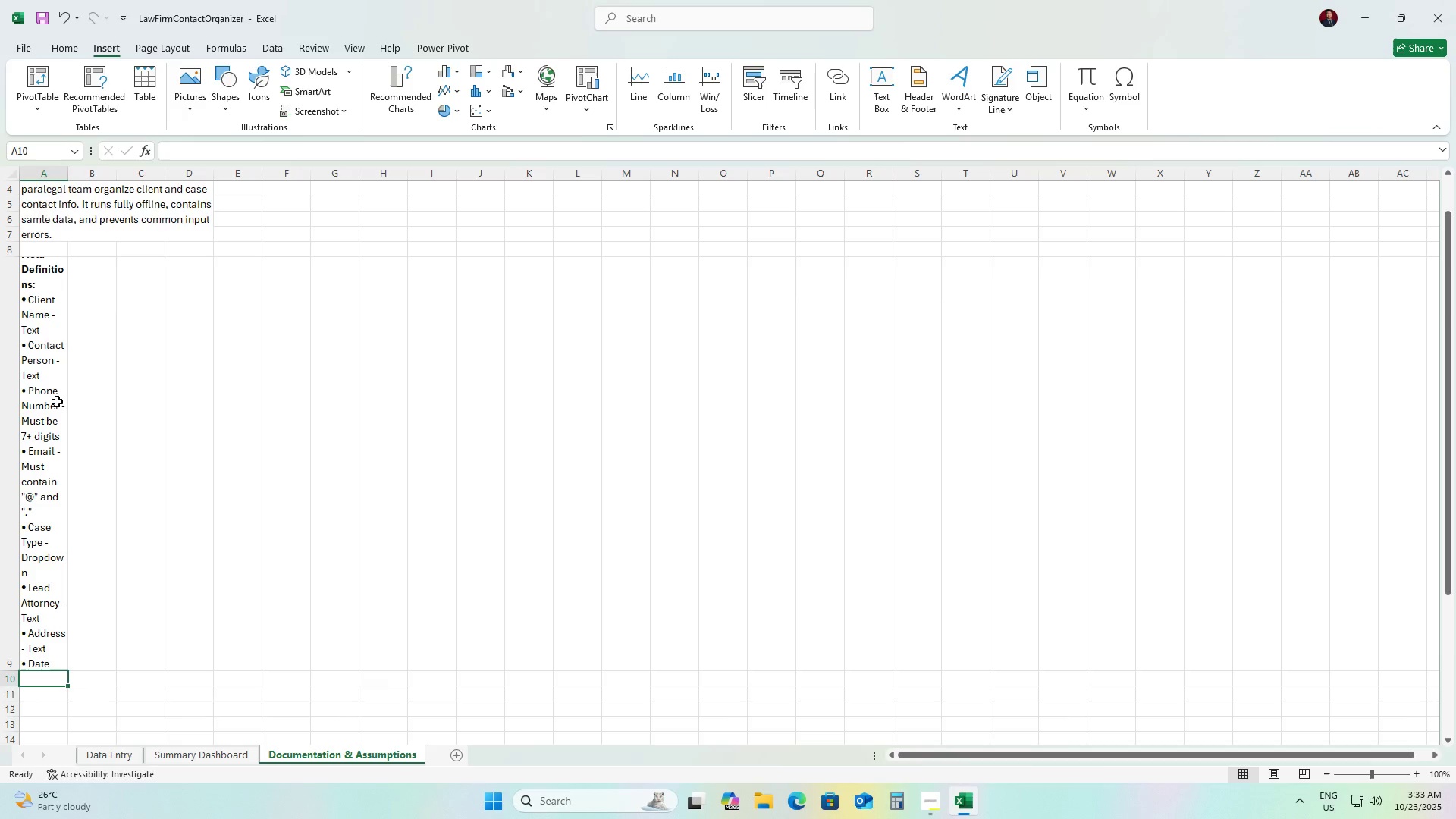 
scroll: coordinate [57, 401], scroll_direction: up, amount: 4.0
 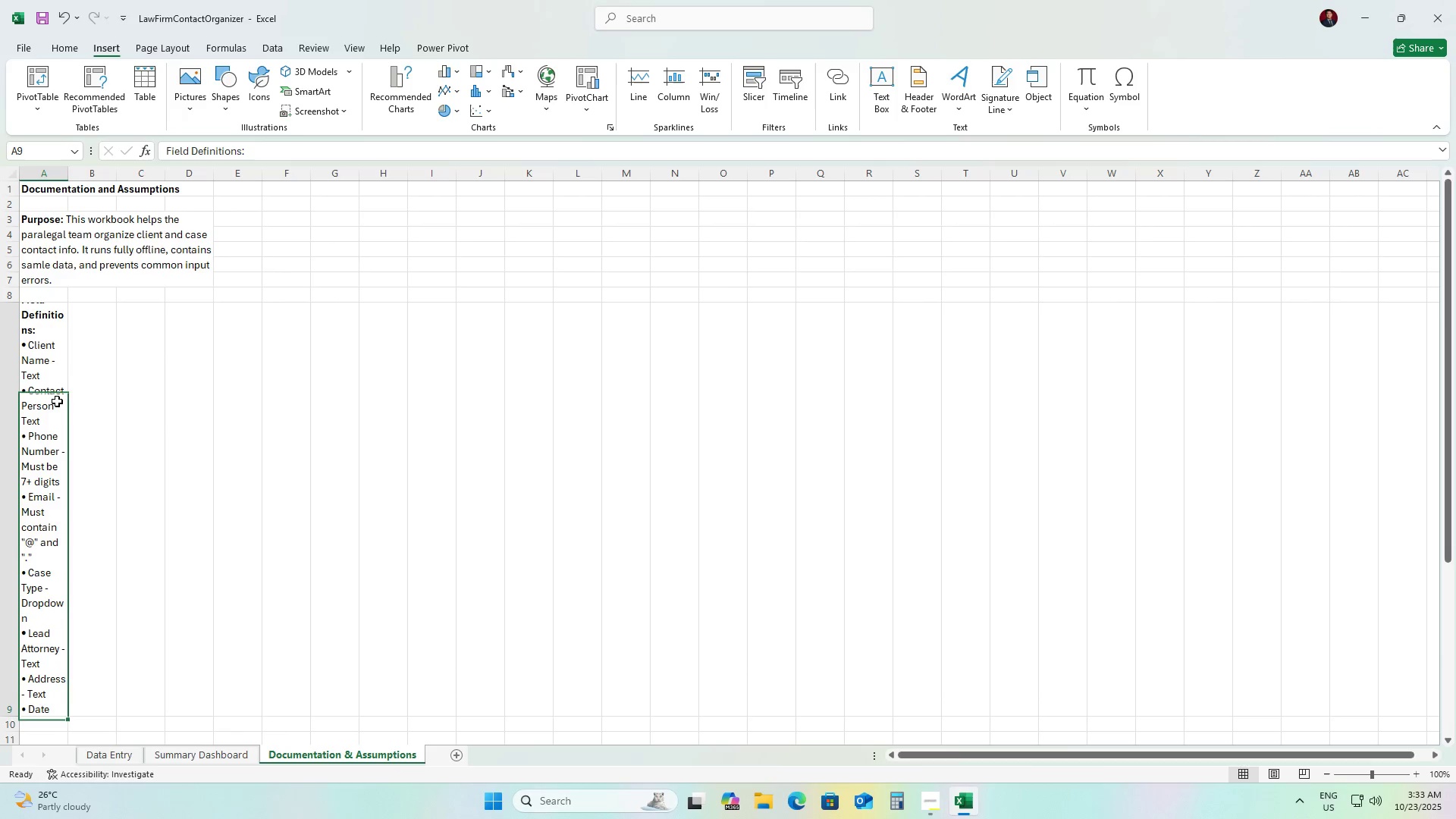 
left_click([57, 401])
 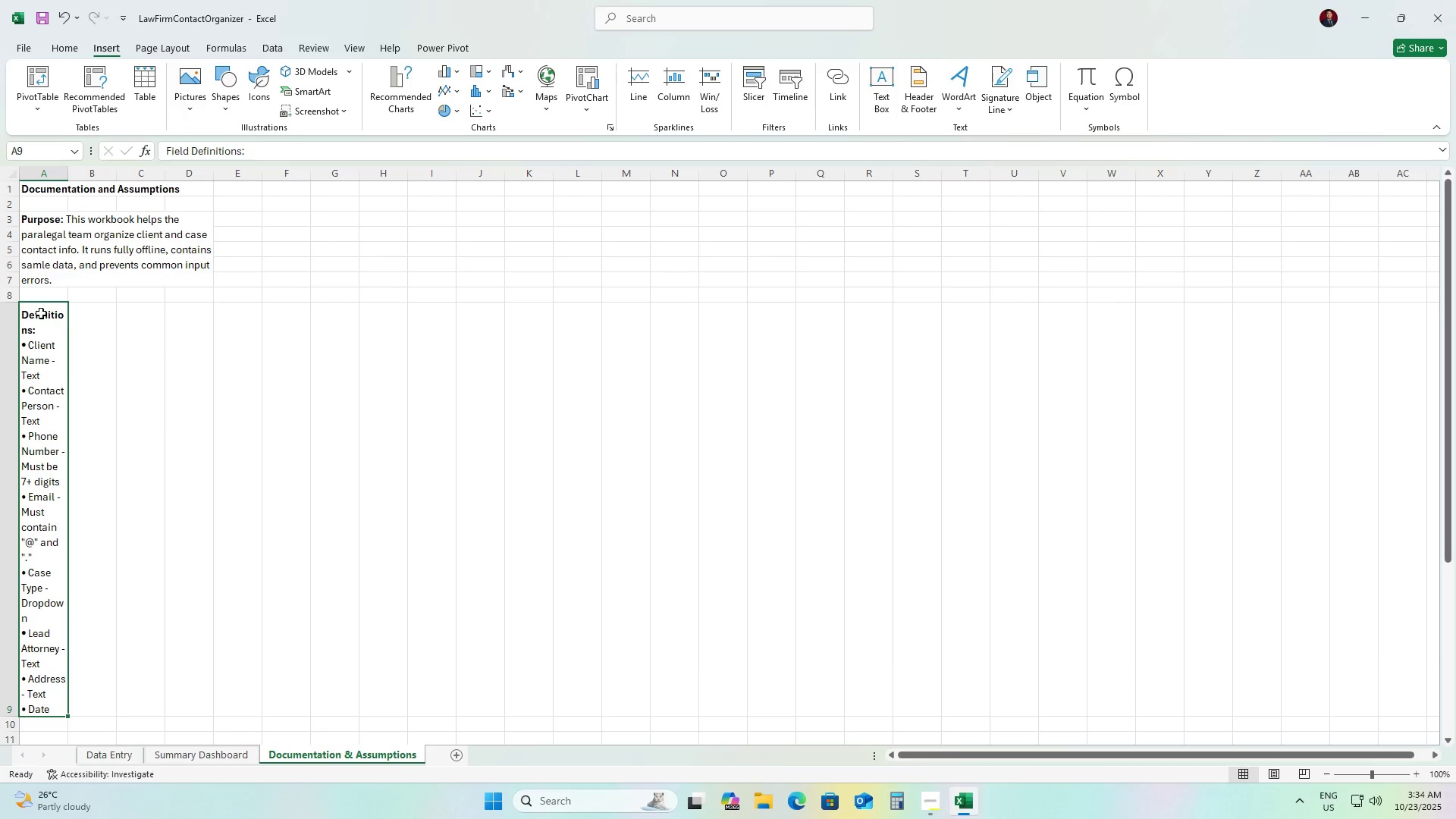 
left_click_drag(start_coordinate=[41, 313], to_coordinate=[177, 330])
 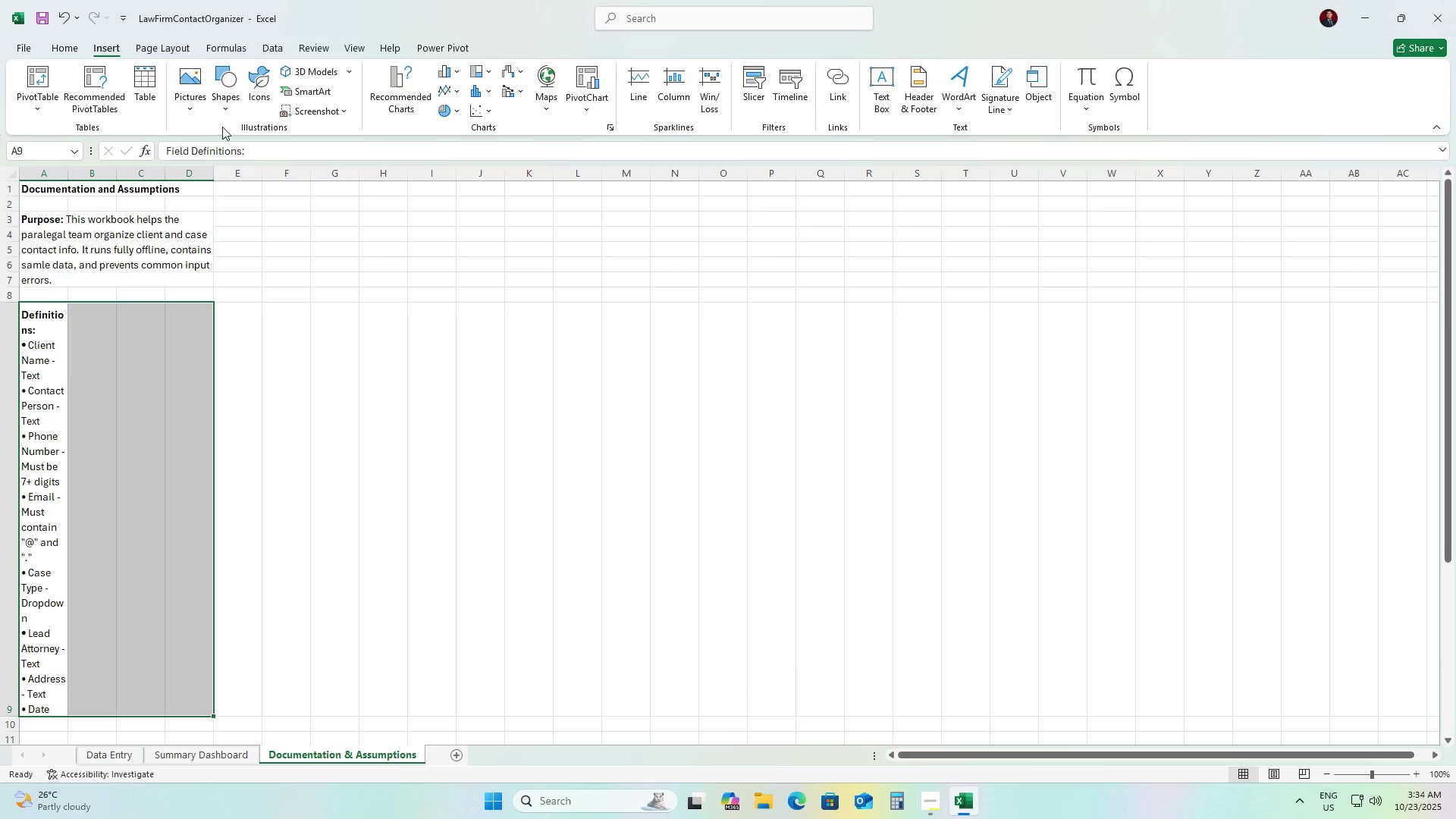 
left_click([75, 43])
 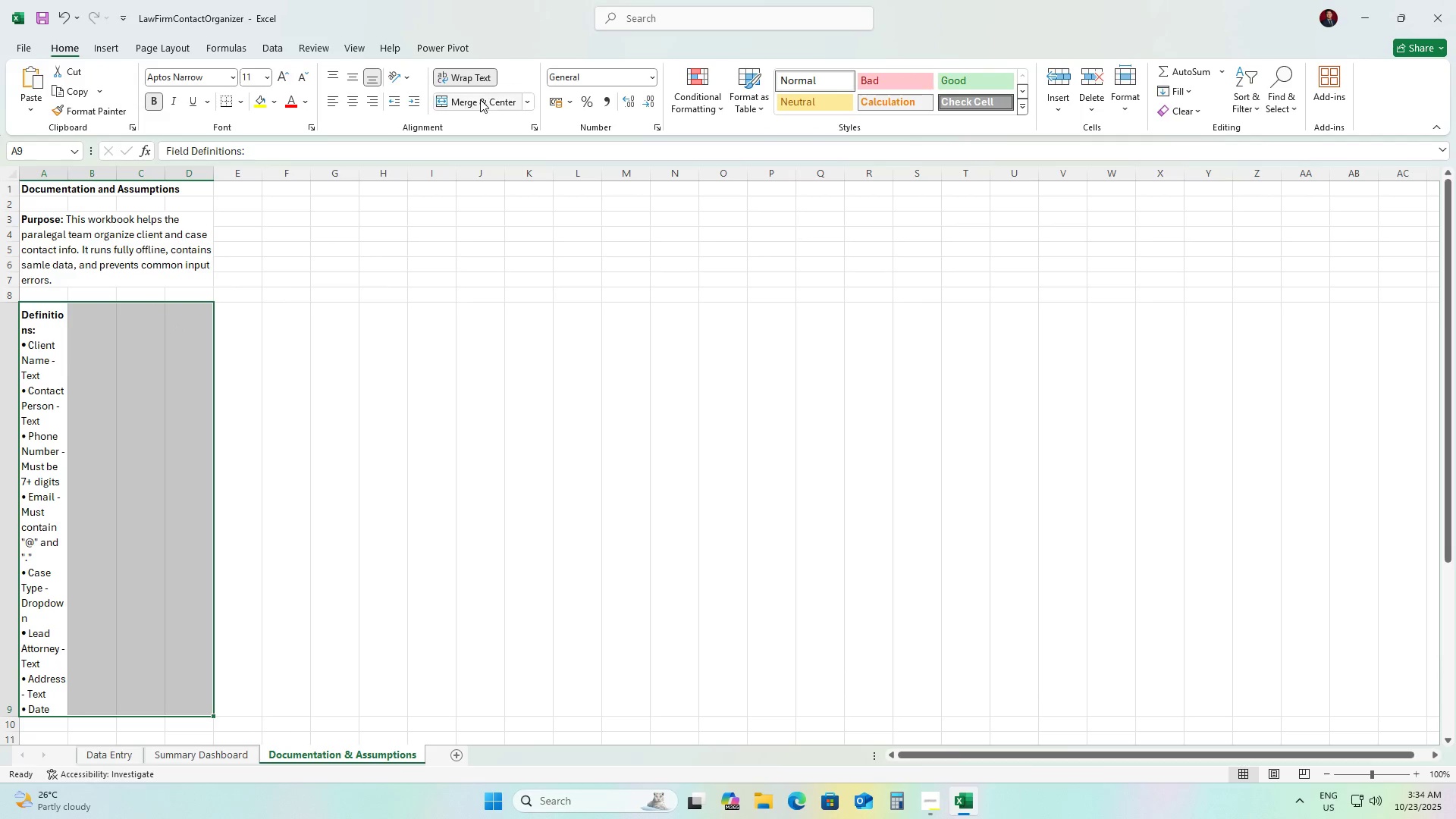 
left_click([480, 99])
 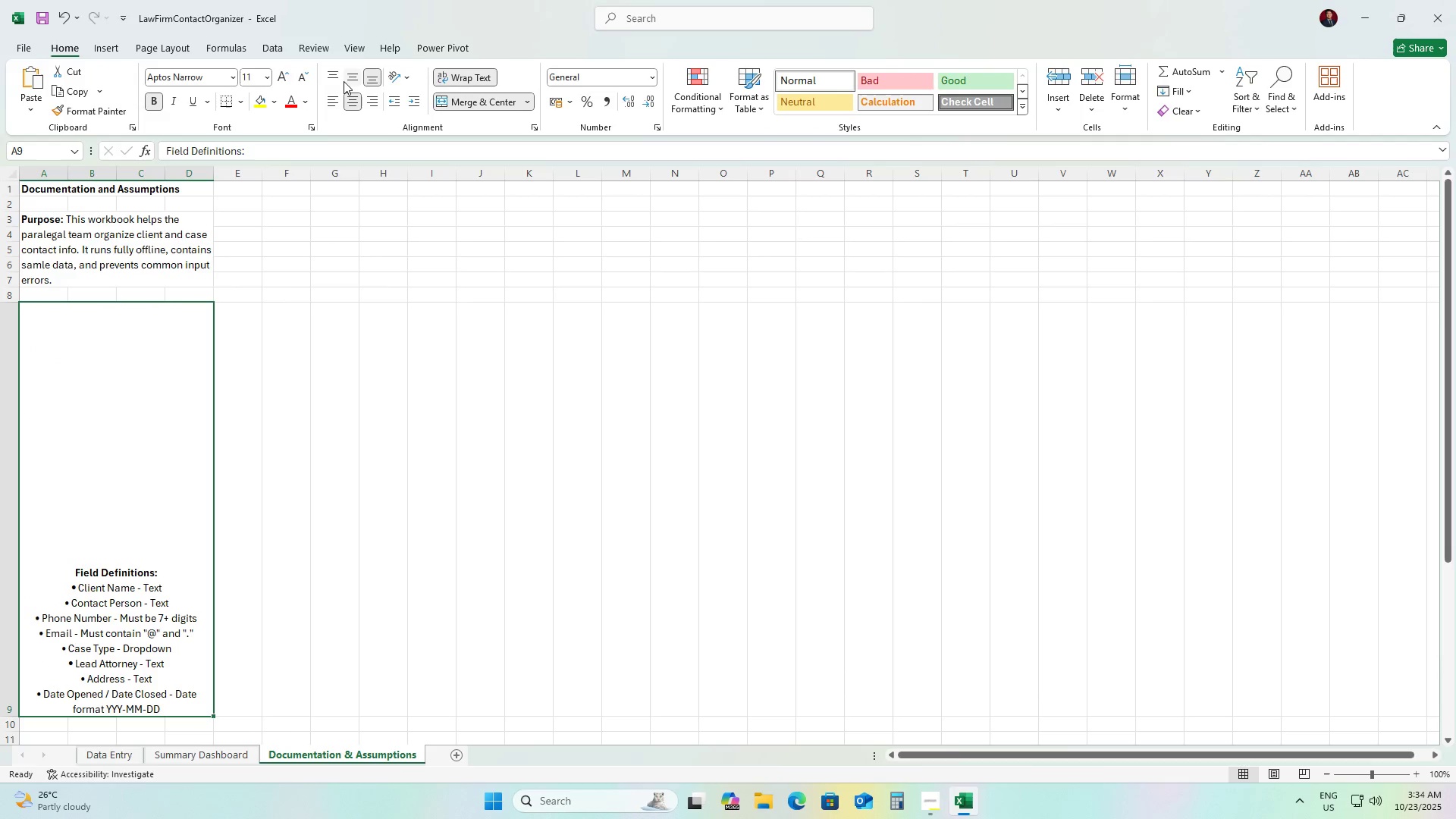 
left_click([331, 76])
 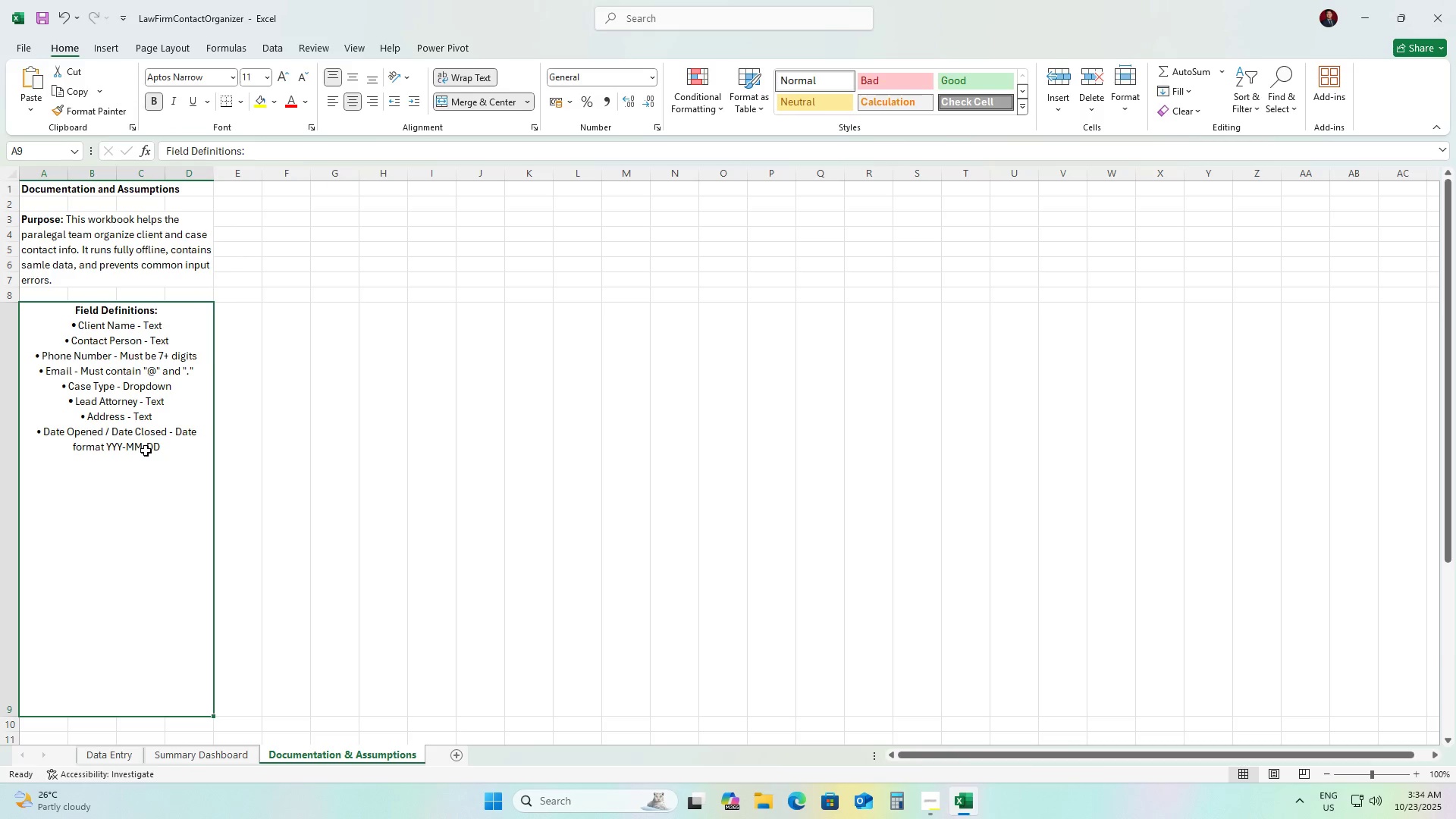 
left_click([333, 105])
 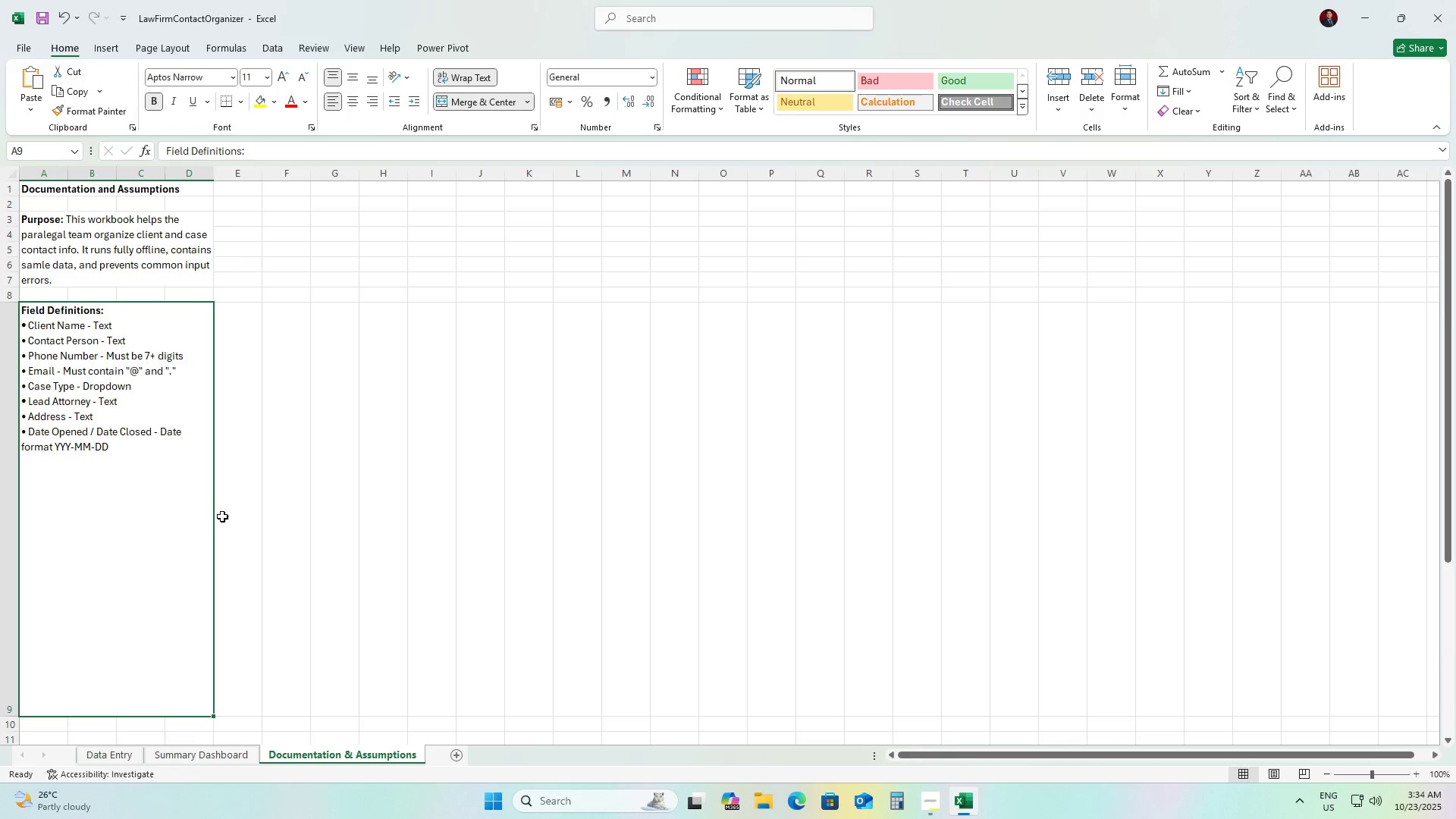 
scroll: coordinate [344, 535], scroll_direction: down, amount: 7.0
 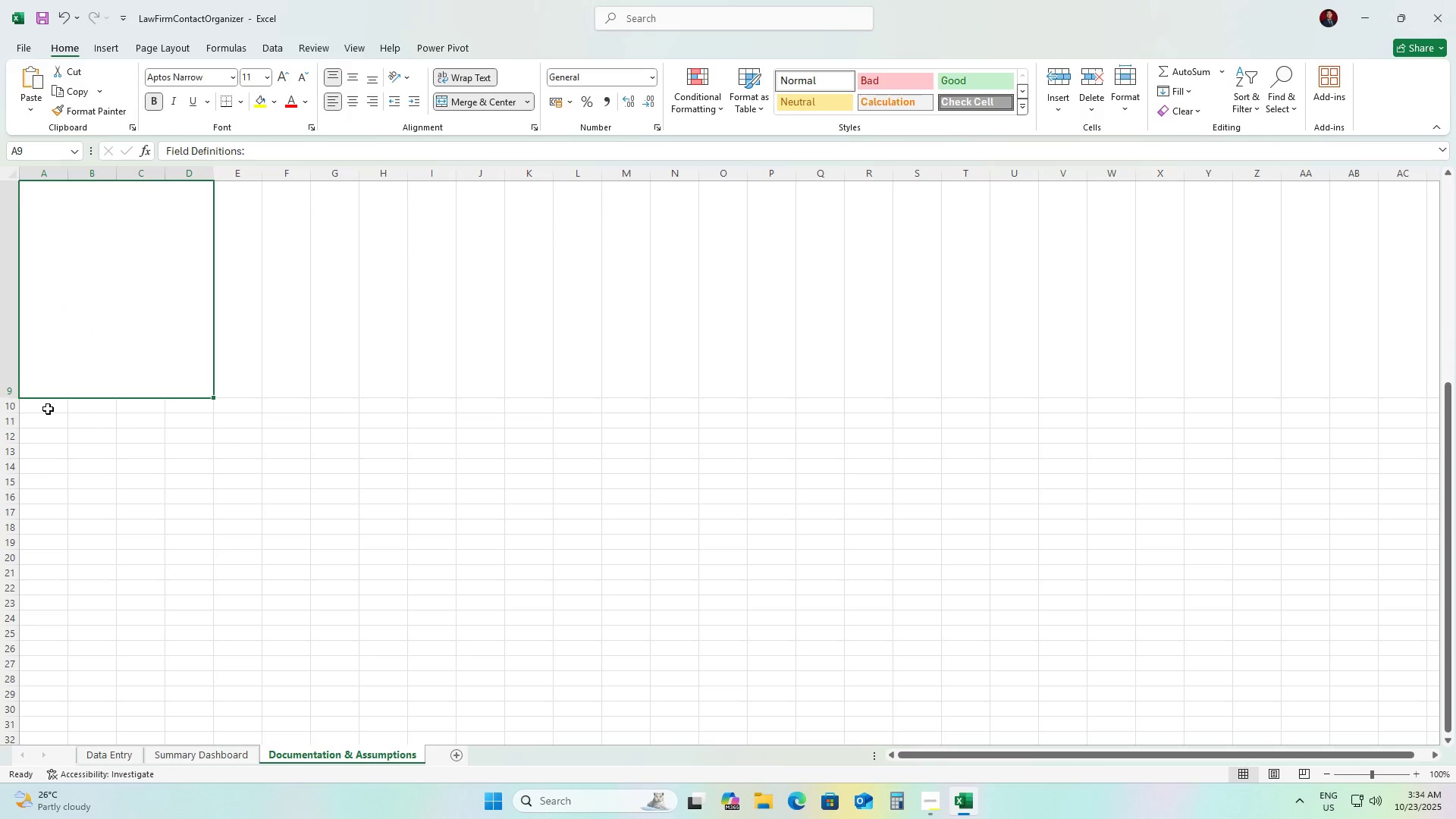 
left_click([48, 409])
 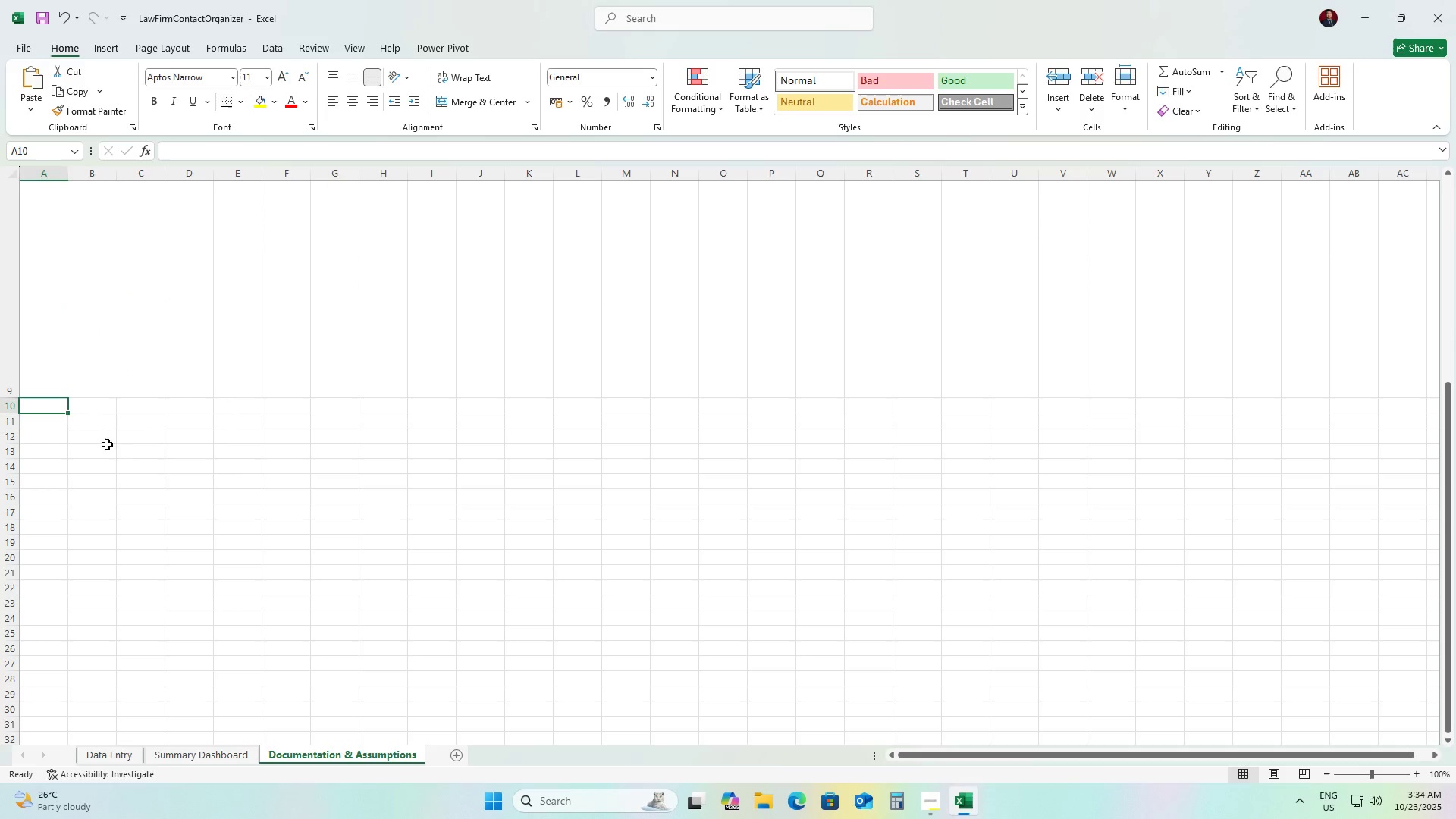 
scroll: coordinate [133, 453], scroll_direction: up, amount: 3.0
 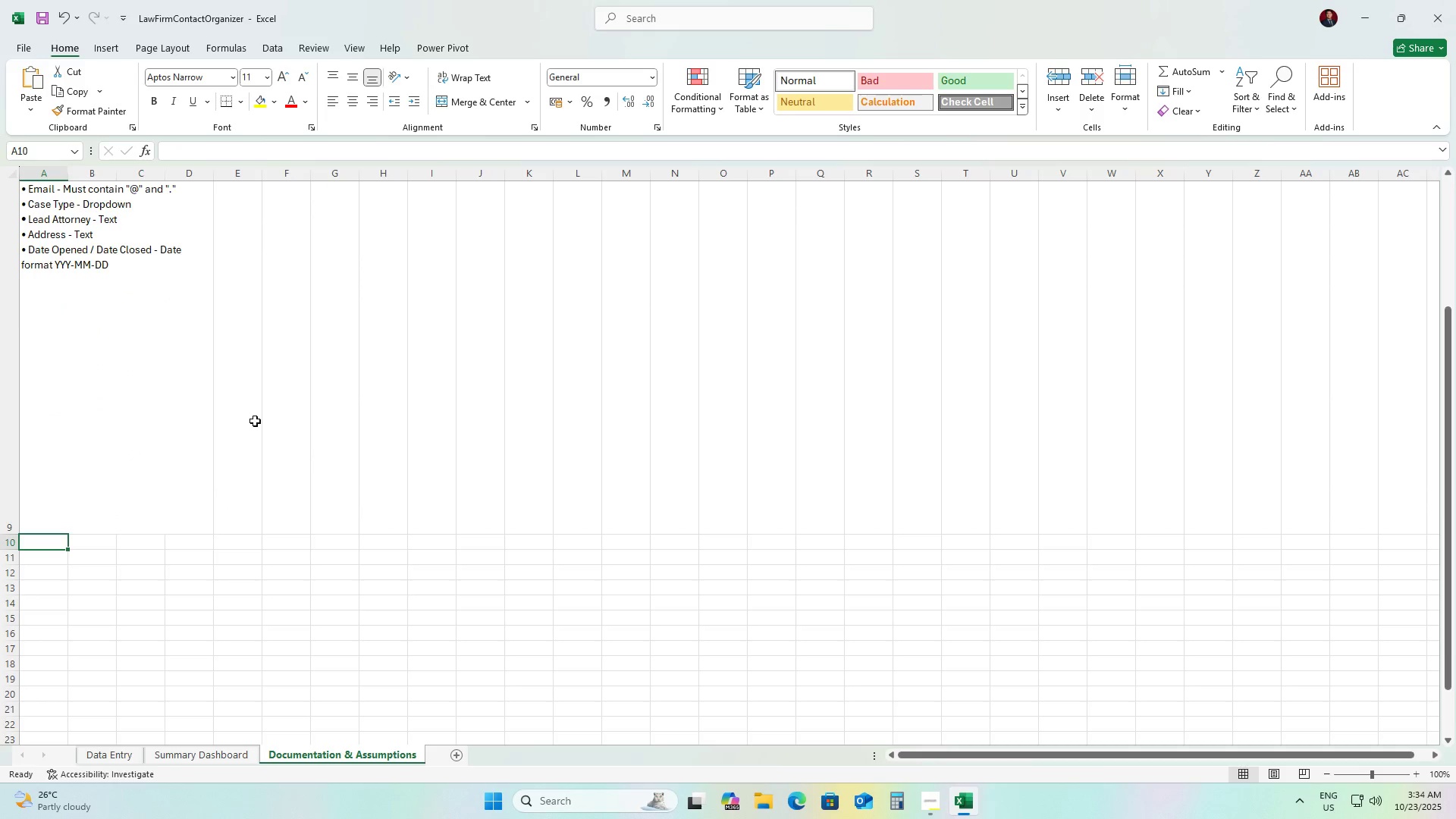 
left_click([255, 421])
 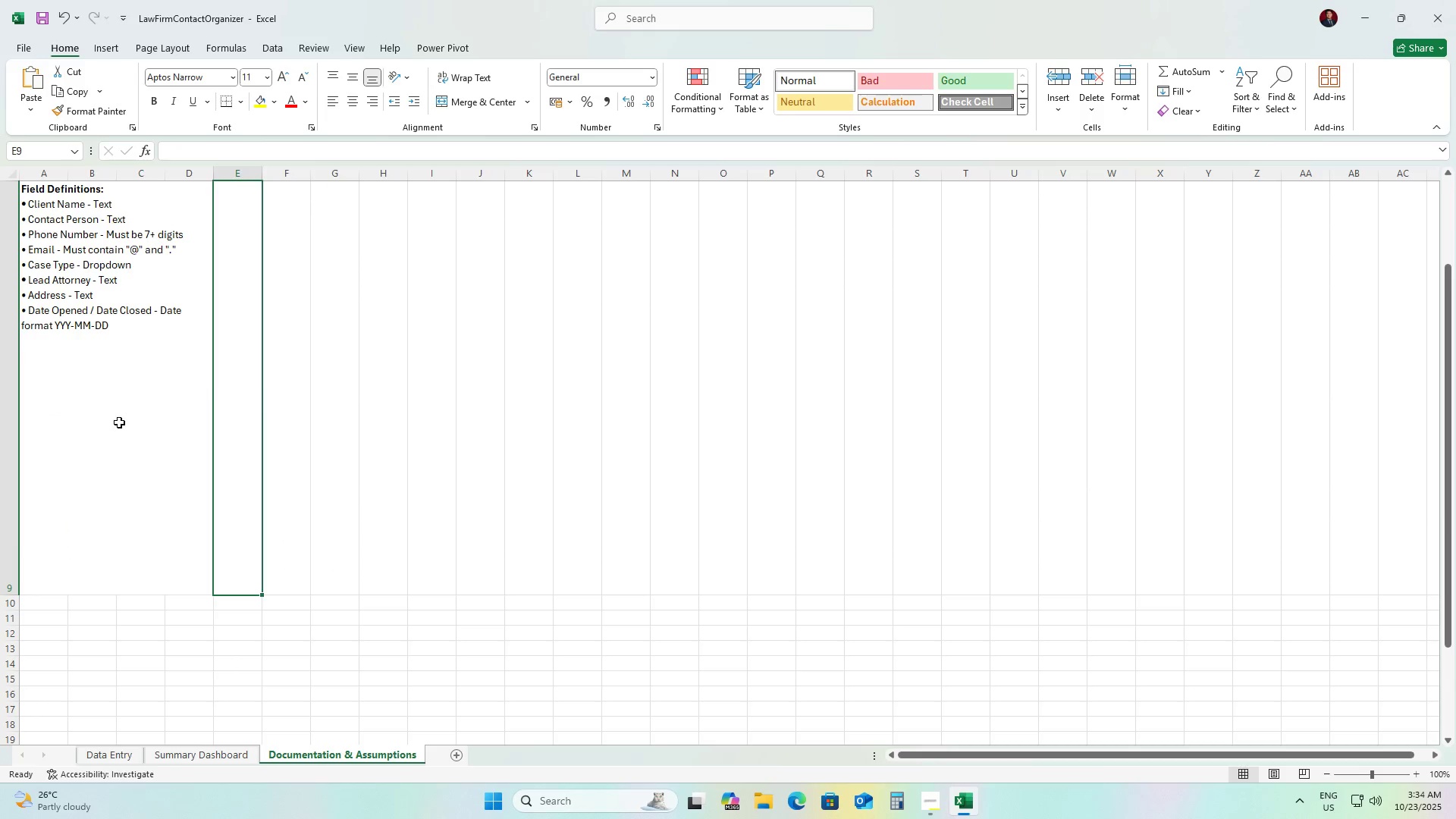 
left_click([118, 422])
 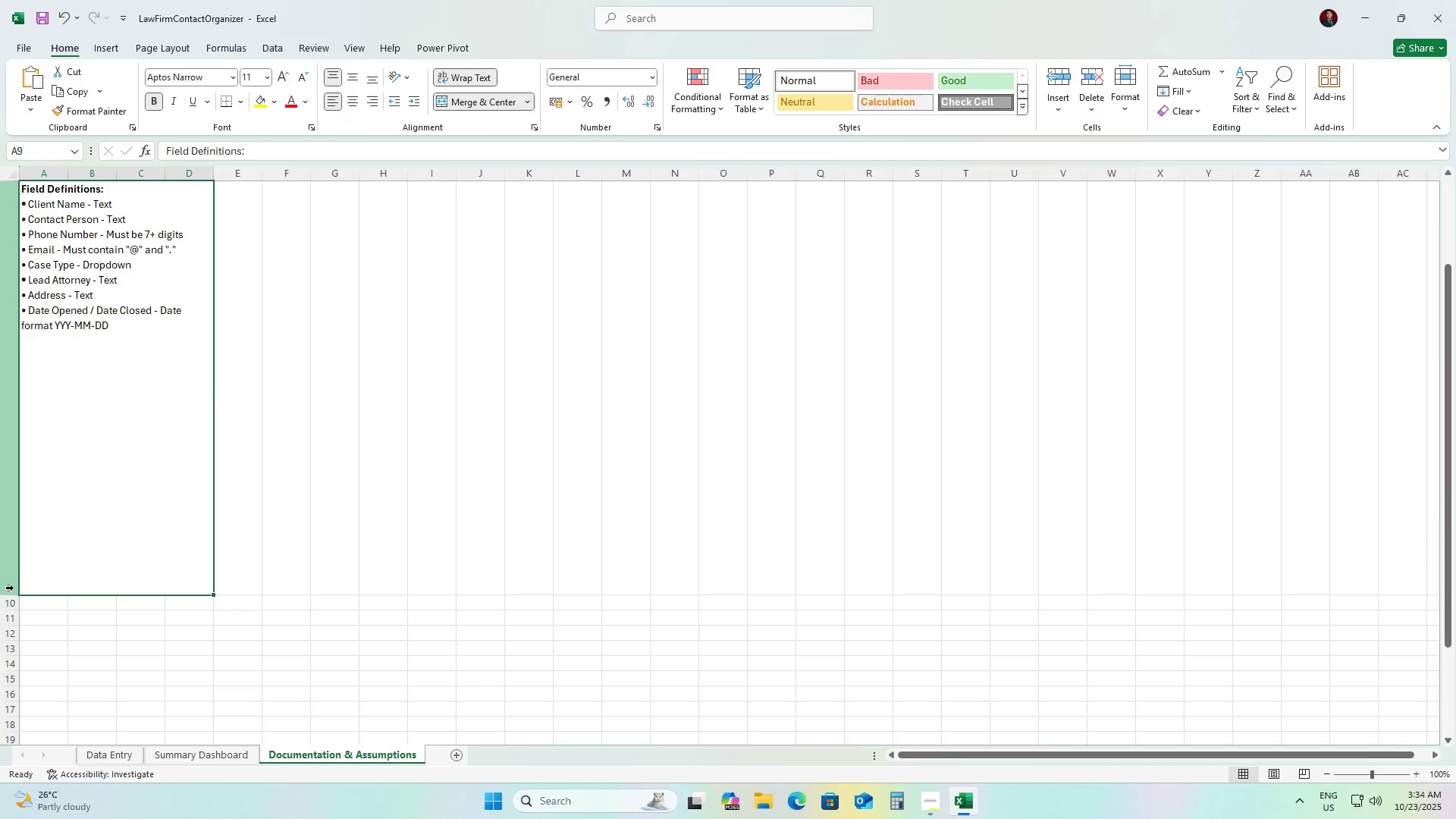 
left_click([14, 588])
 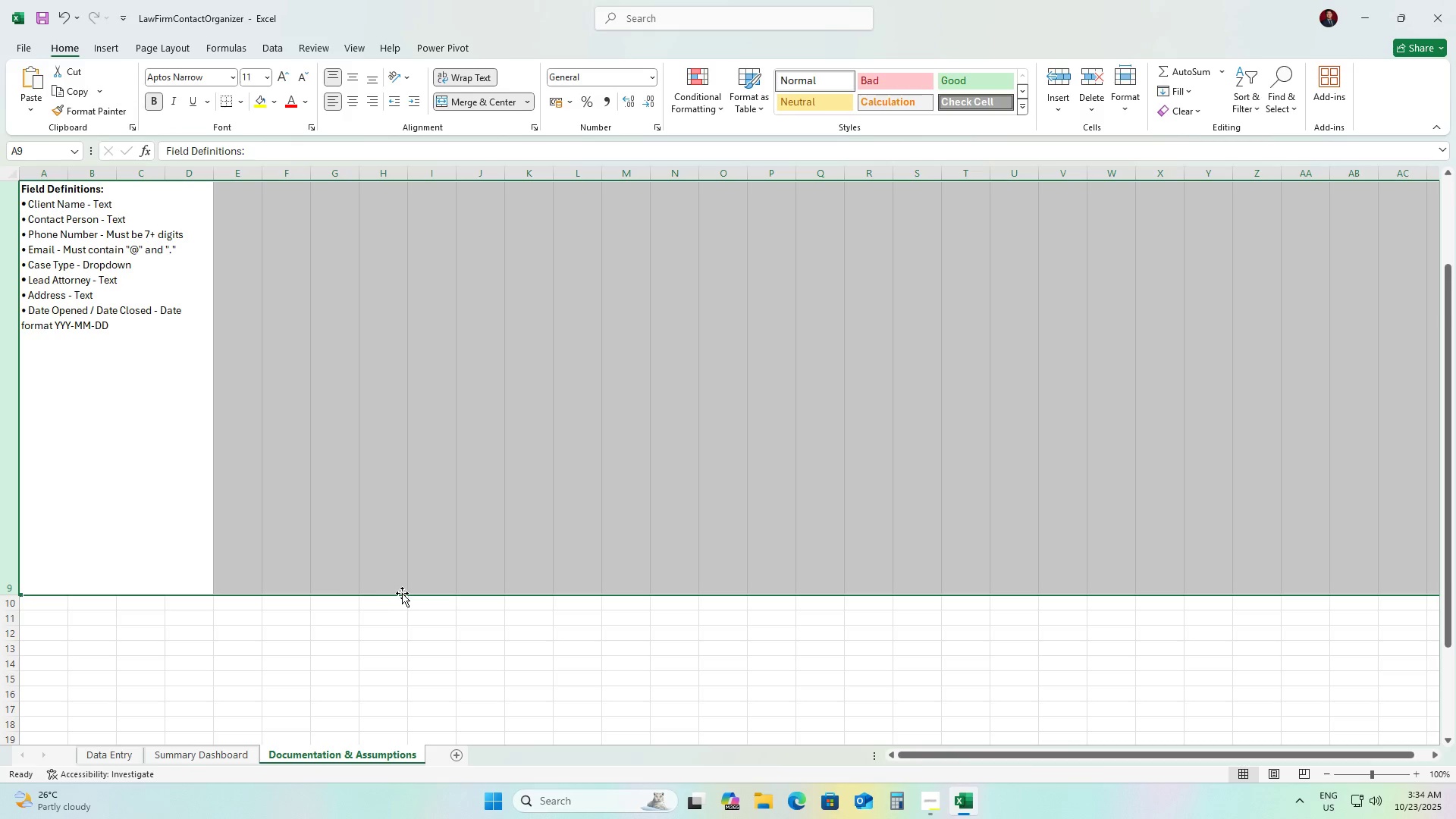 
left_click_drag(start_coordinate=[405, 593], to_coordinate=[441, 377])
 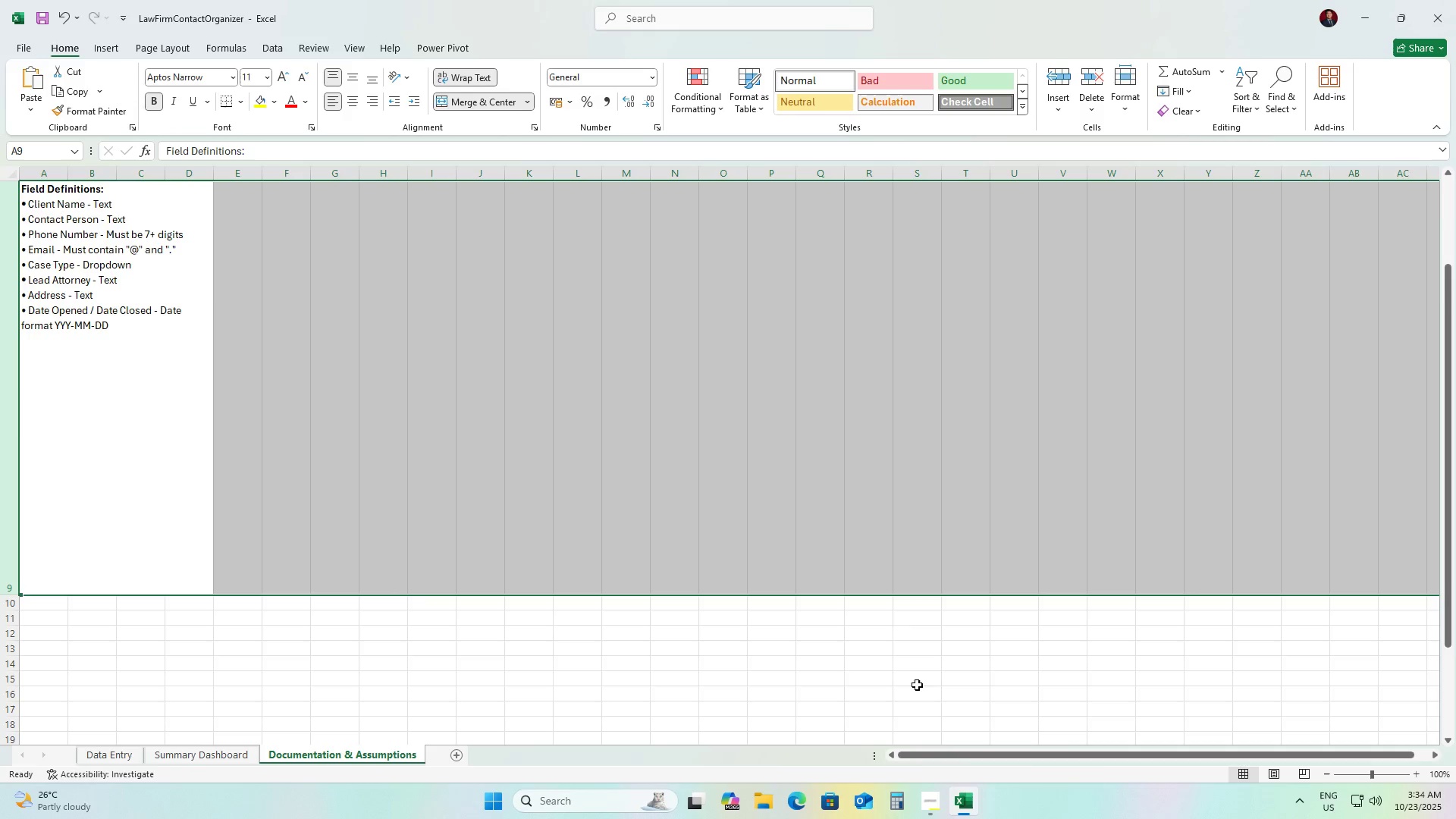 
scroll: coordinate [853, 578], scroll_direction: up, amount: 4.0
 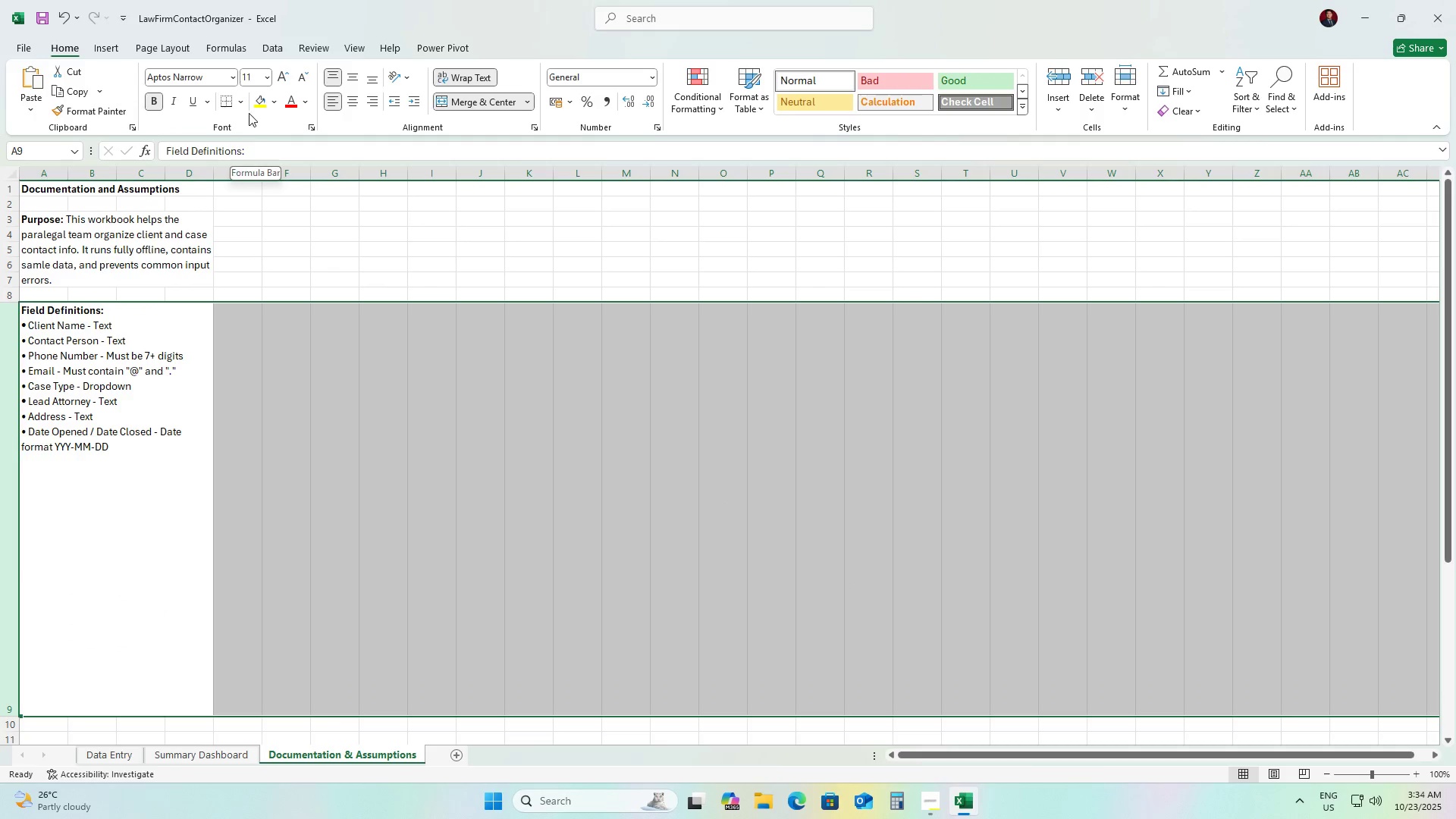 
wait(5.73)
 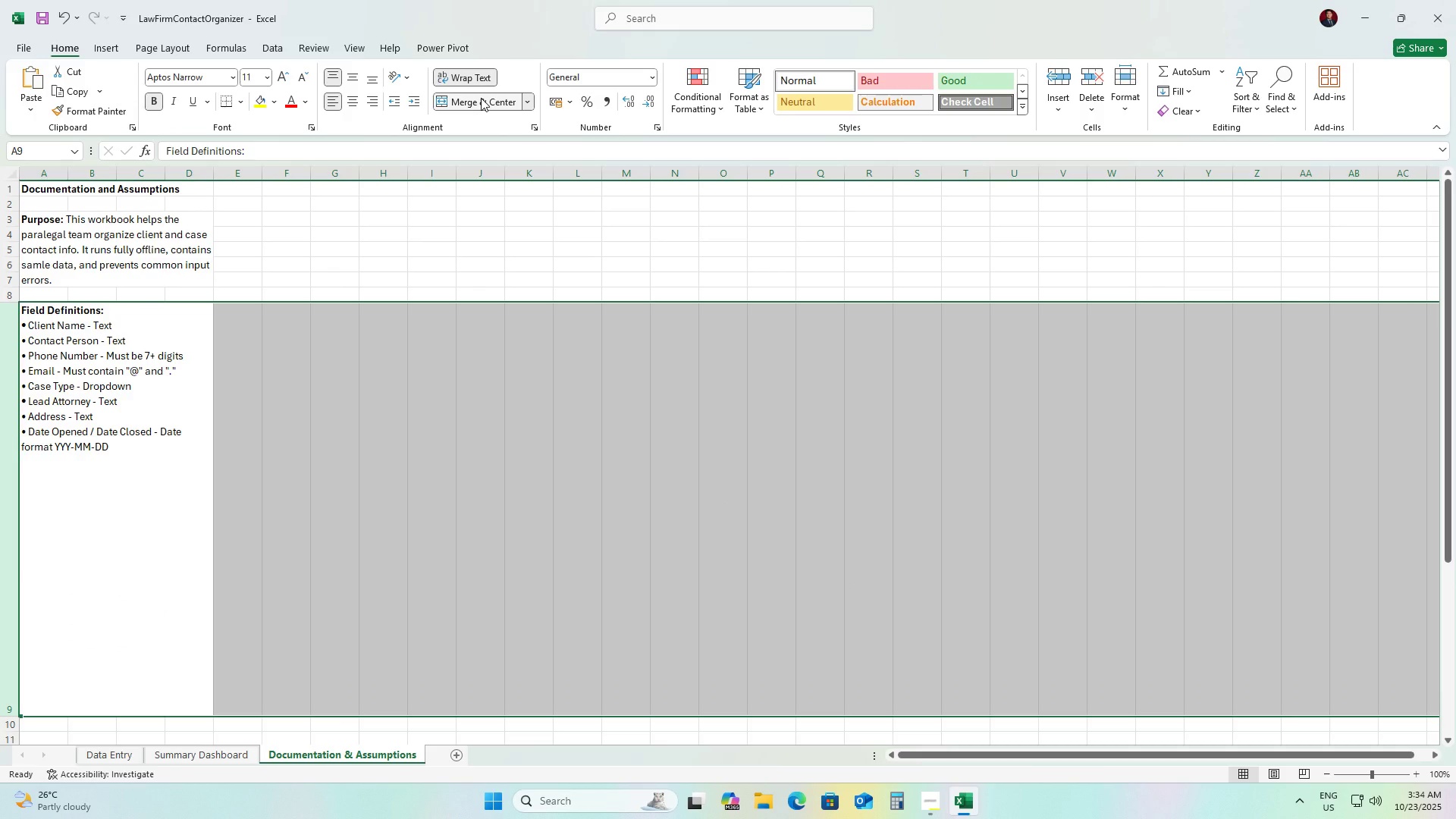 
left_click([337, 253])
 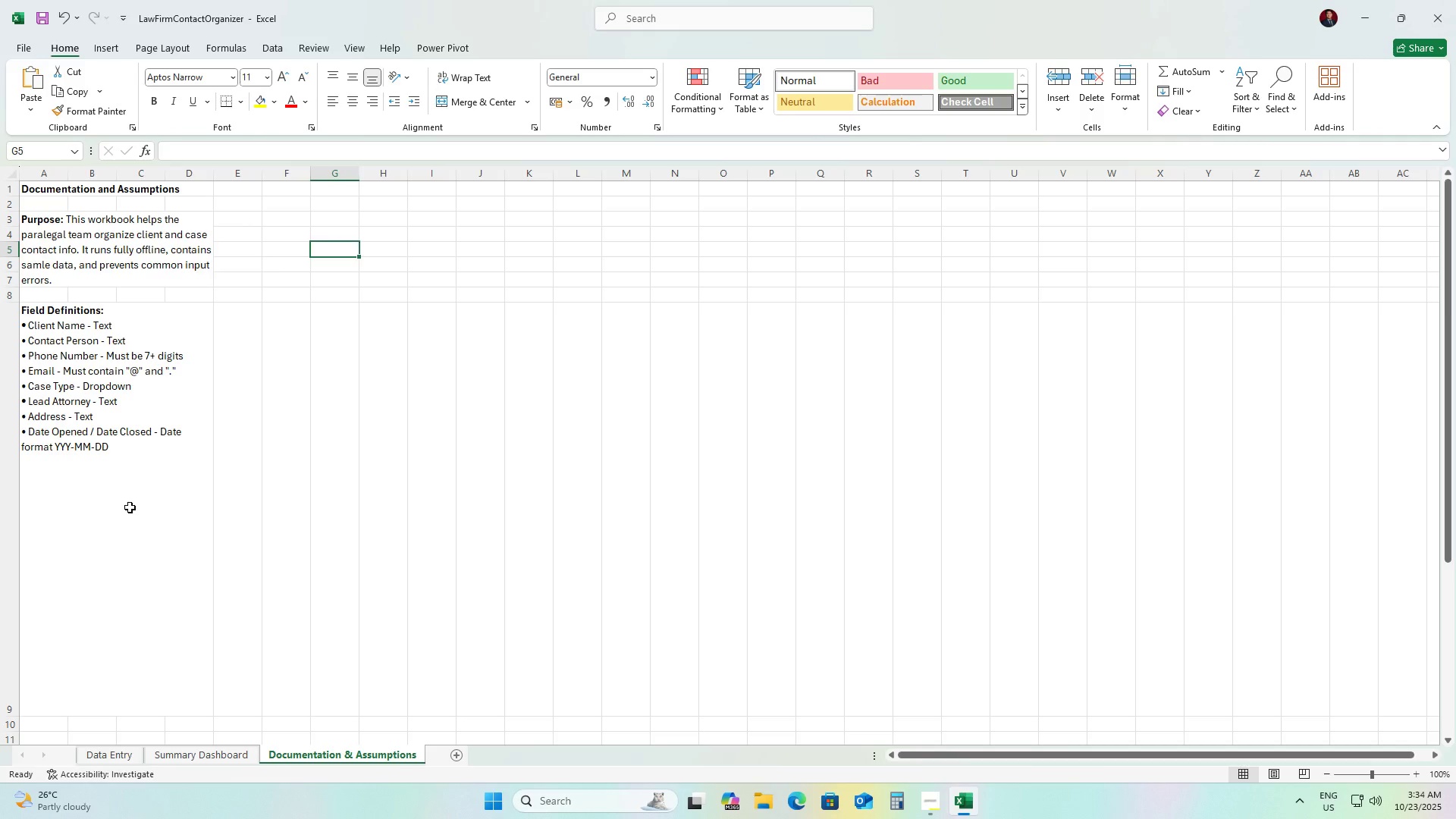 
left_click([130, 507])
 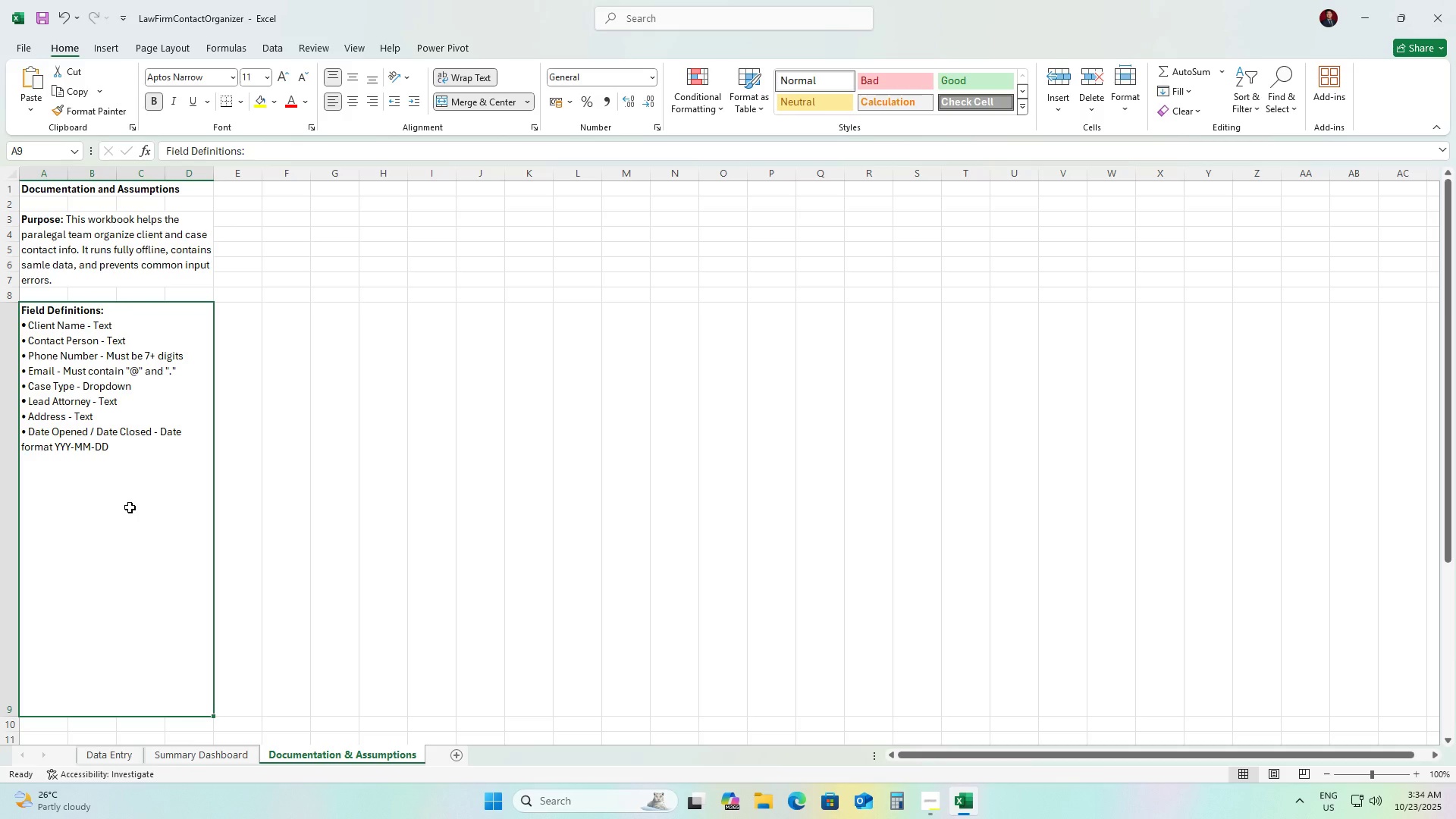 
scroll: coordinate [133, 485], scroll_direction: up, amount: 19.0
 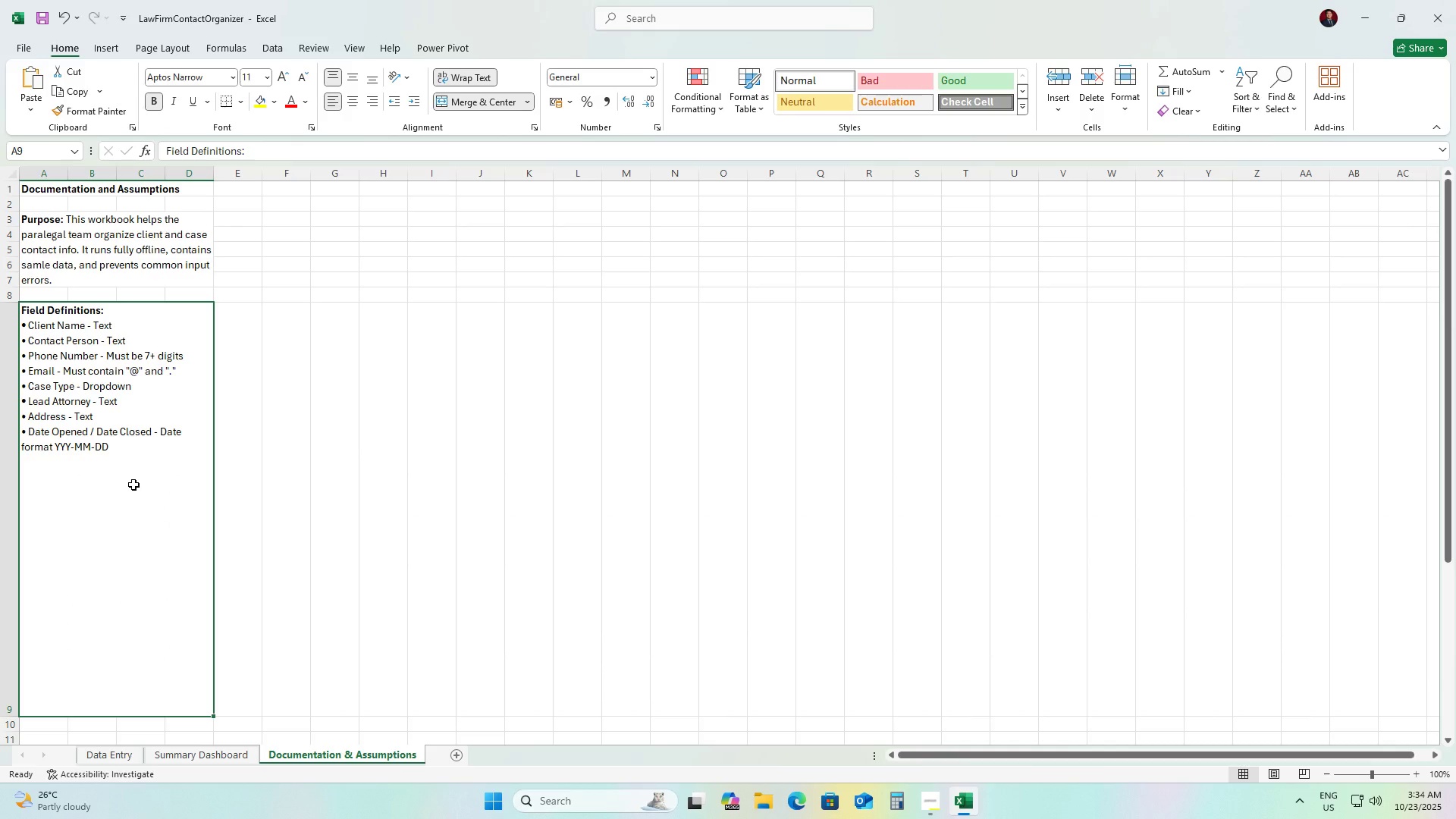 
scroll: coordinate [133, 485], scroll_direction: down, amount: 6.0
 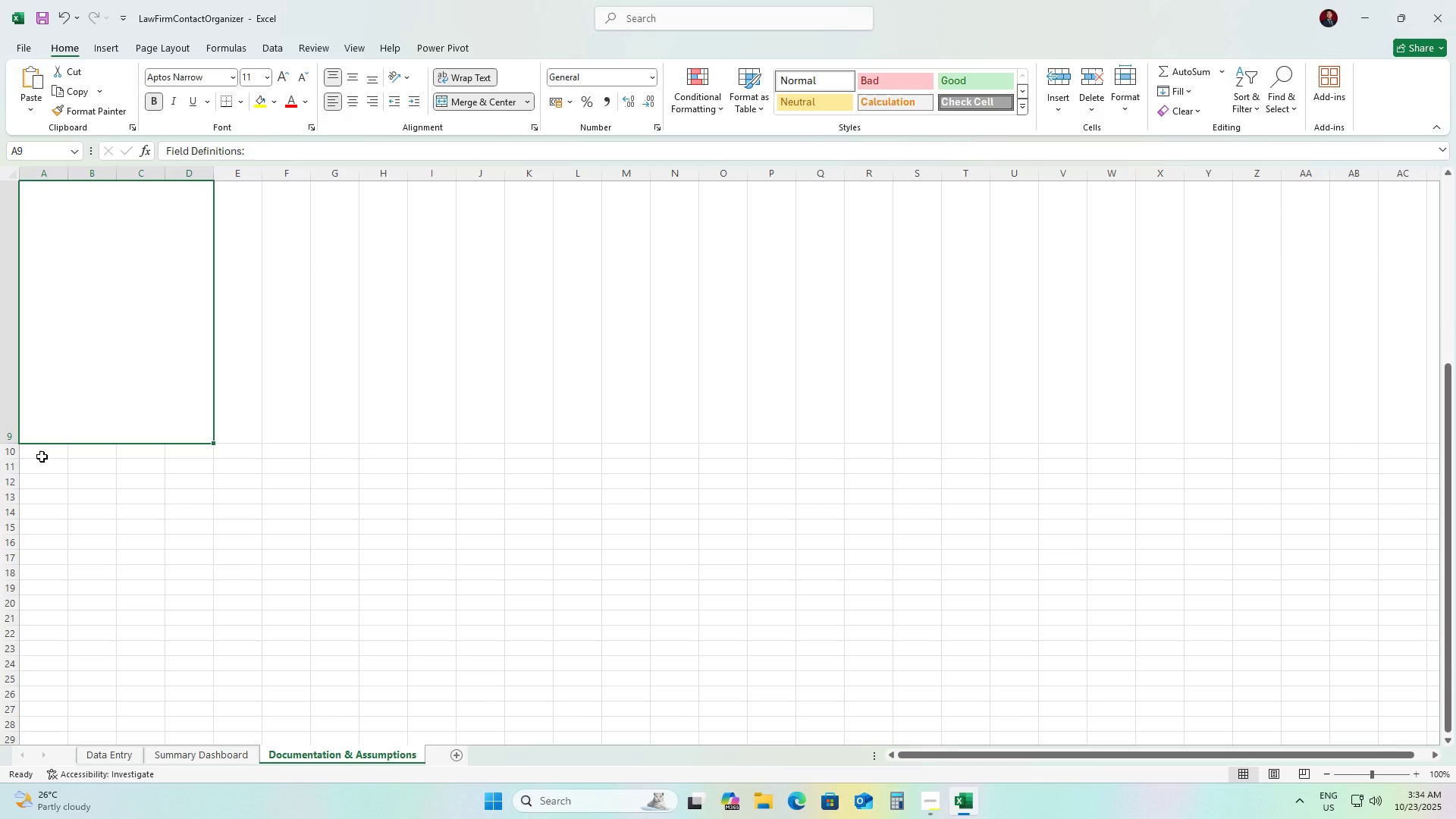 
left_click([39, 452])
 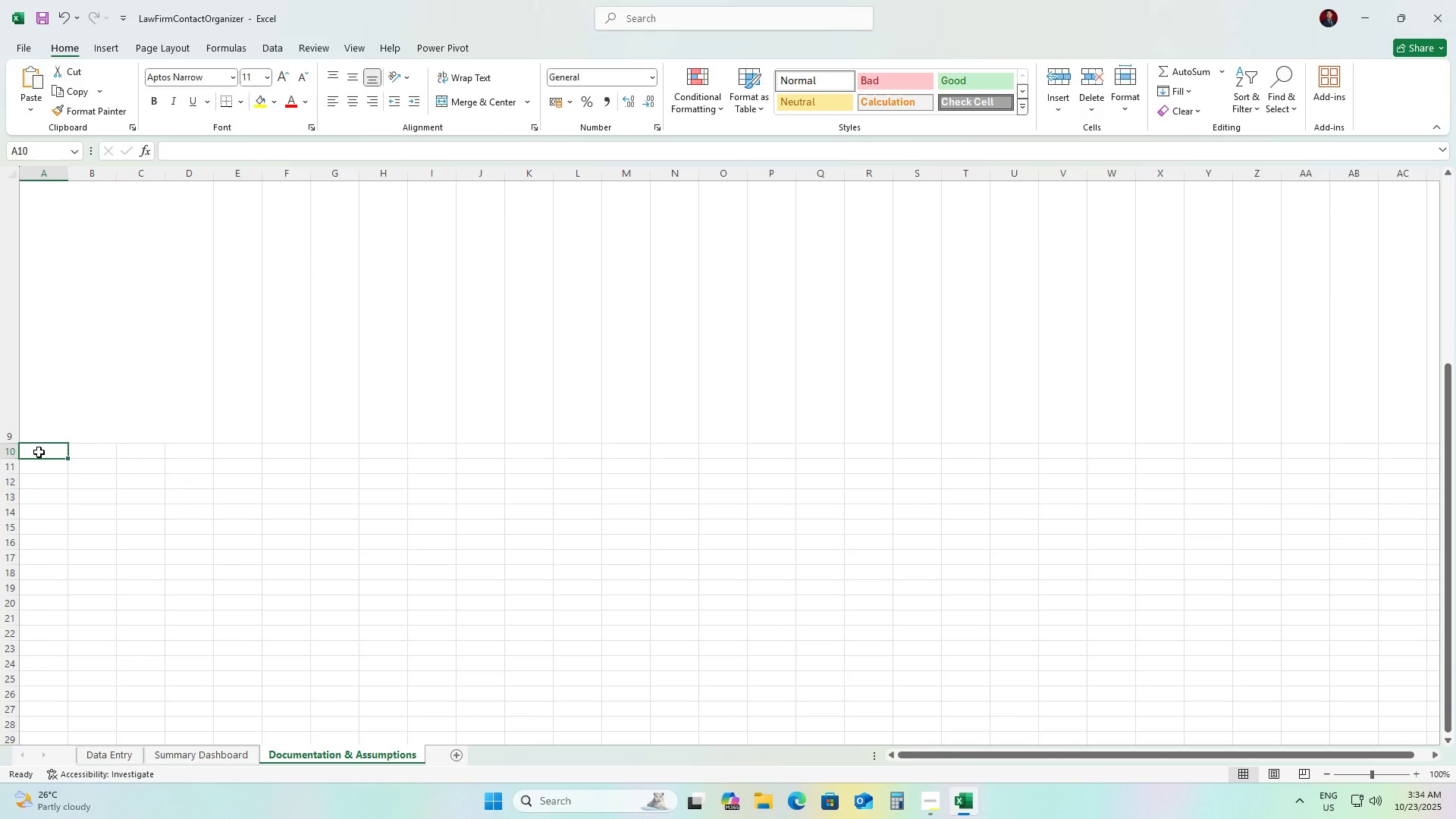 
wait(7.81)
 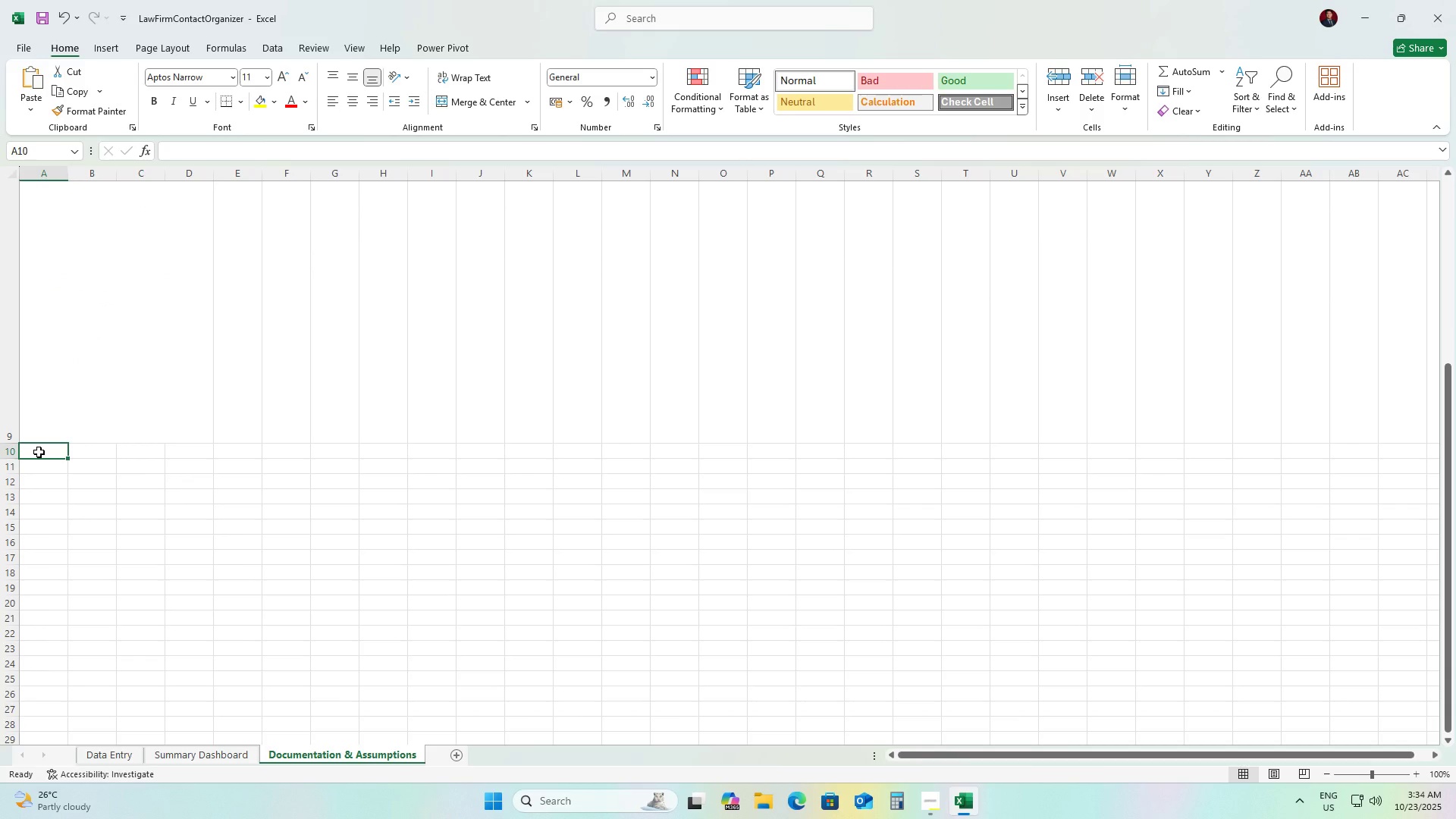 
double_click([44, 463])
 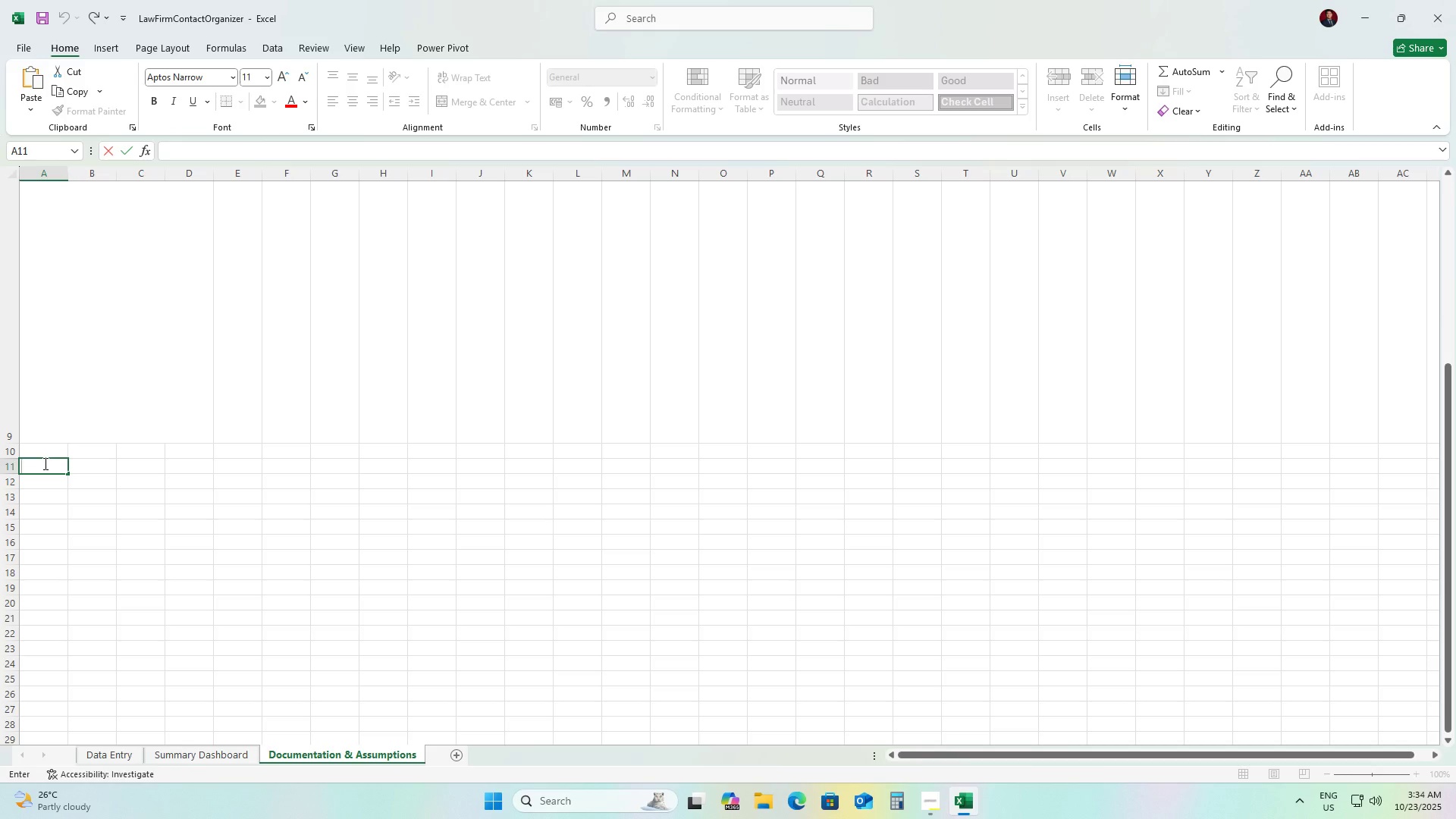 
key(Control+ControlLeft)
 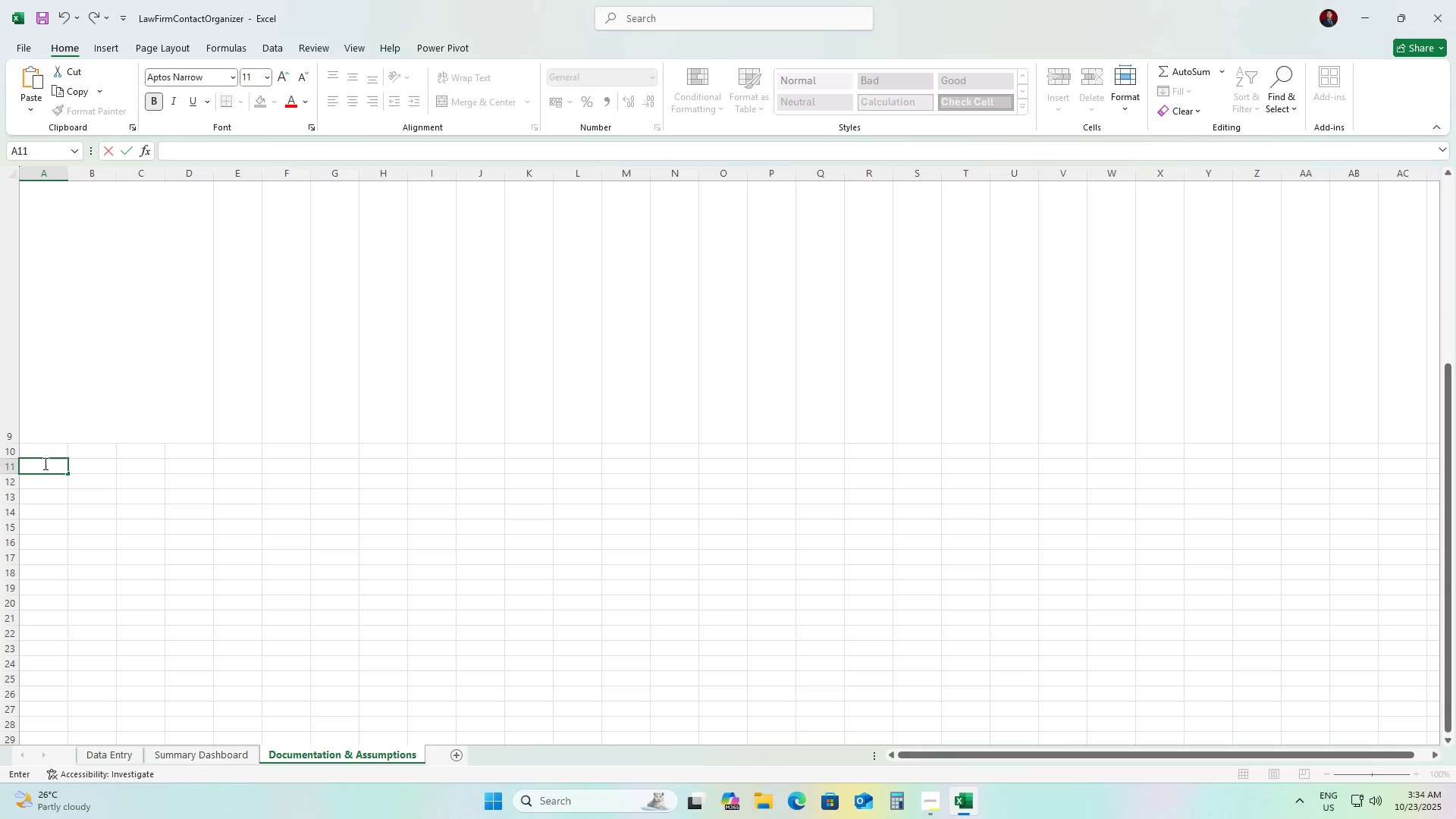 
key(Control+B)
 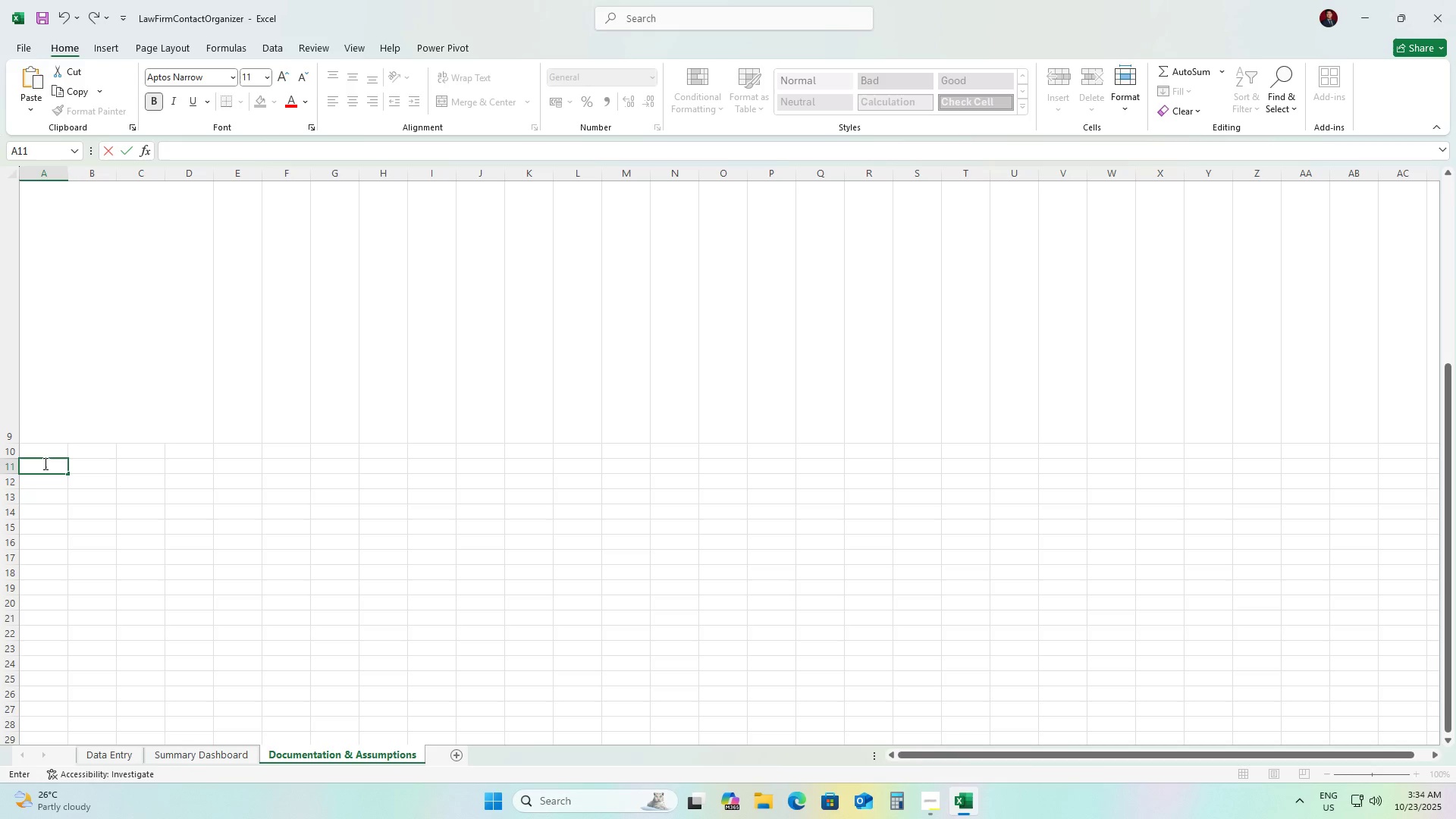 
type(O)
key(Backspace)
type(Instructions:)
 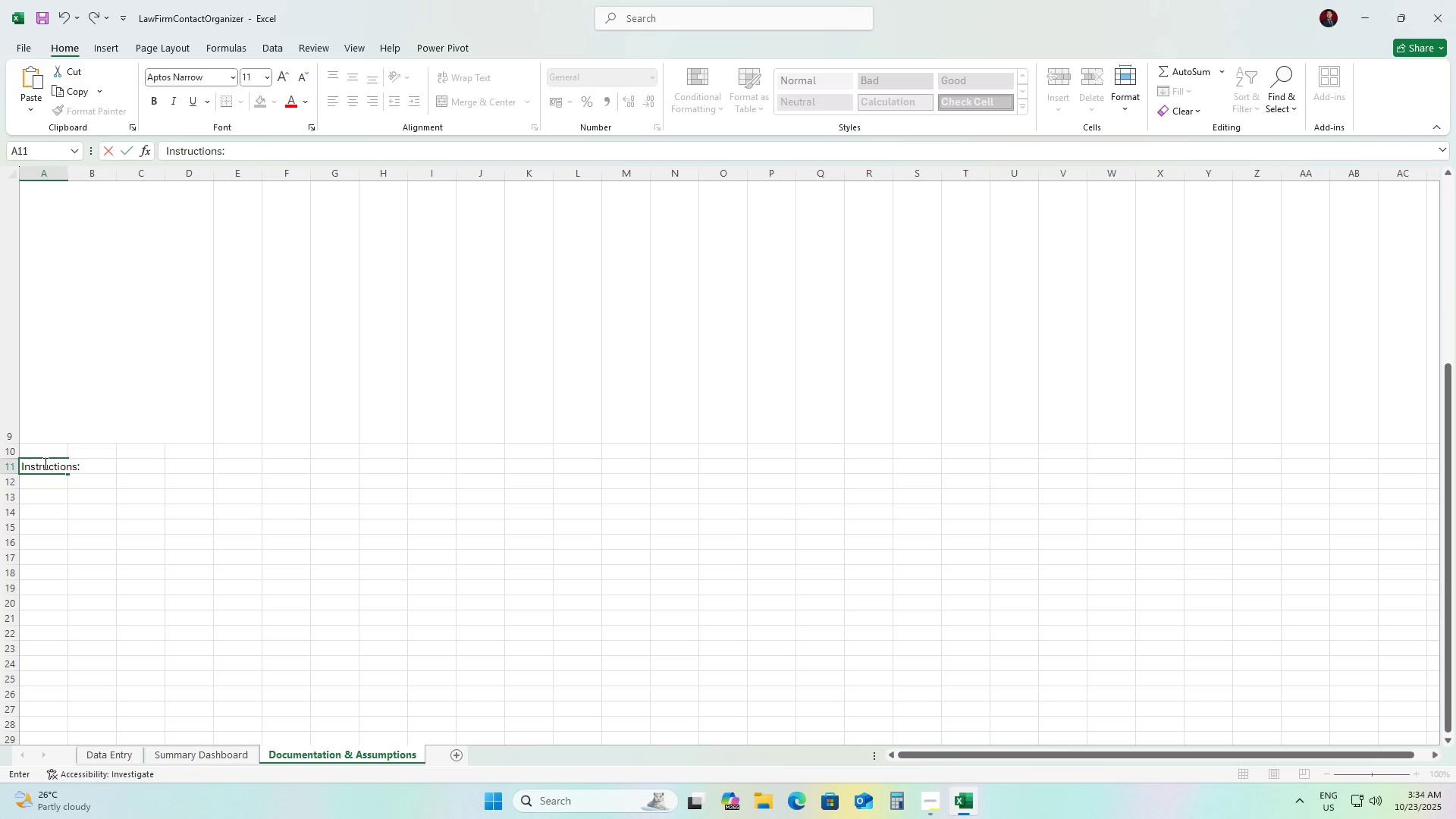 
key(Alt+Enter)
 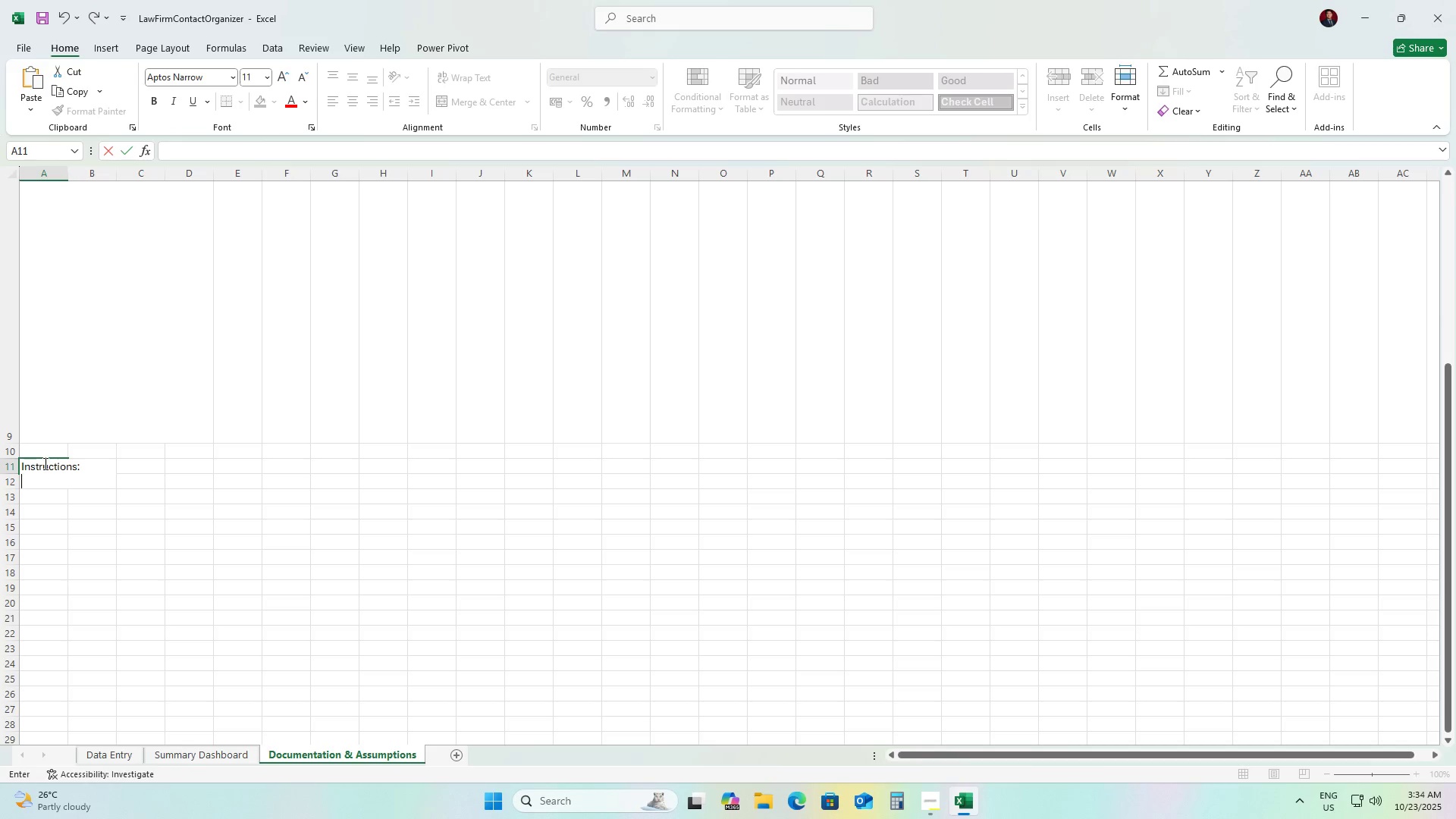 
key(1)
 